 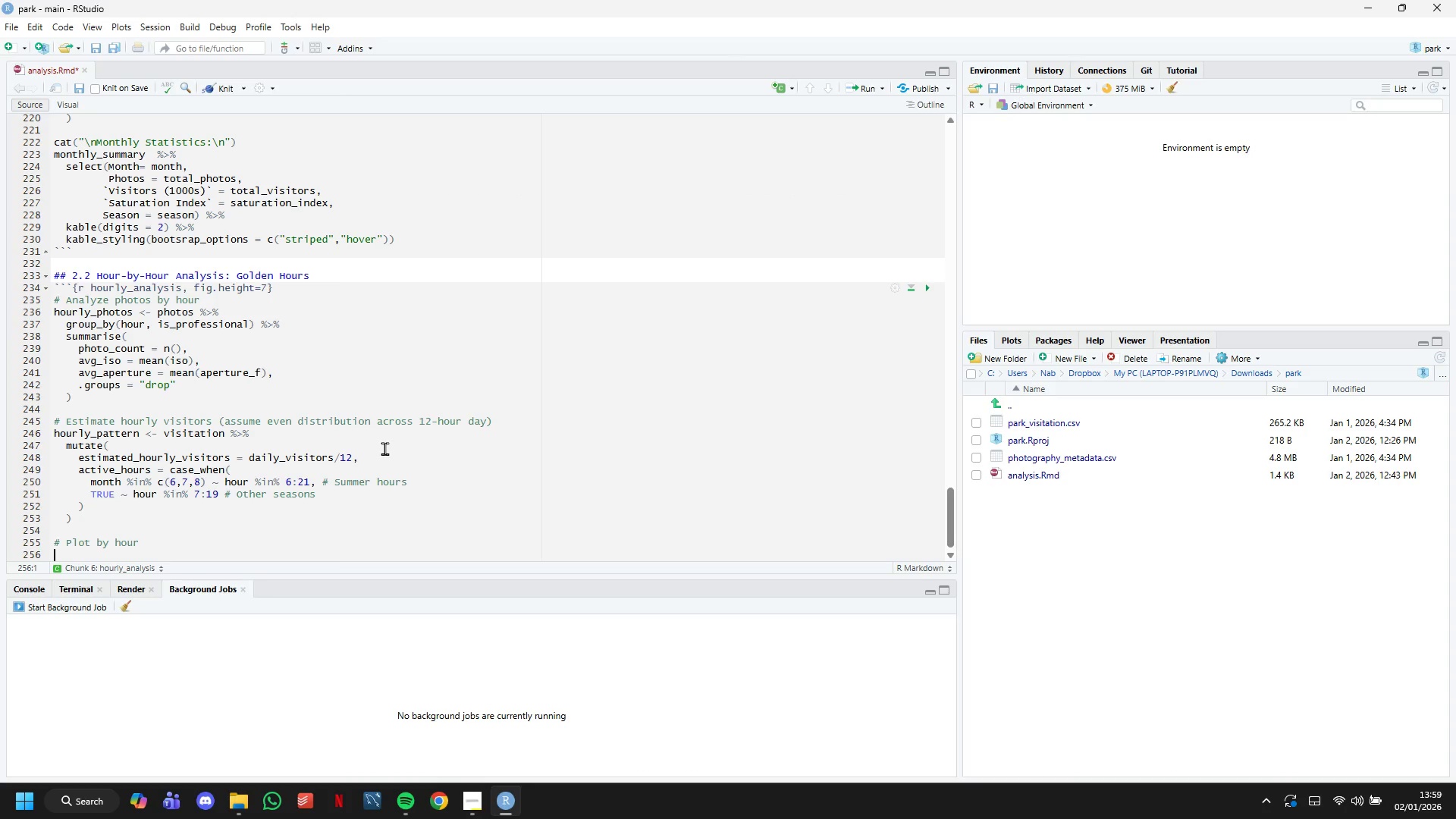 
scroll: coordinate [425, 344], scroll_direction: down, amount: 6.0
 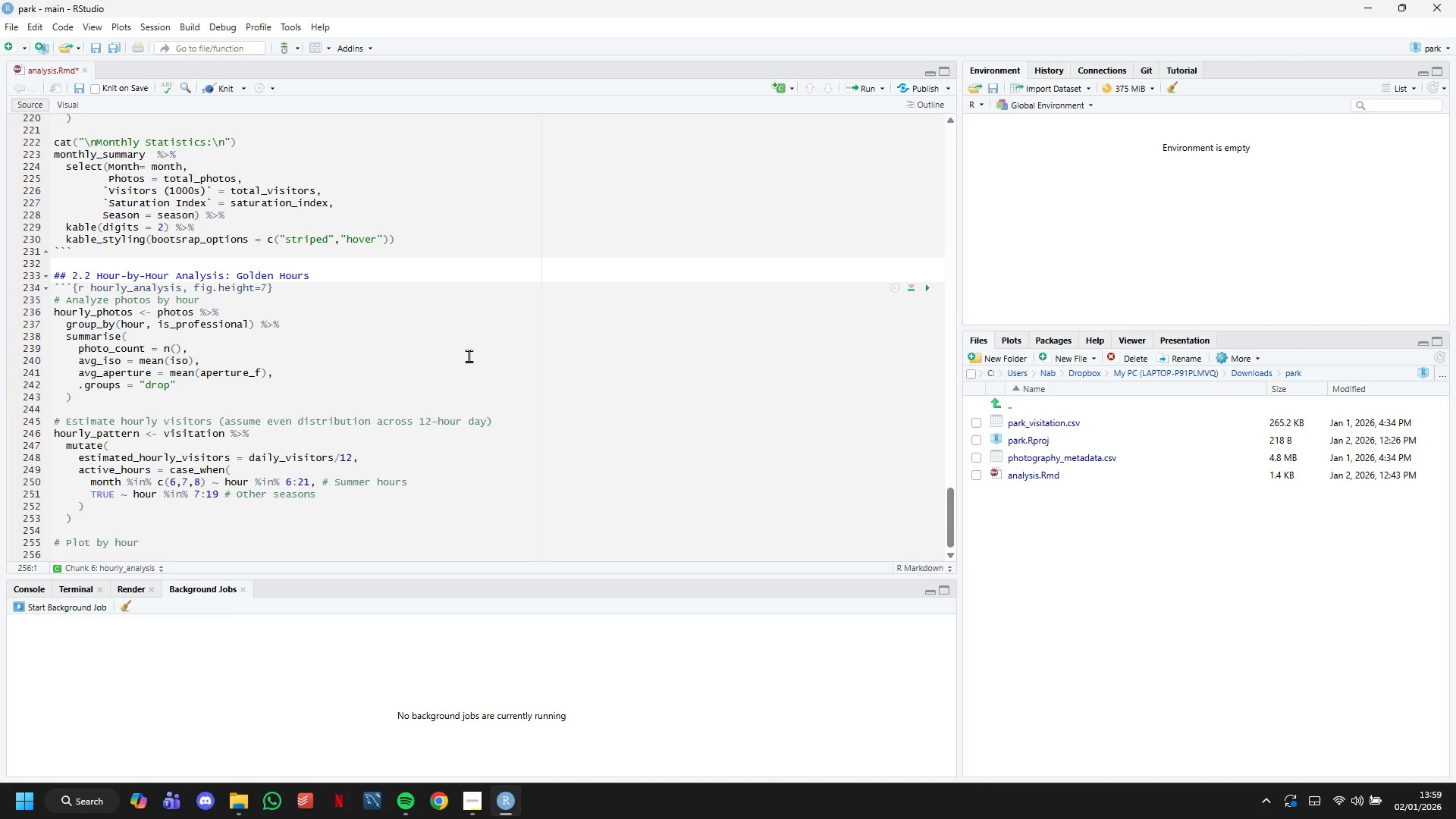 
type(p2  <- ggplot(hourly_photos, aes(x=hour, y=photo_count, fill=is_professional)
 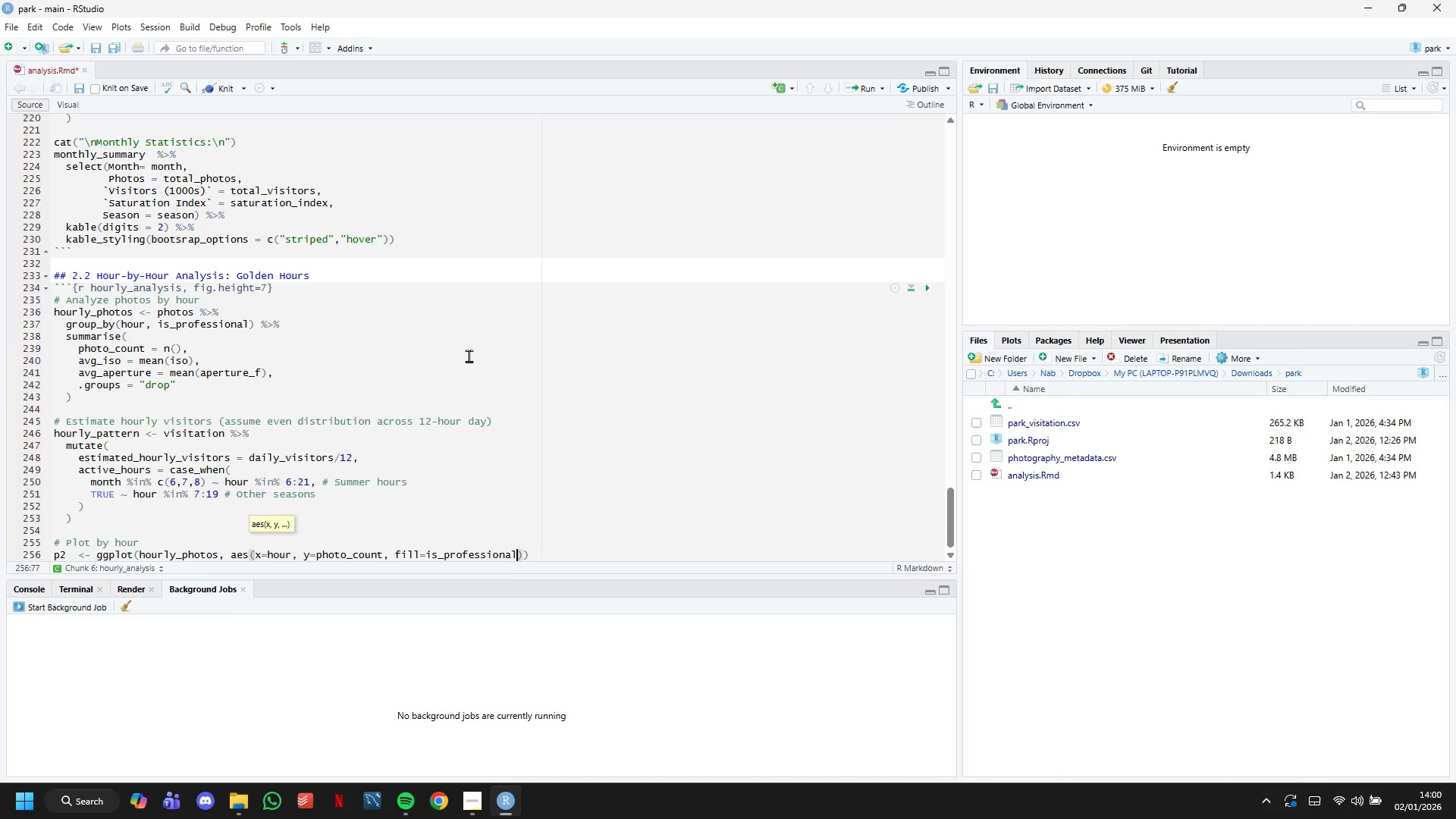 
key(ArrowRight)
 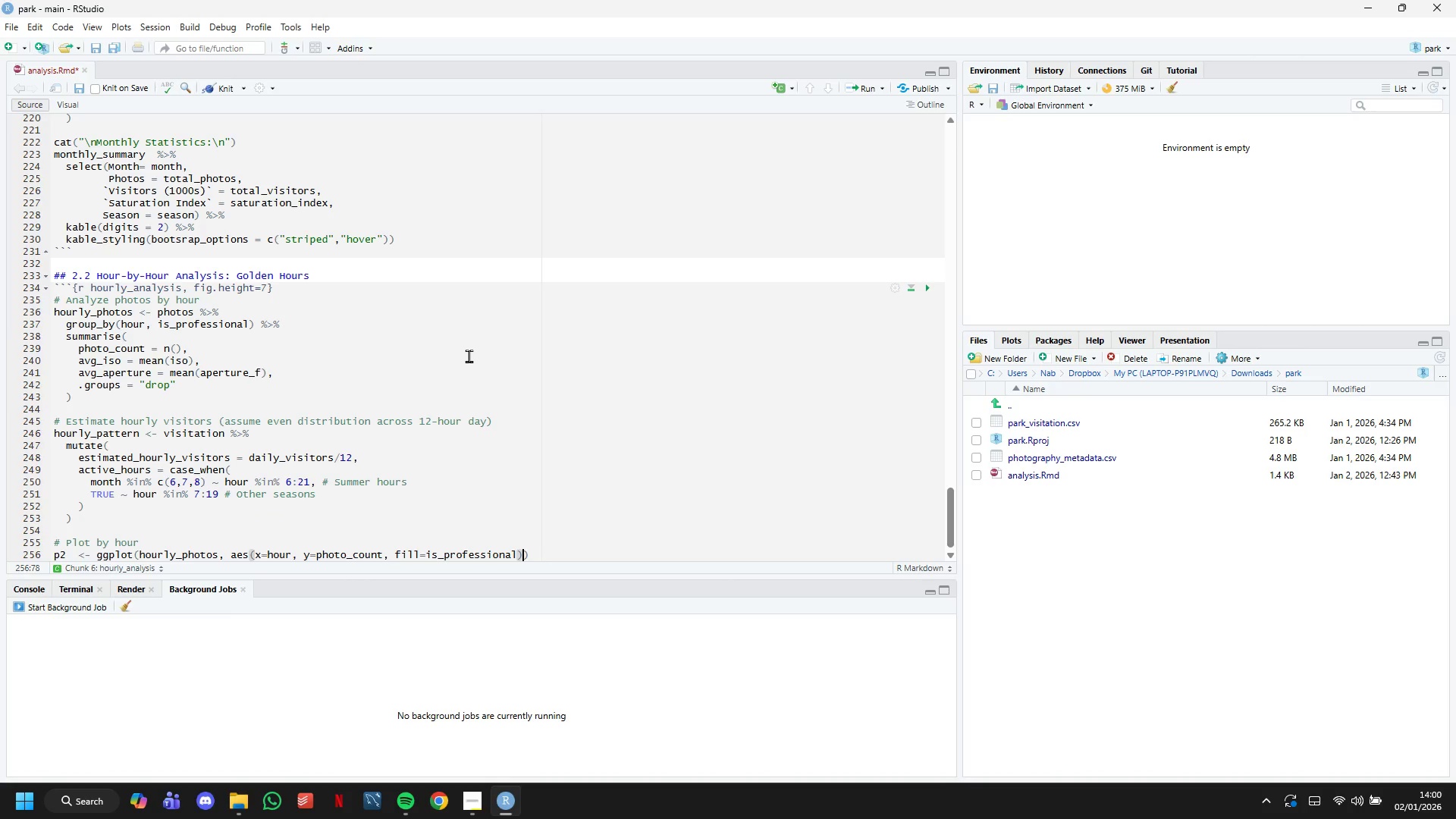 
key(ArrowRight)
 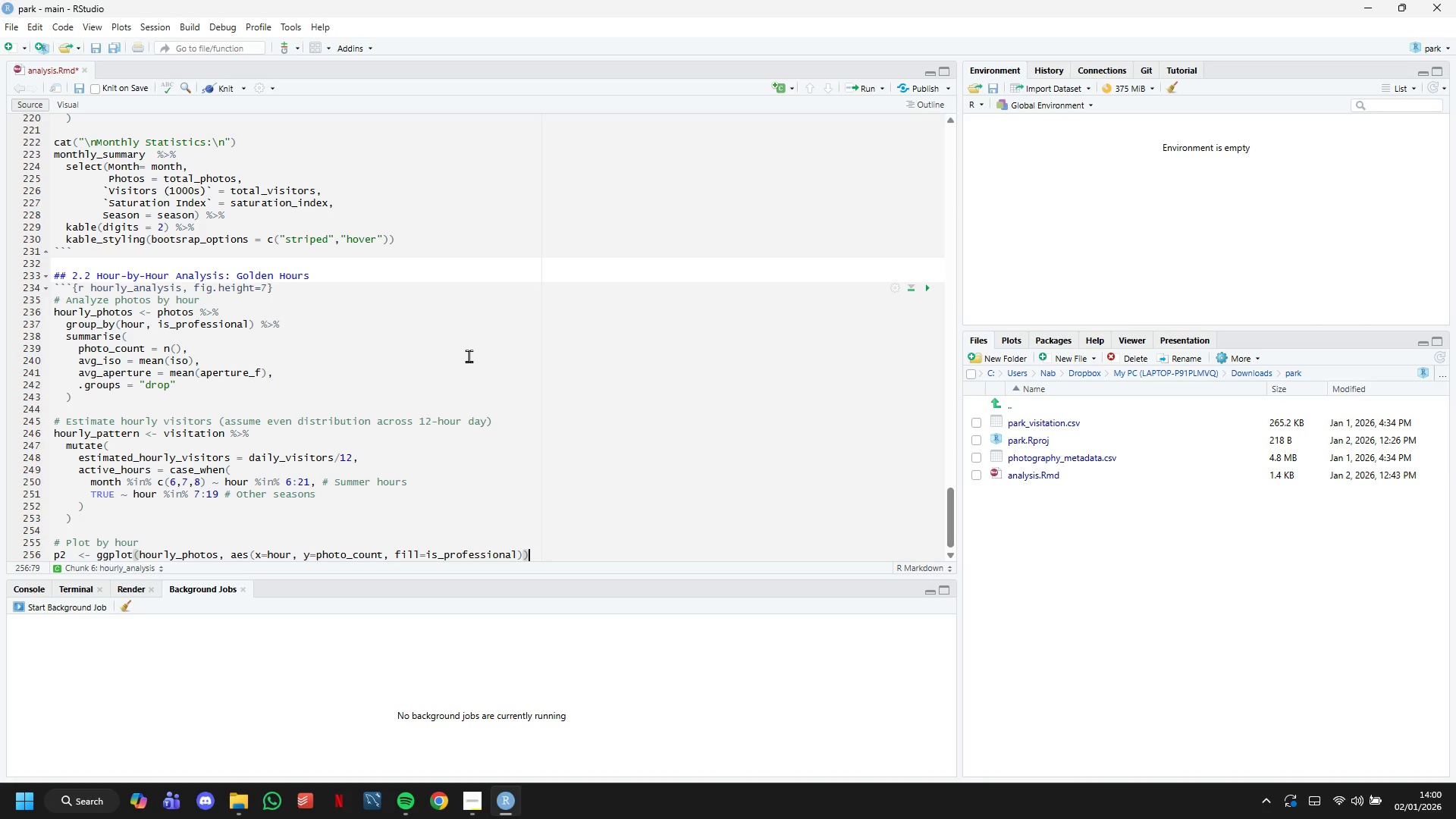 
key(Space)
 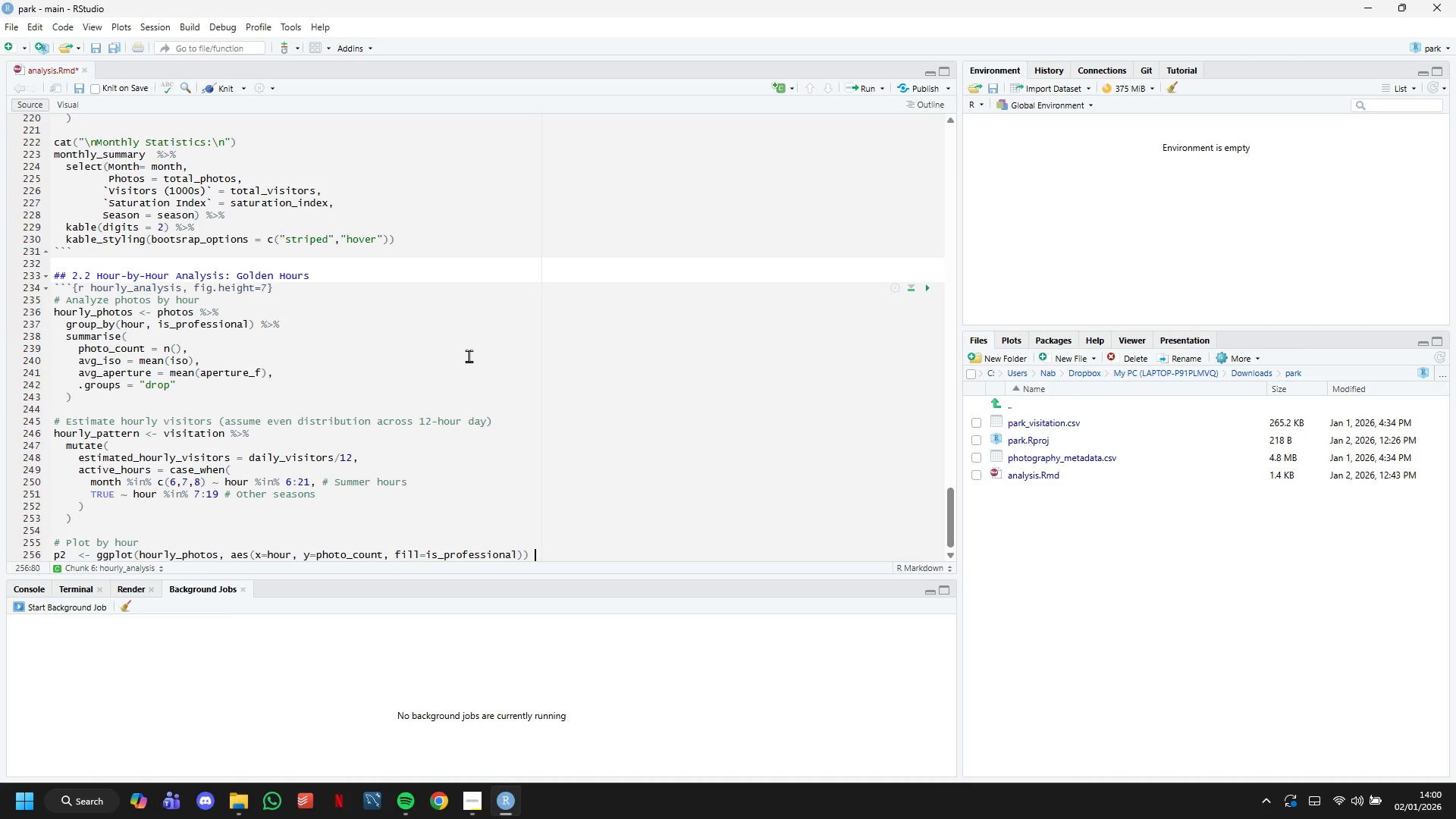 
key(Shift+ShiftLeft)
 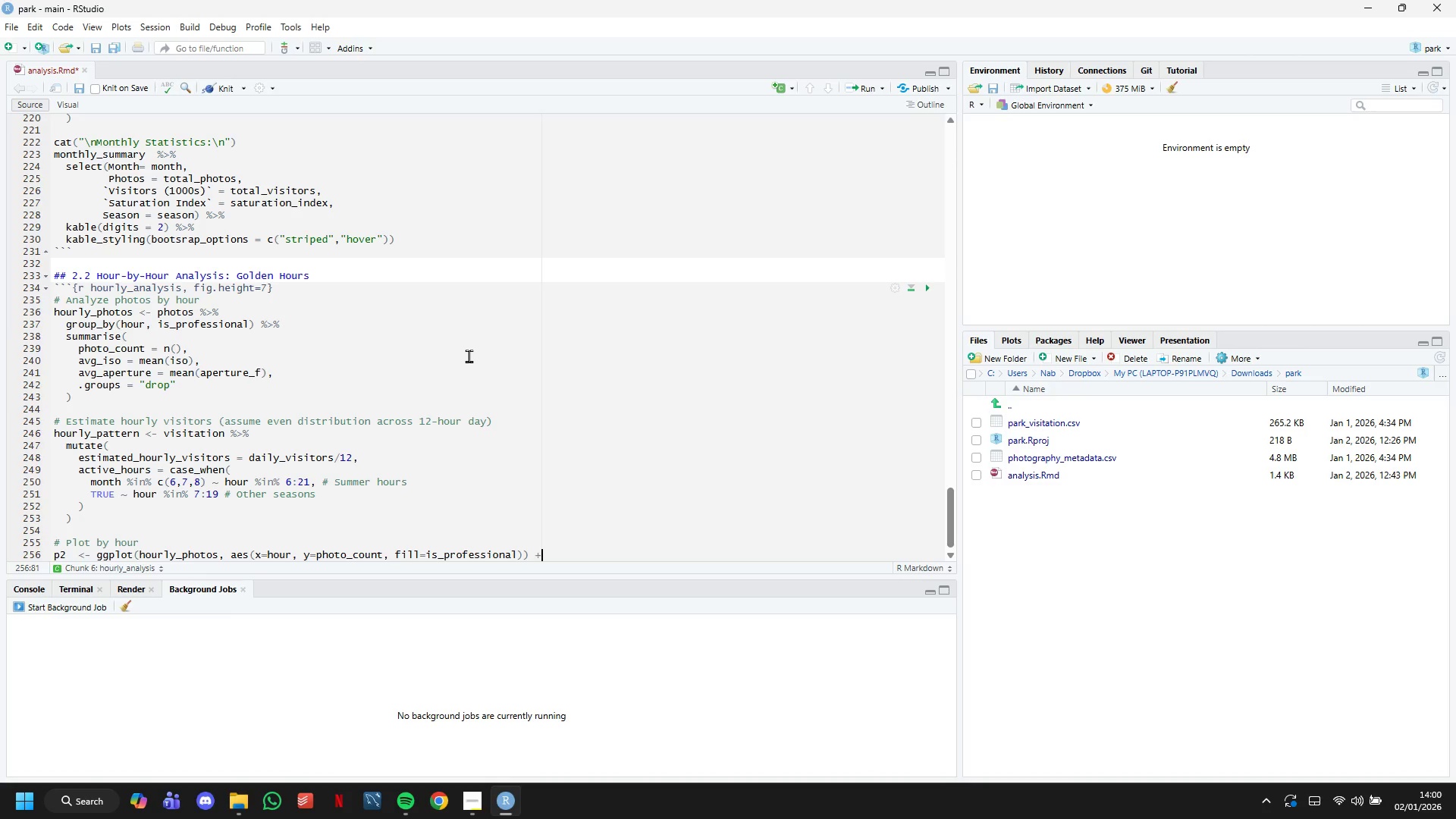 
key(Shift+Equal)
 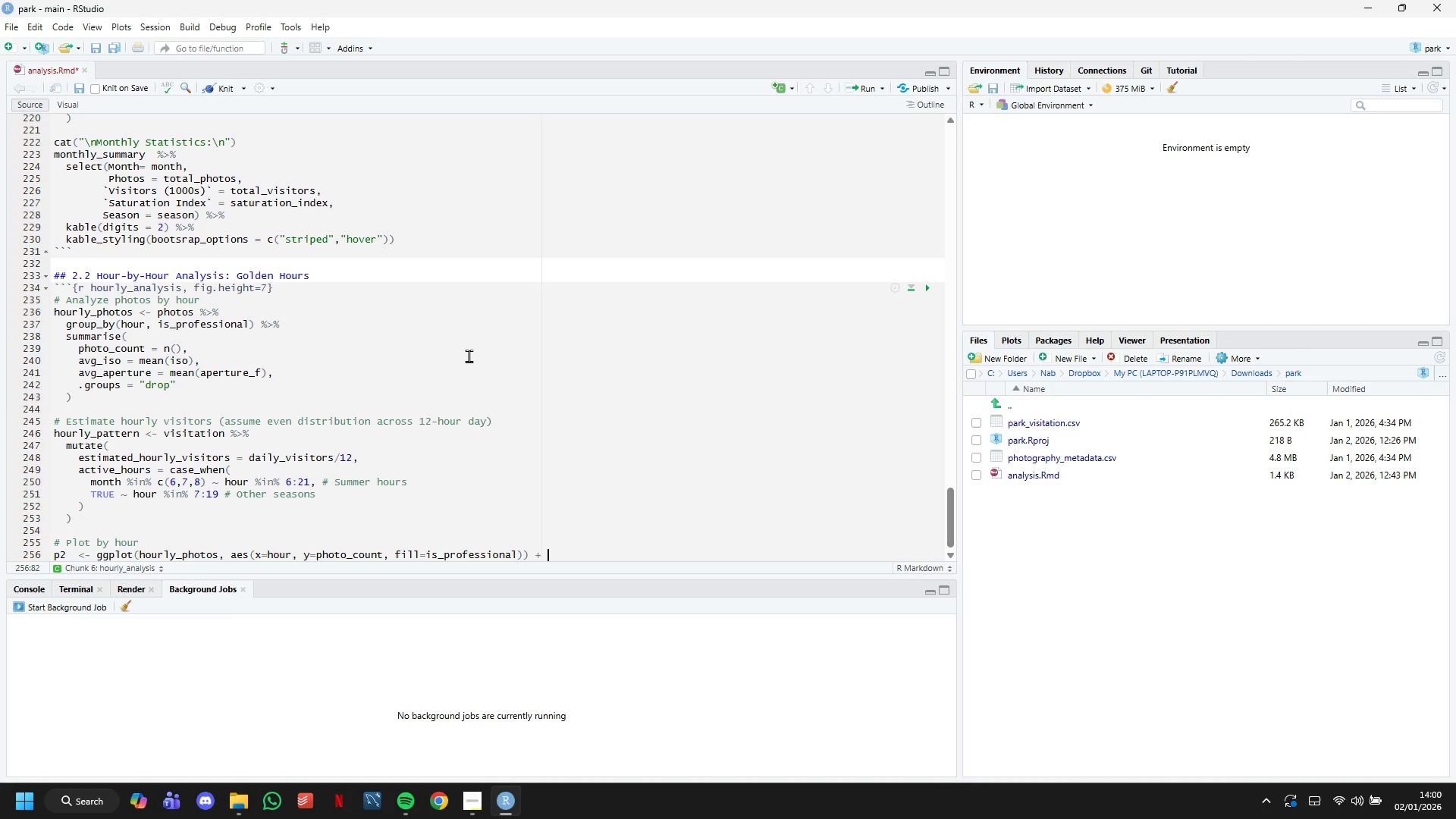 
key(Space)
 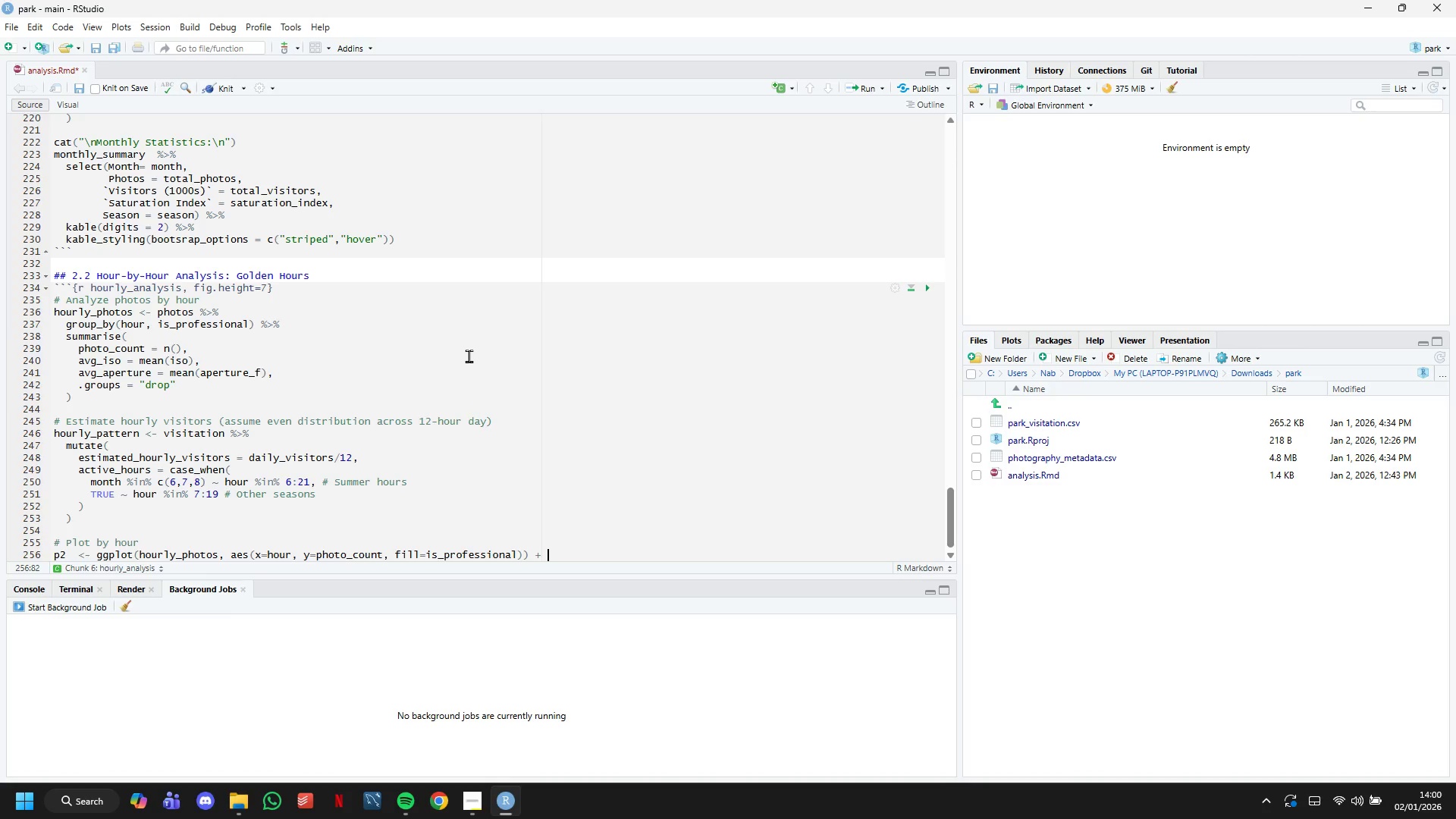 
key(Enter)
 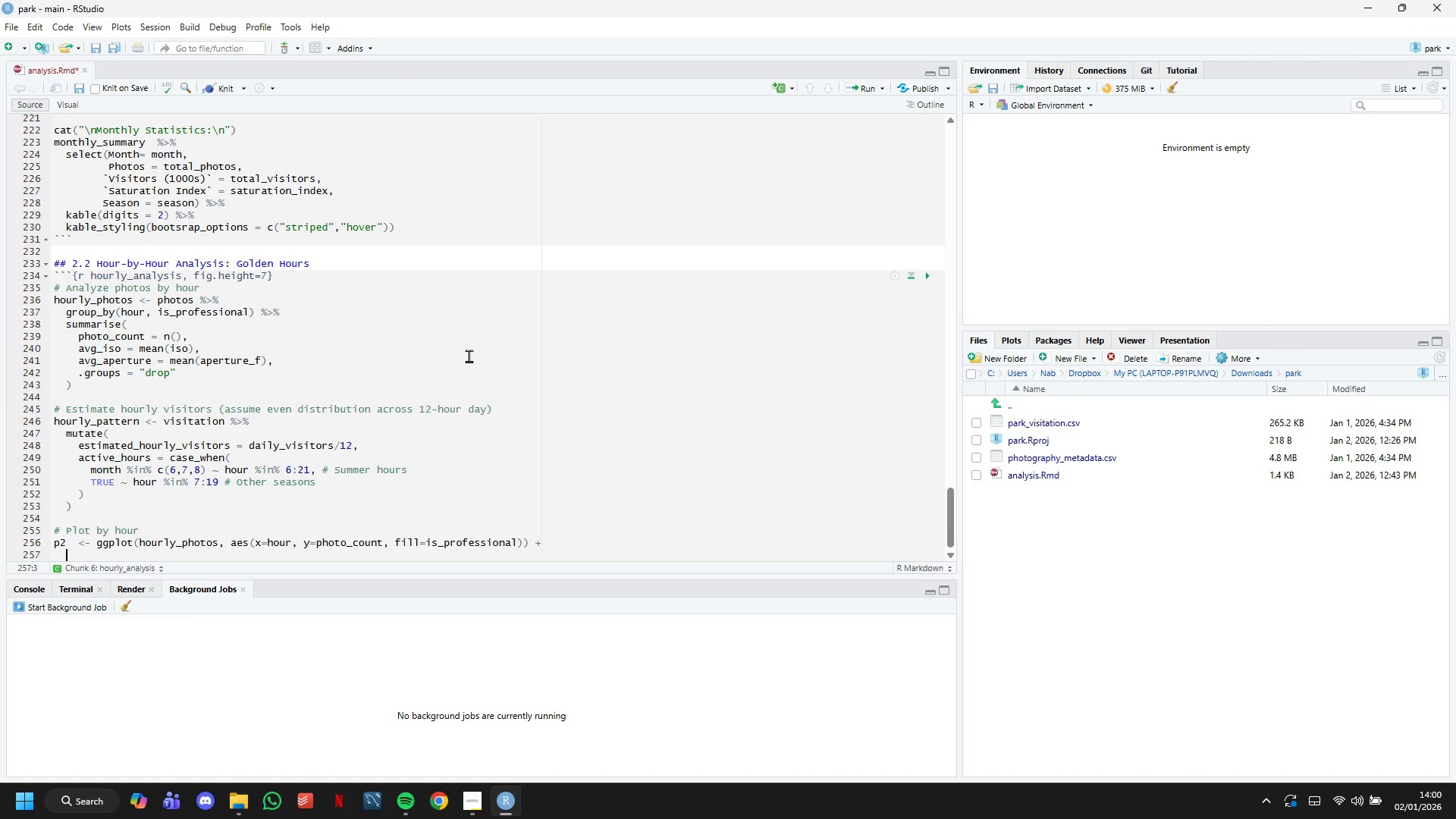 
type(geom_col)
 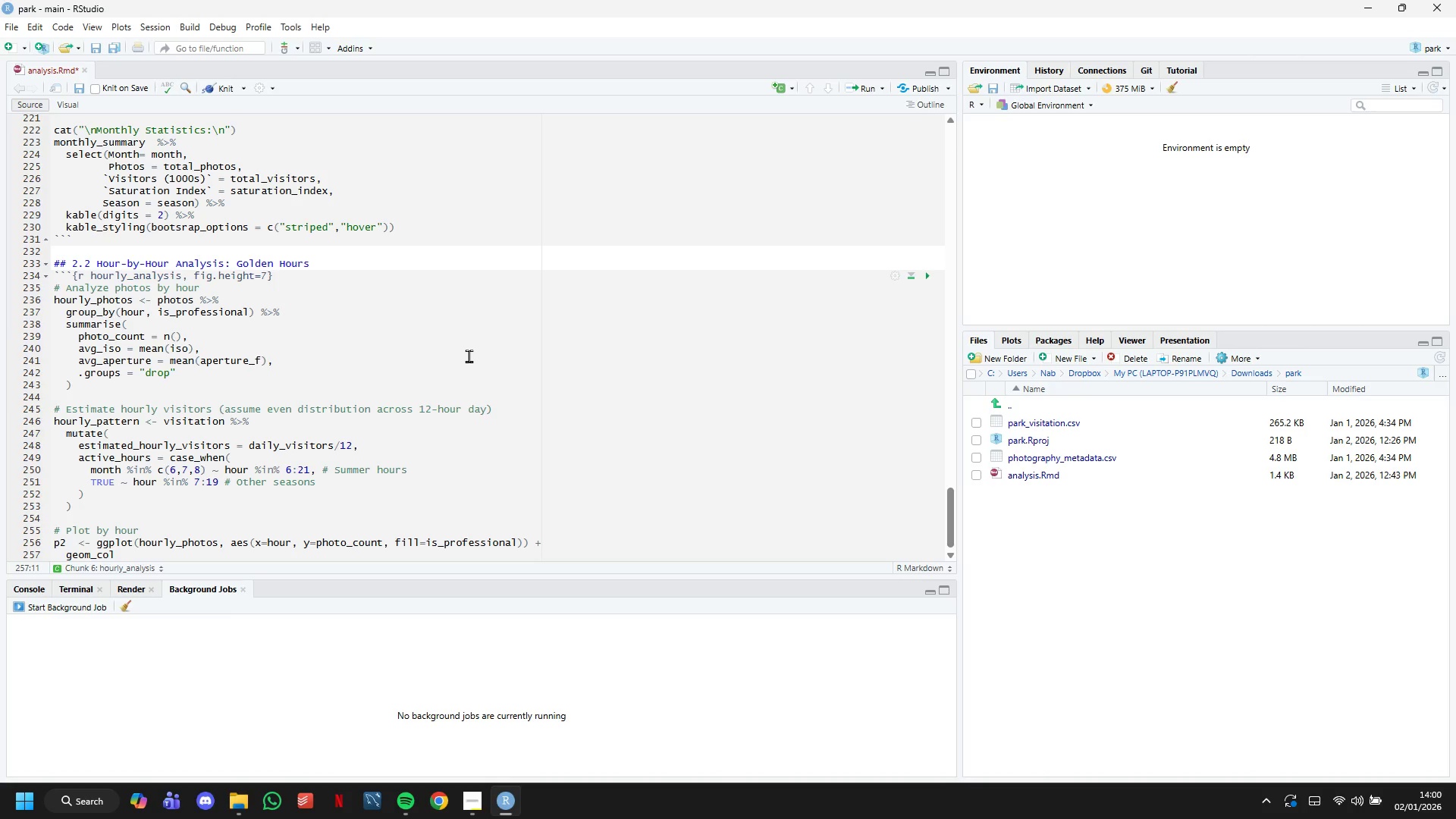 
wait(22.83)
 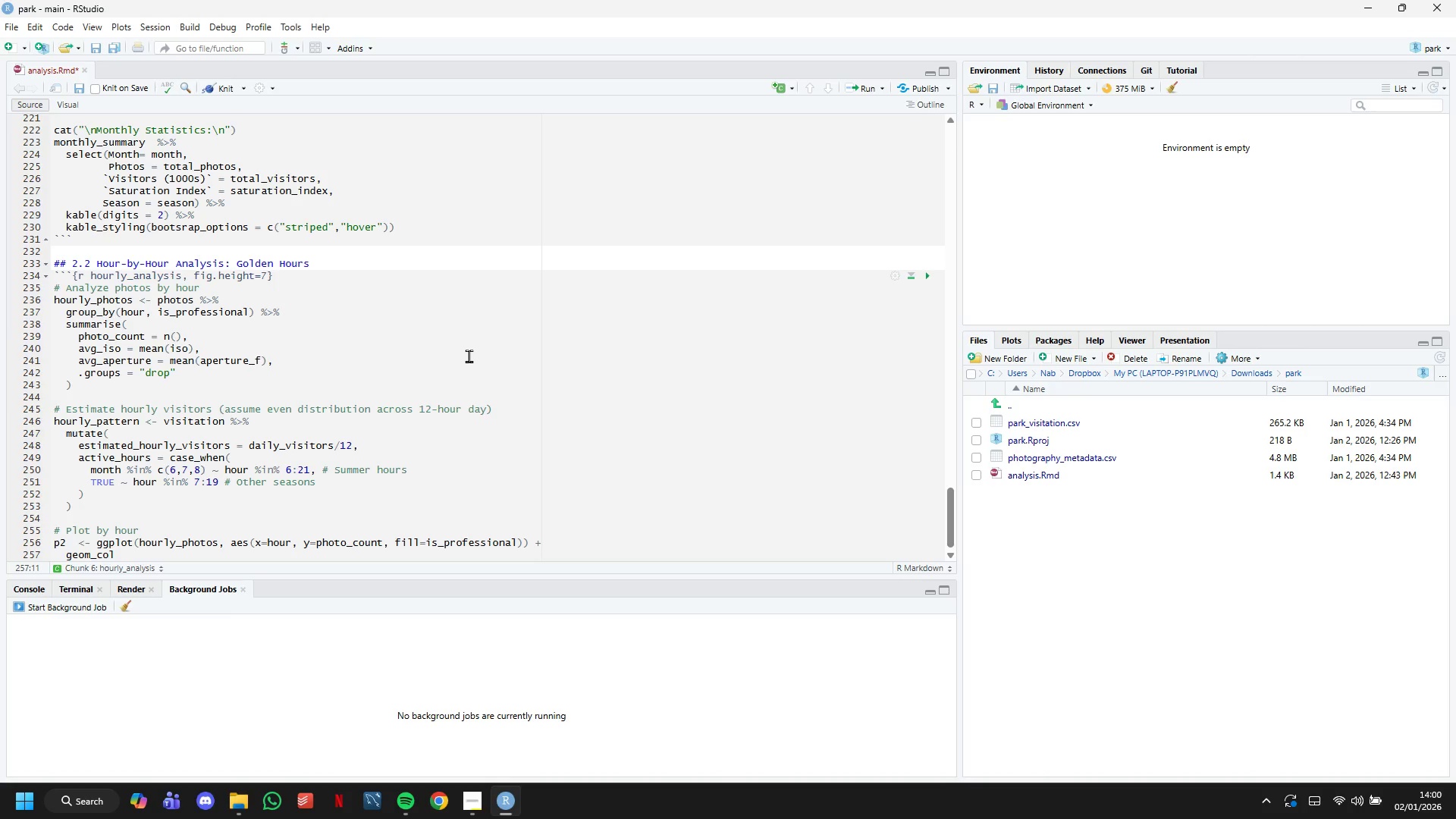 
type((position="stack)
 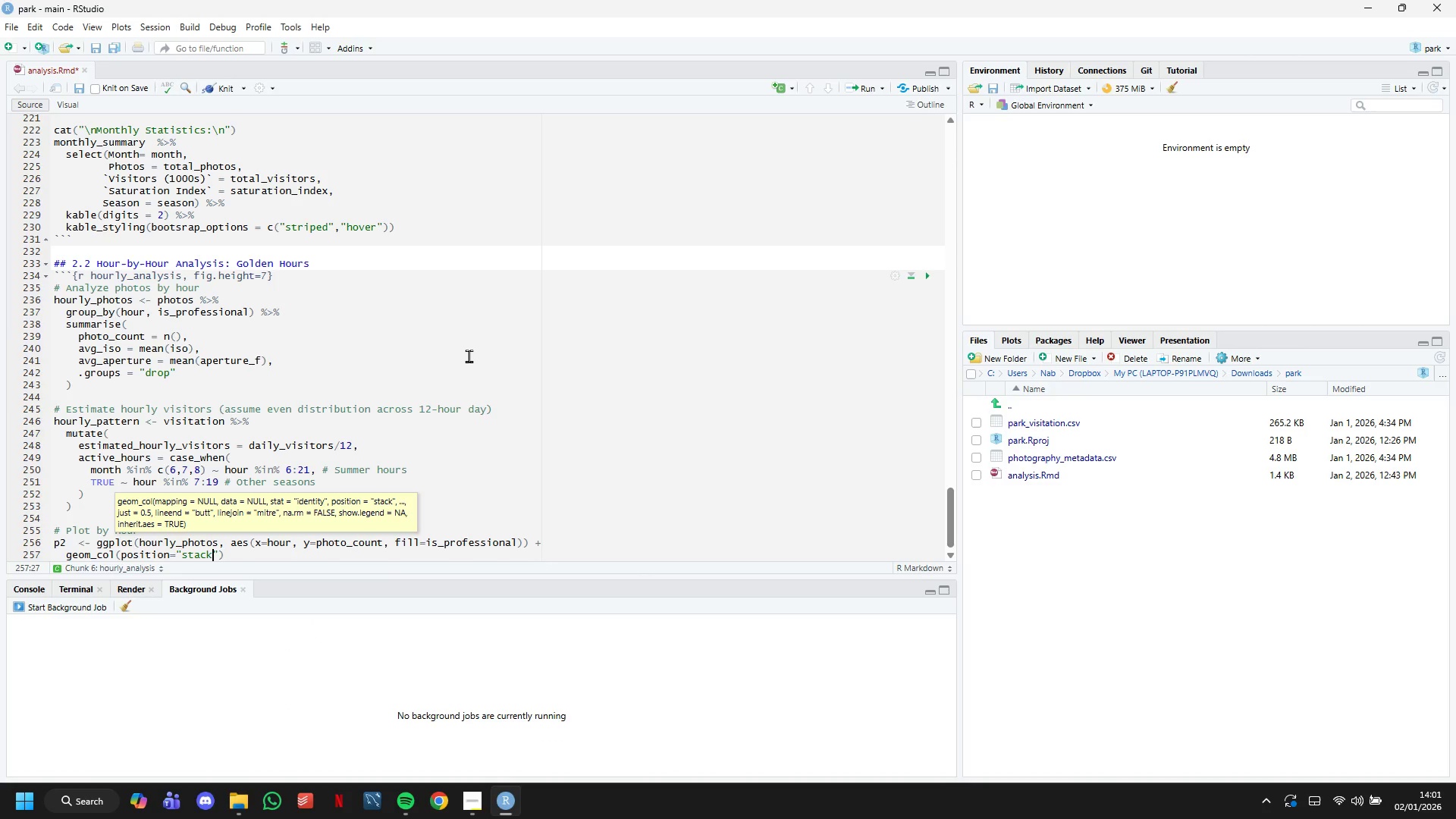 
key(ArrowRight)
 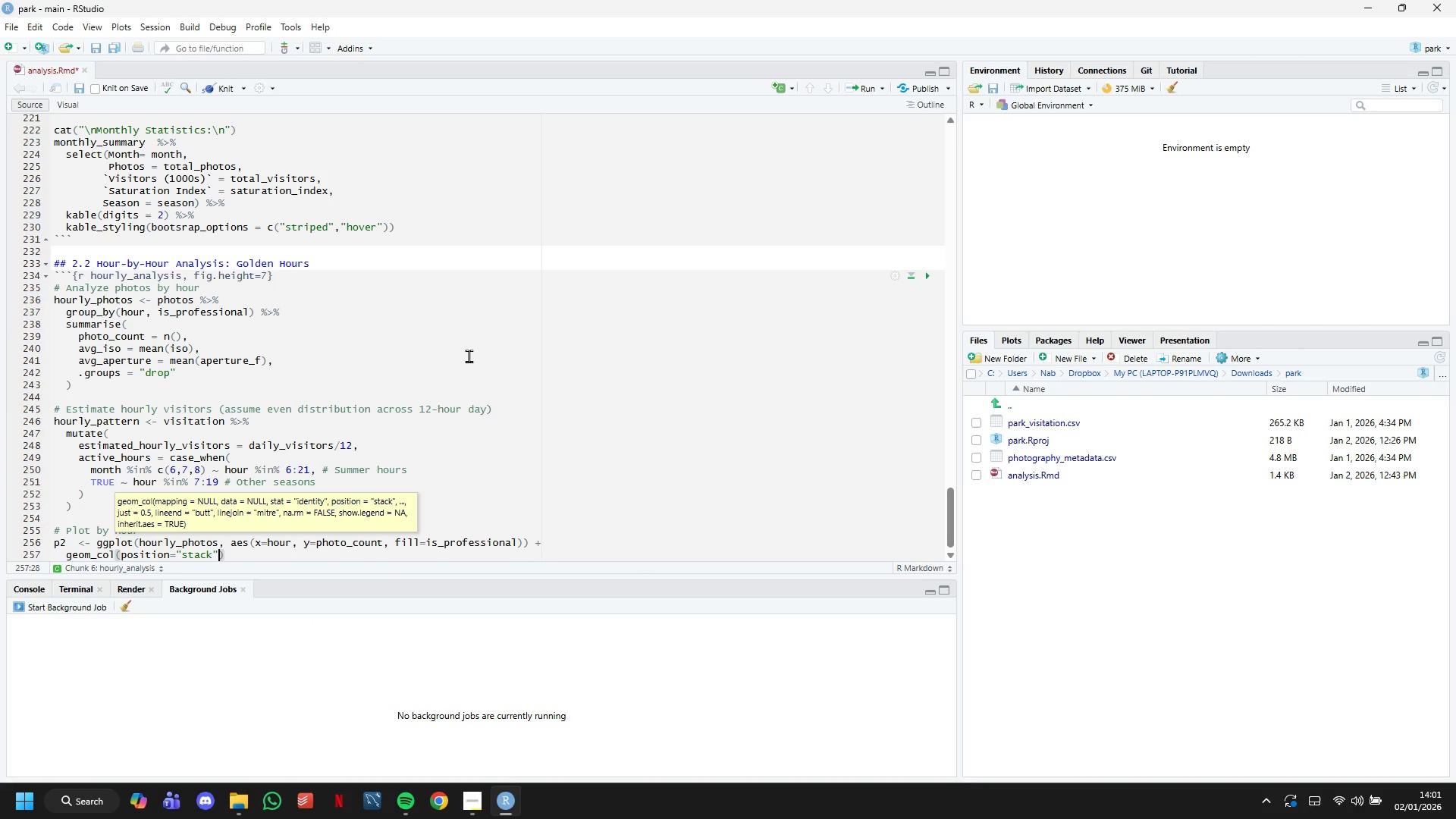 
type(,alpha=0.8)
 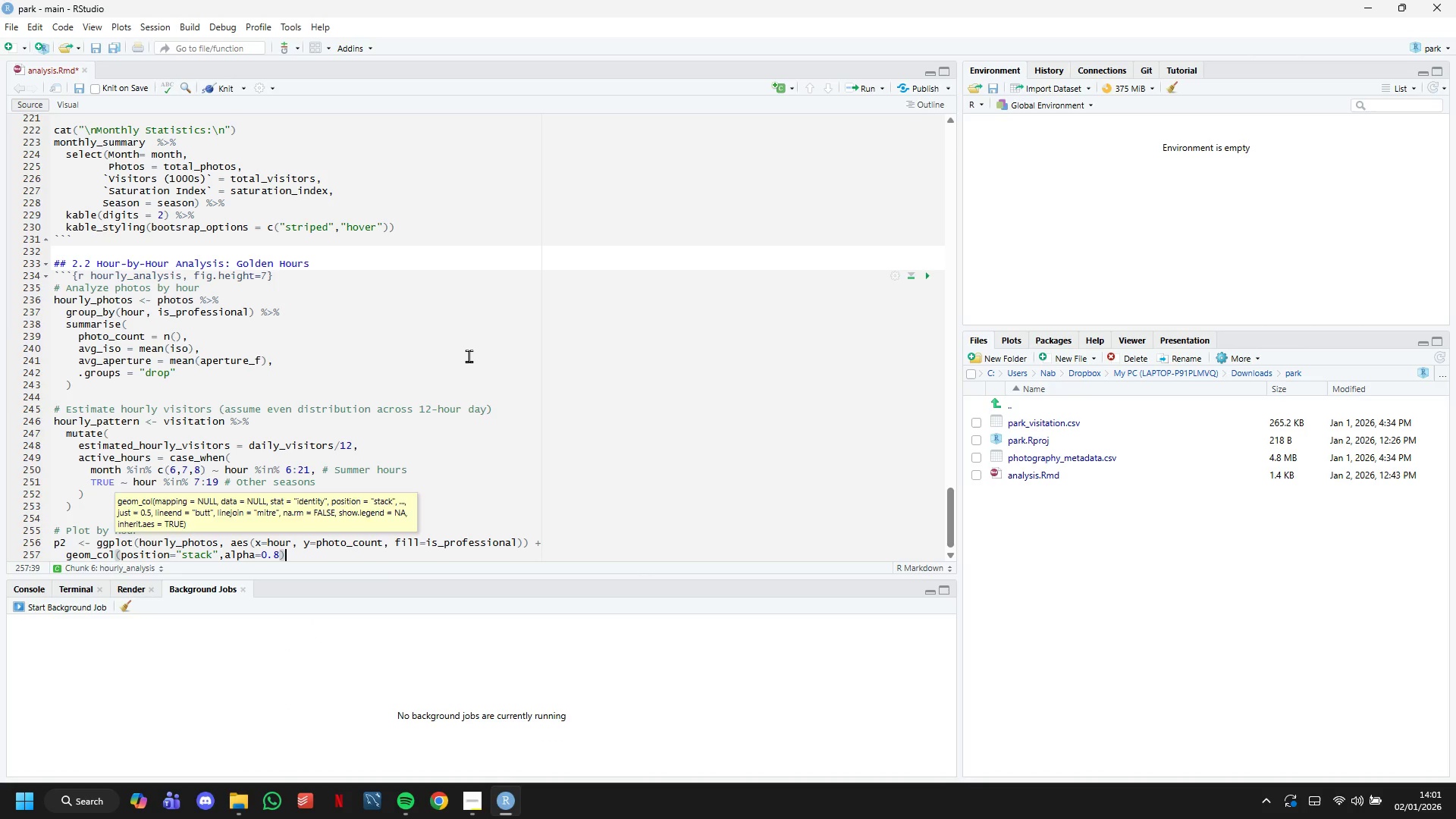 
key(ArrowRight)
 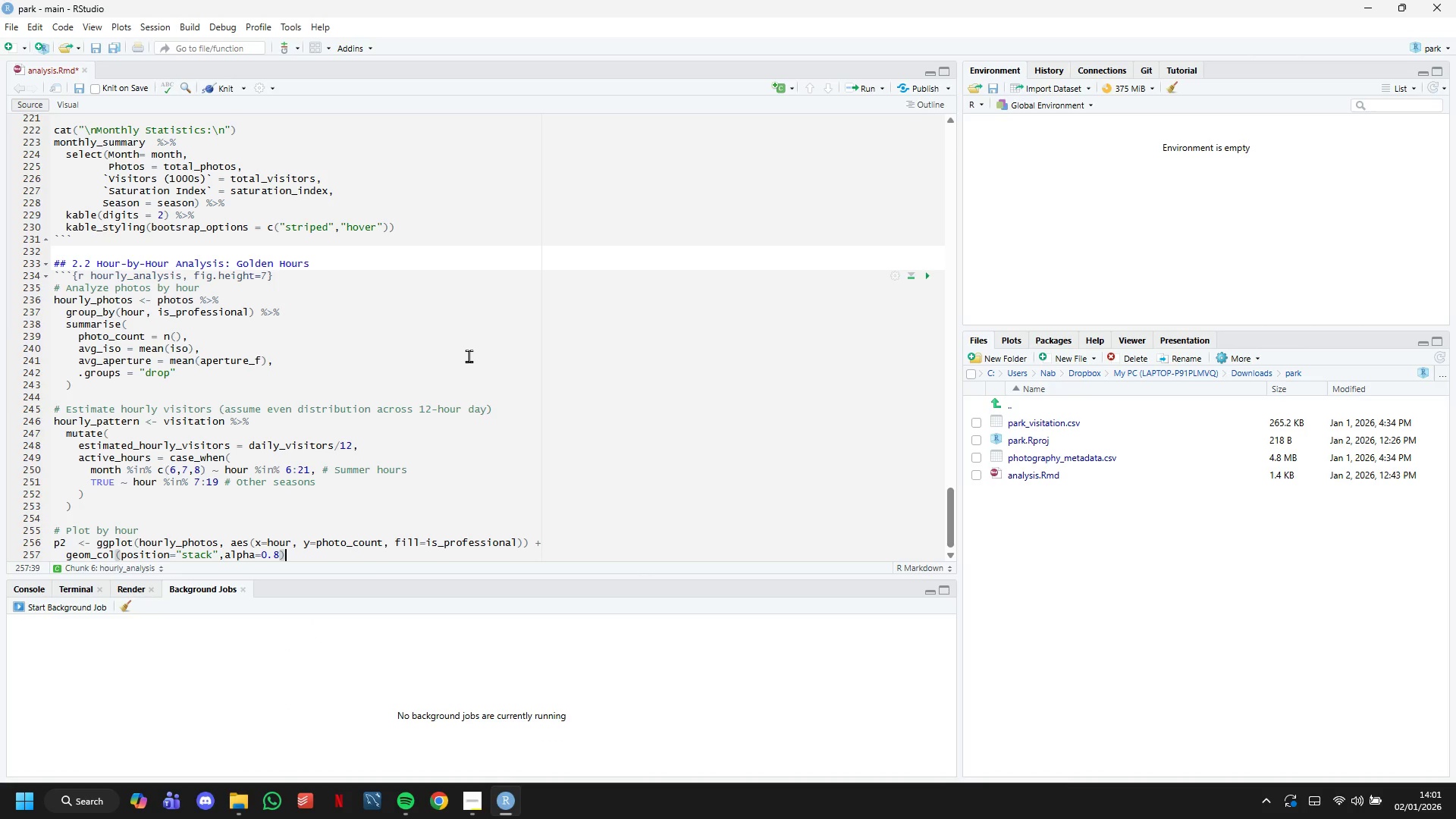 
key(Space)
 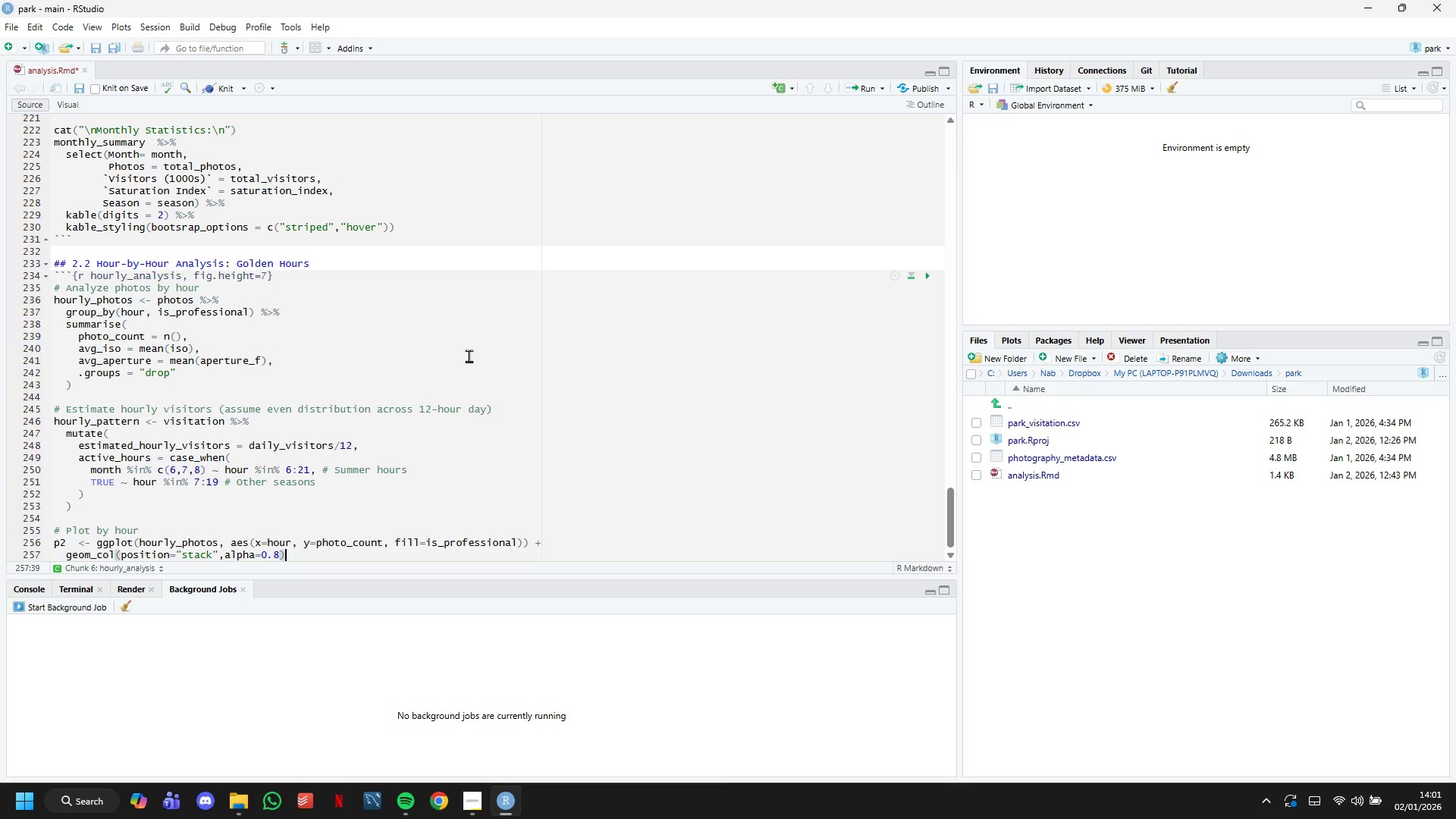 
key(Shift+Equal)
 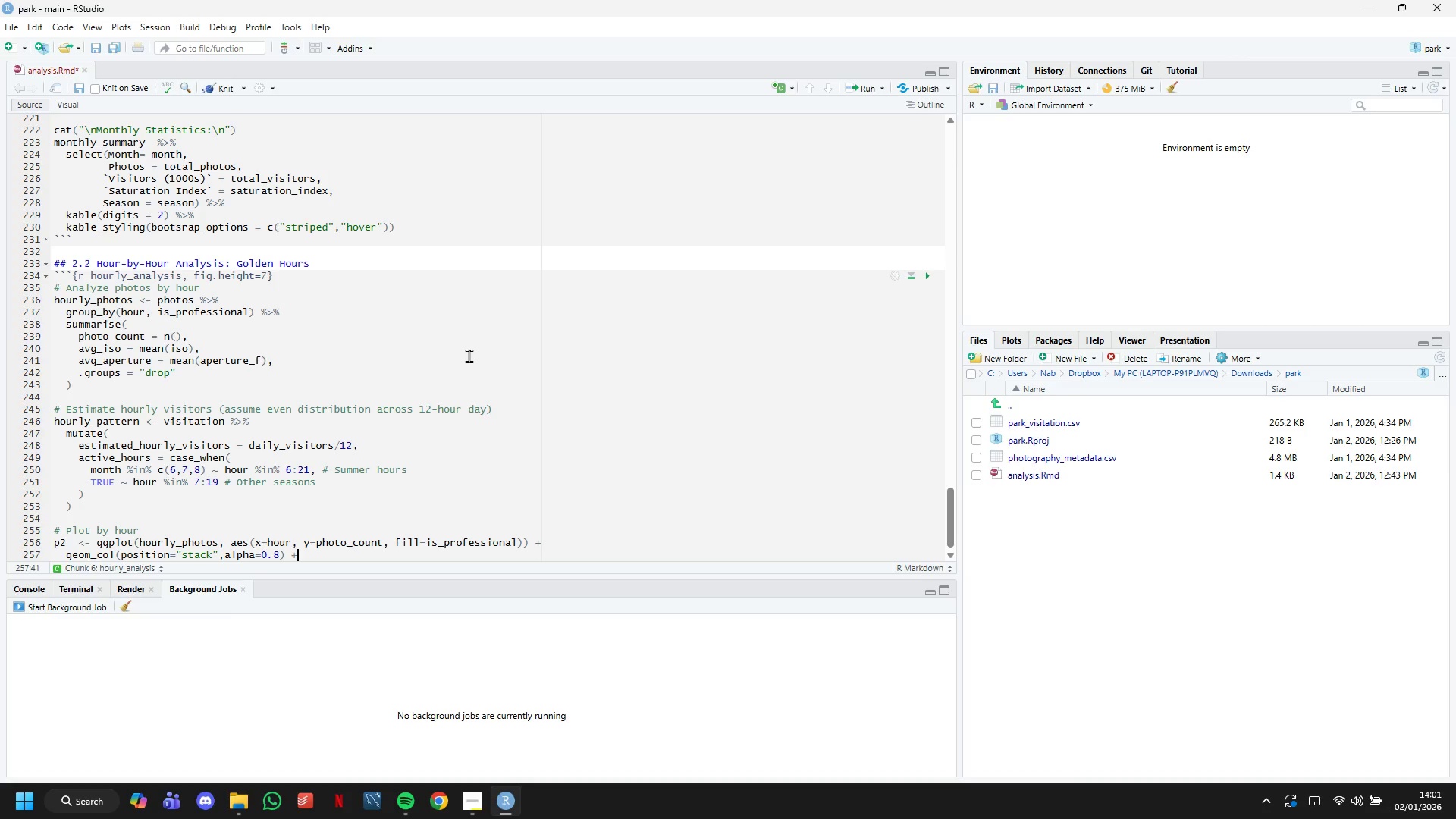 
key(Space)
 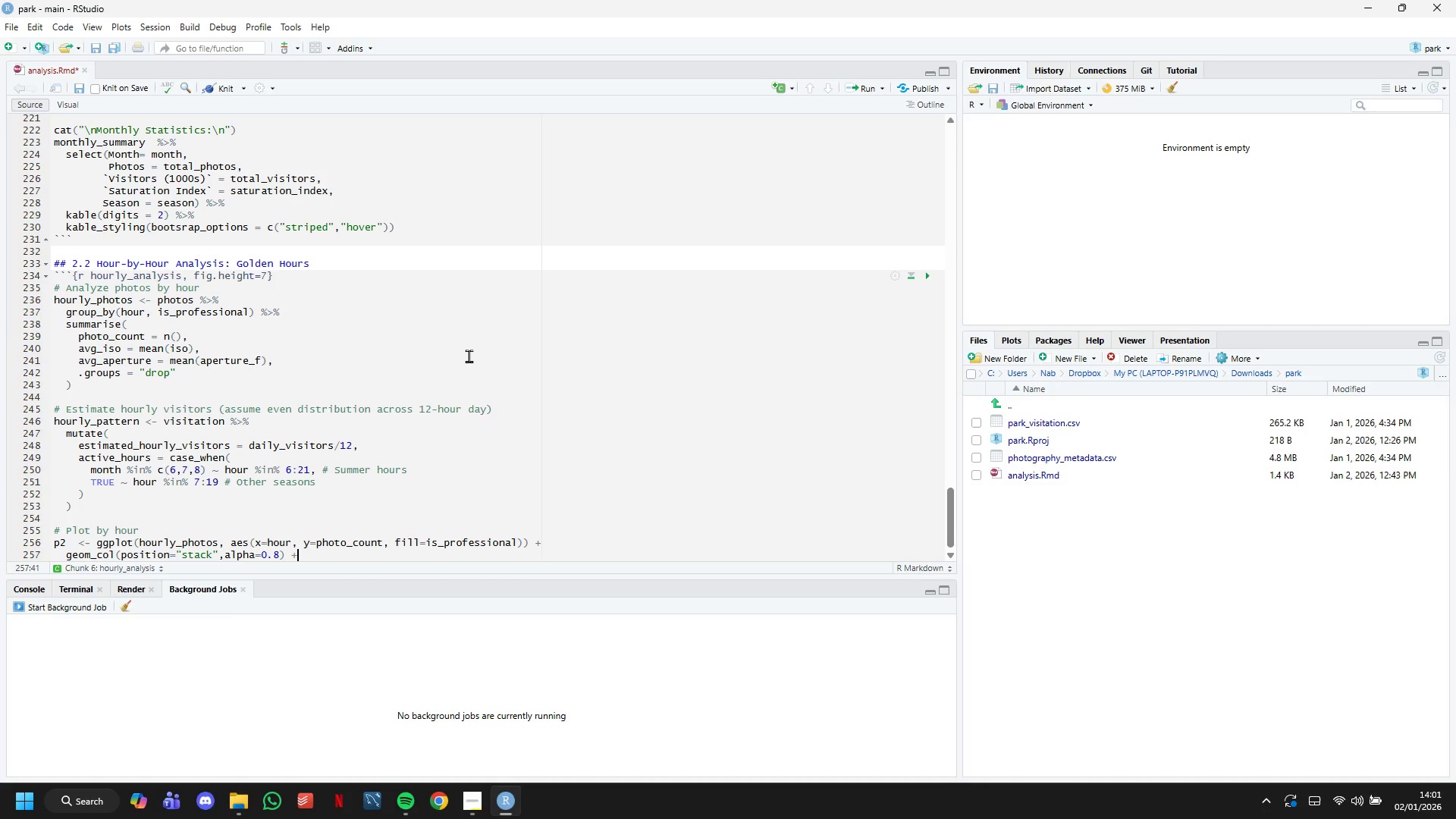 
key(Enter)
 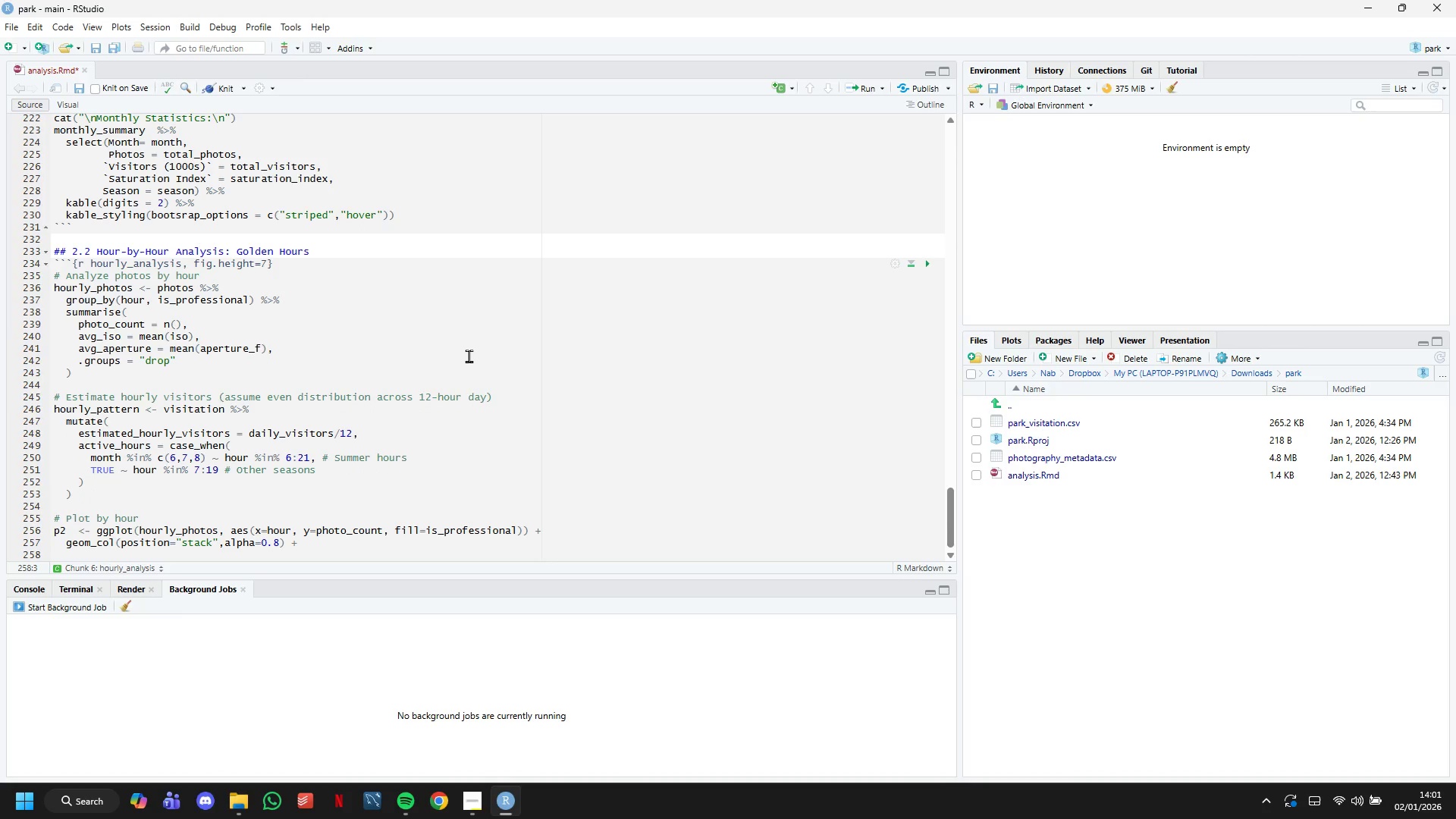 
type(geom_vline()
 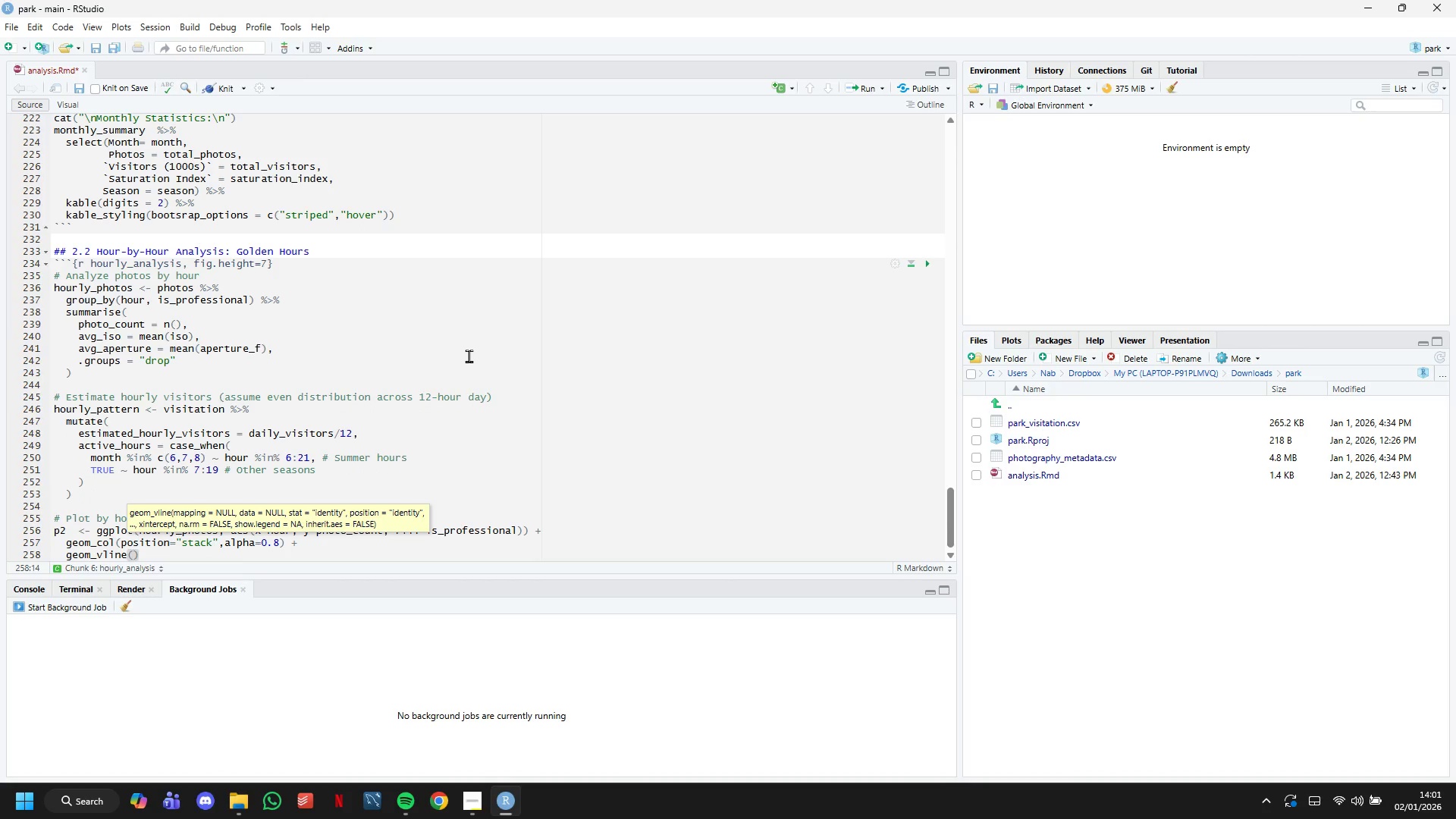 
type((xintercept = )
 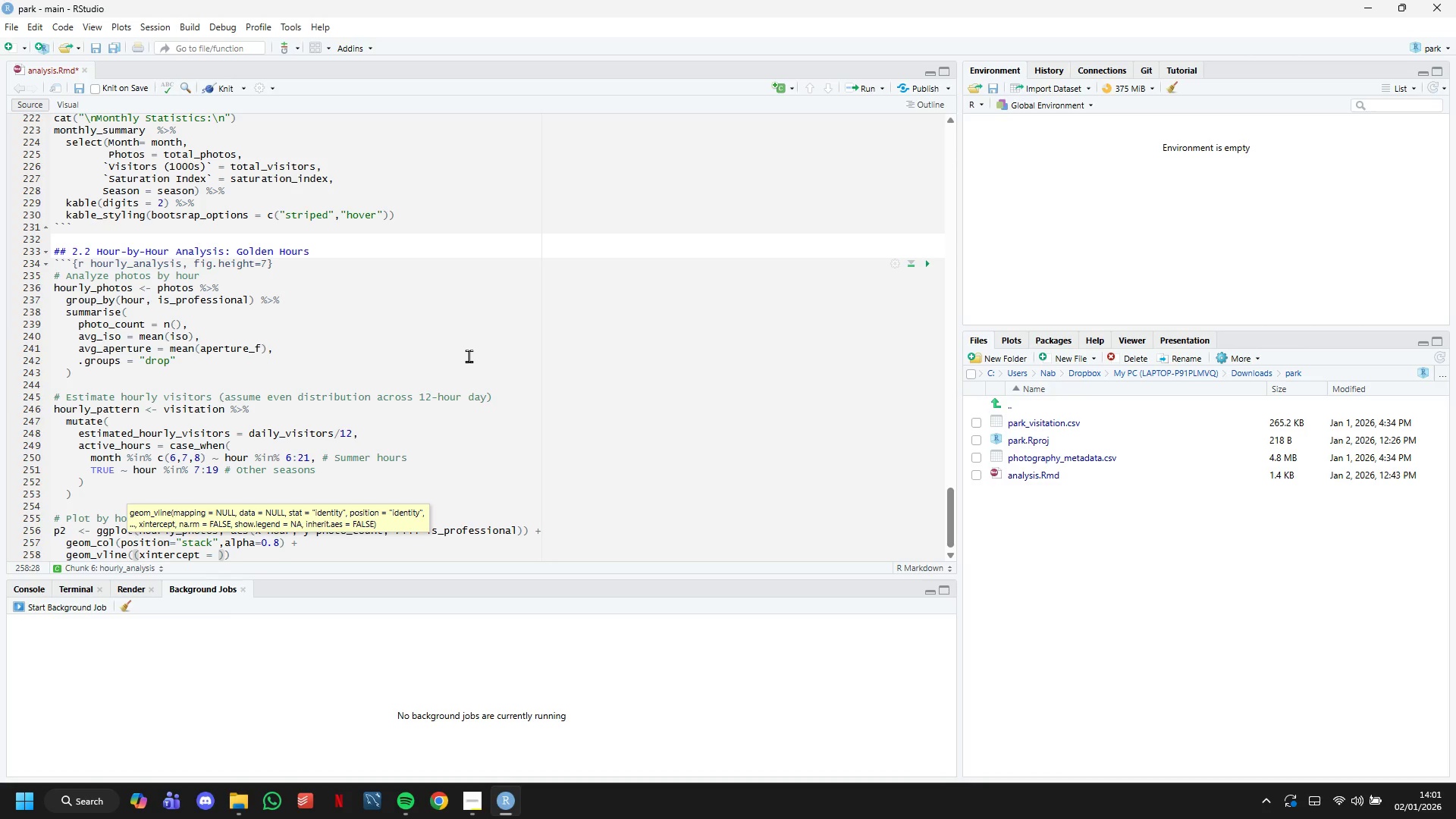 
wait(5.12)
 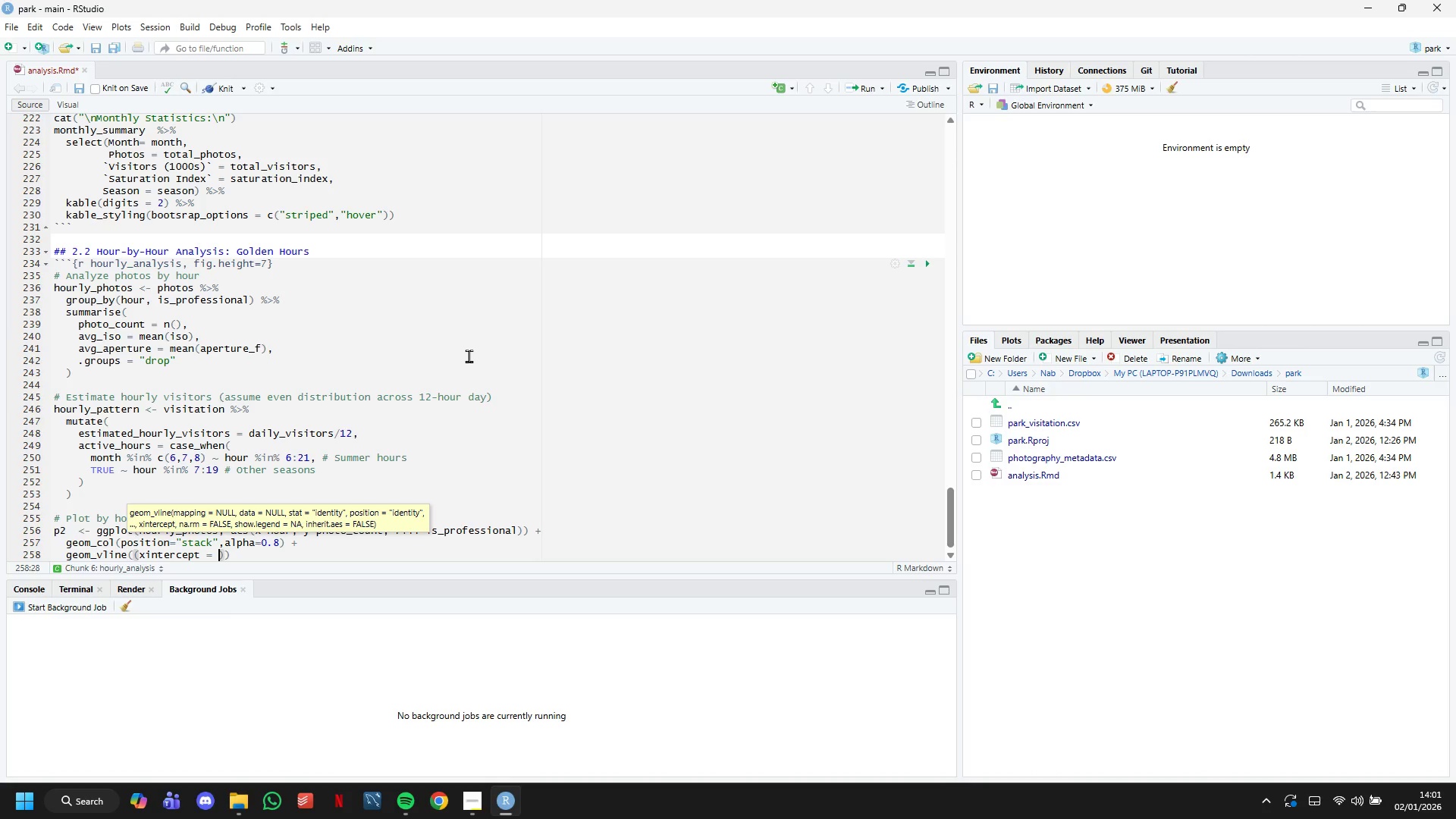 
type(c(6,8,17,19)
 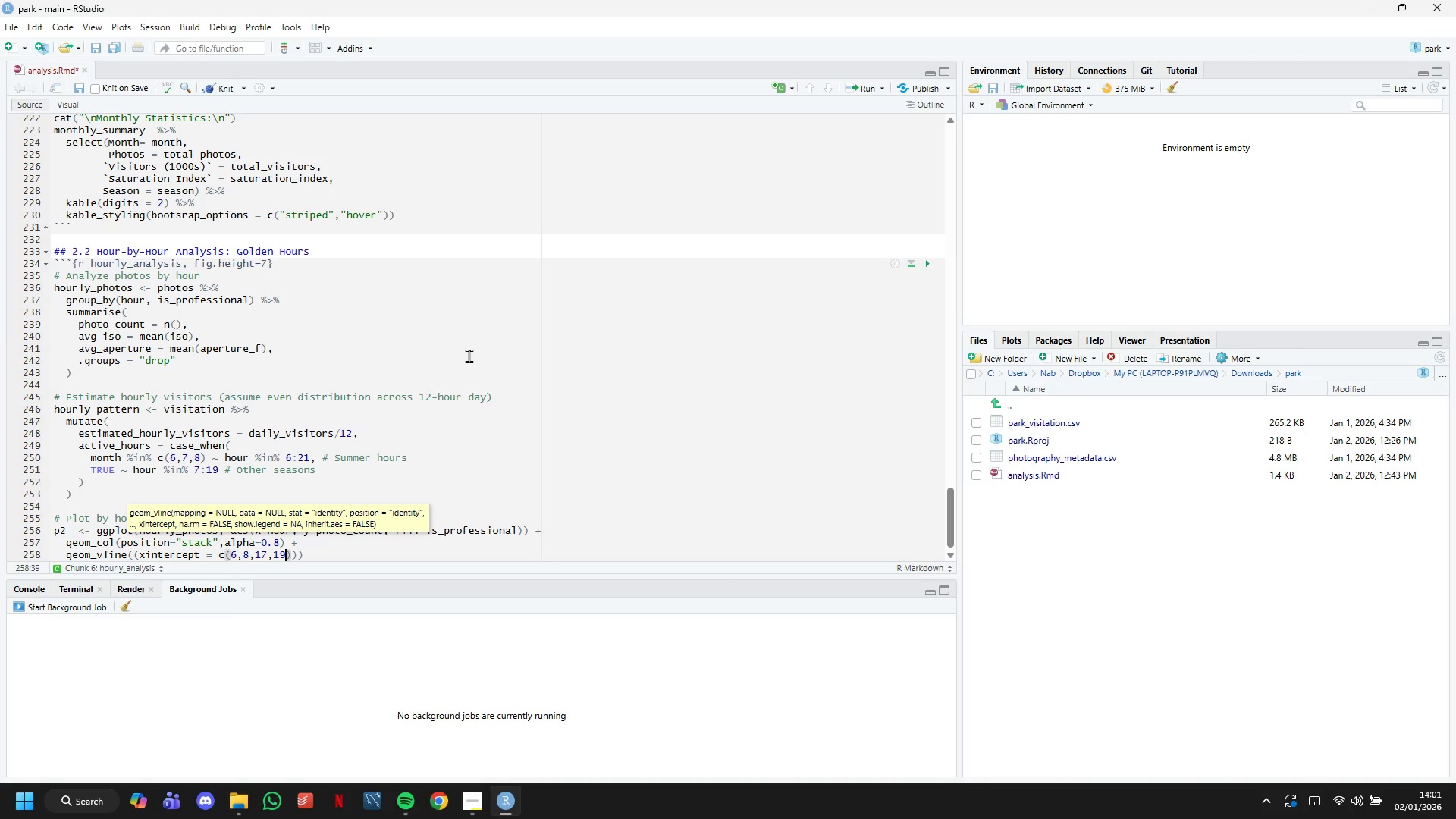 
key(ArrowRight)
 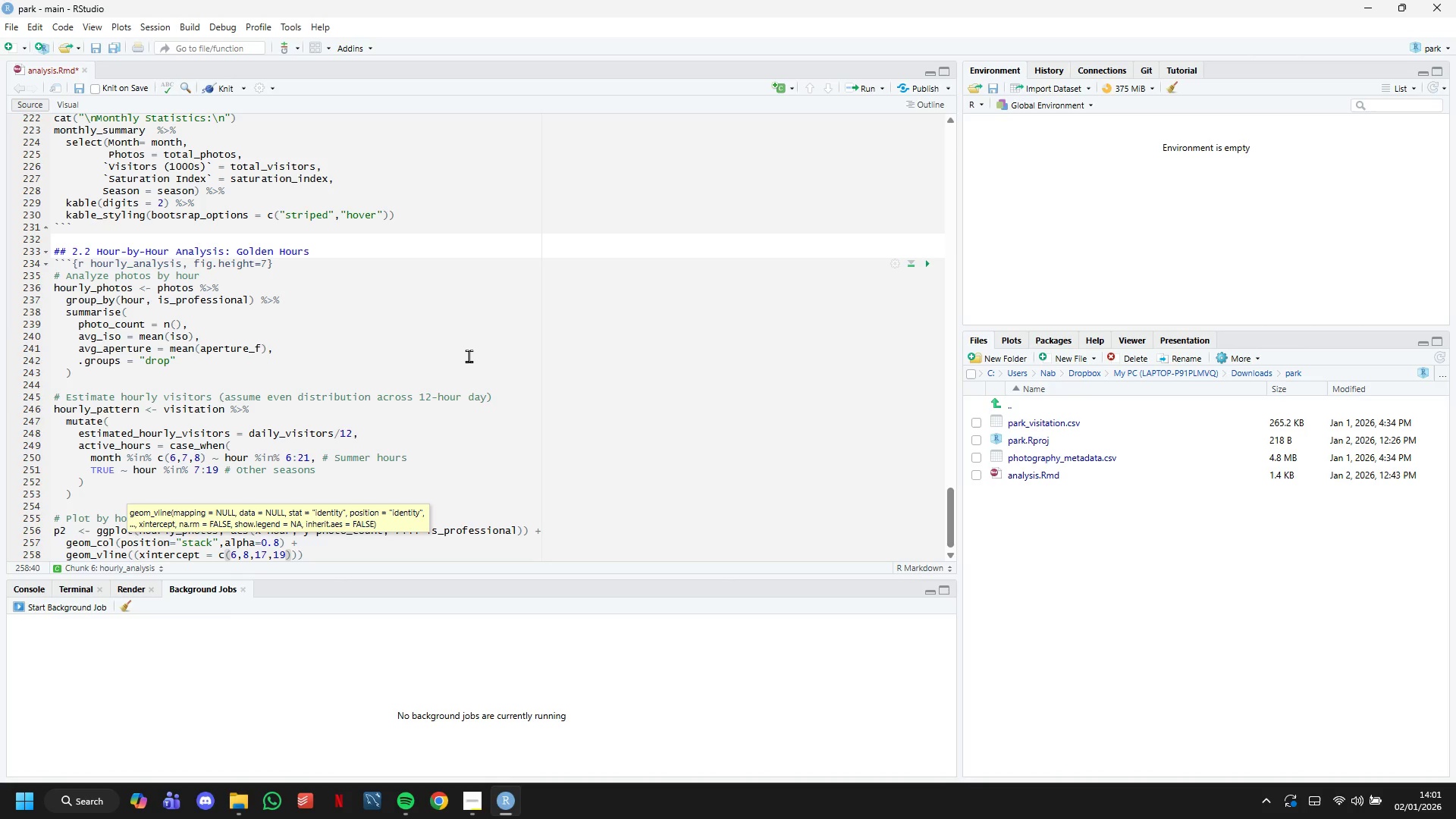 
key(Comma)
 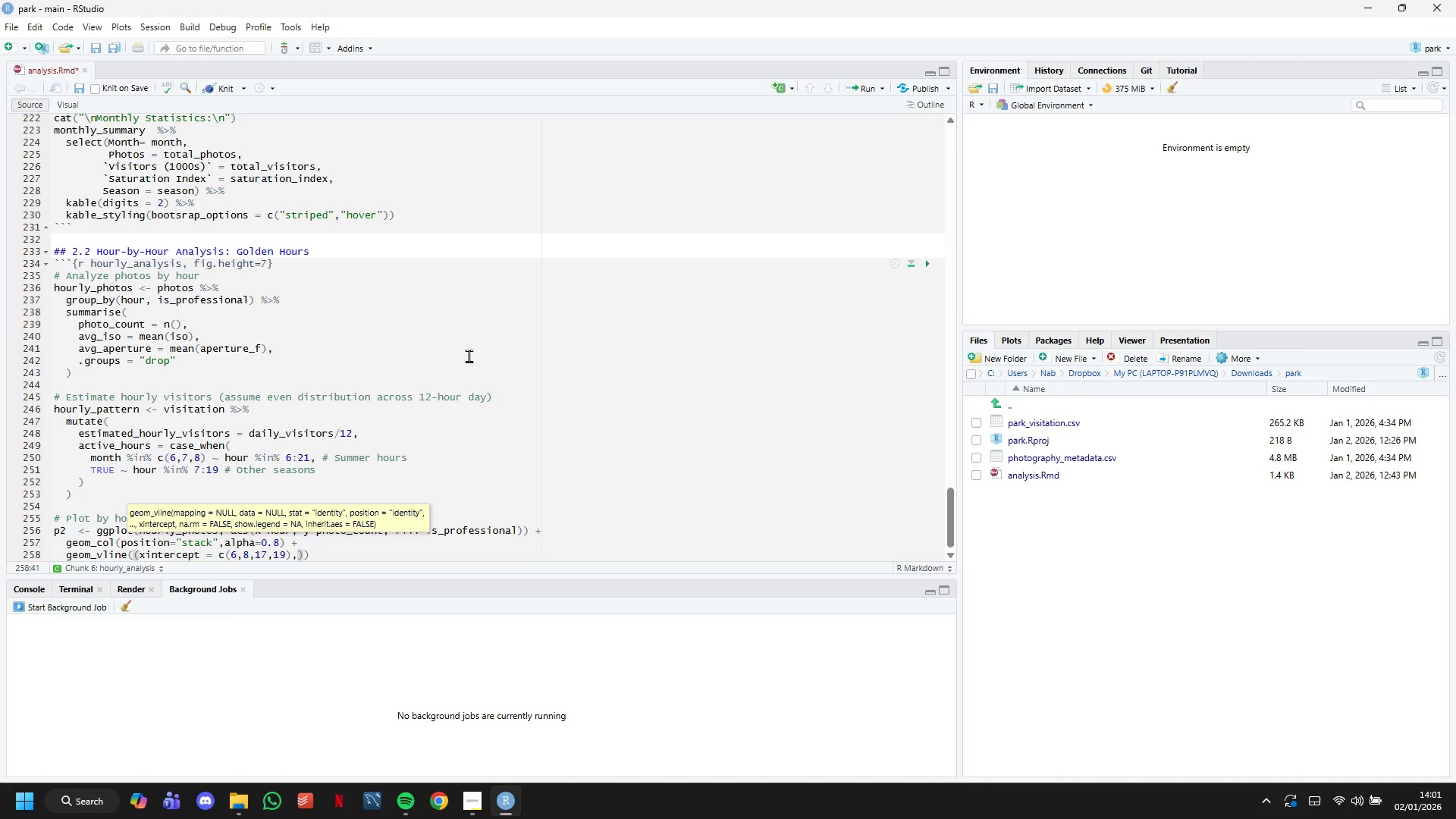 
key(Space)
 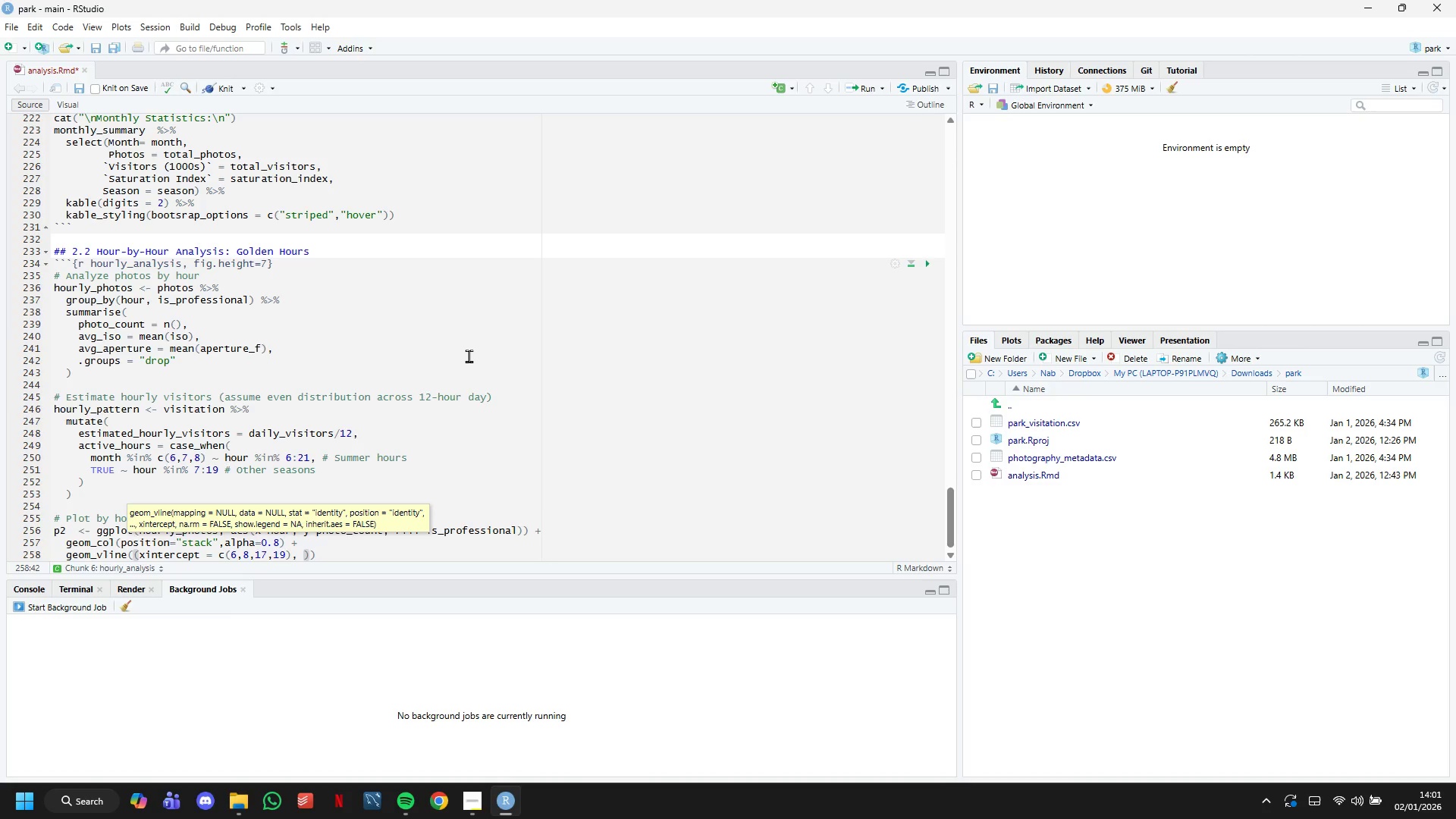 
key(Enter)
 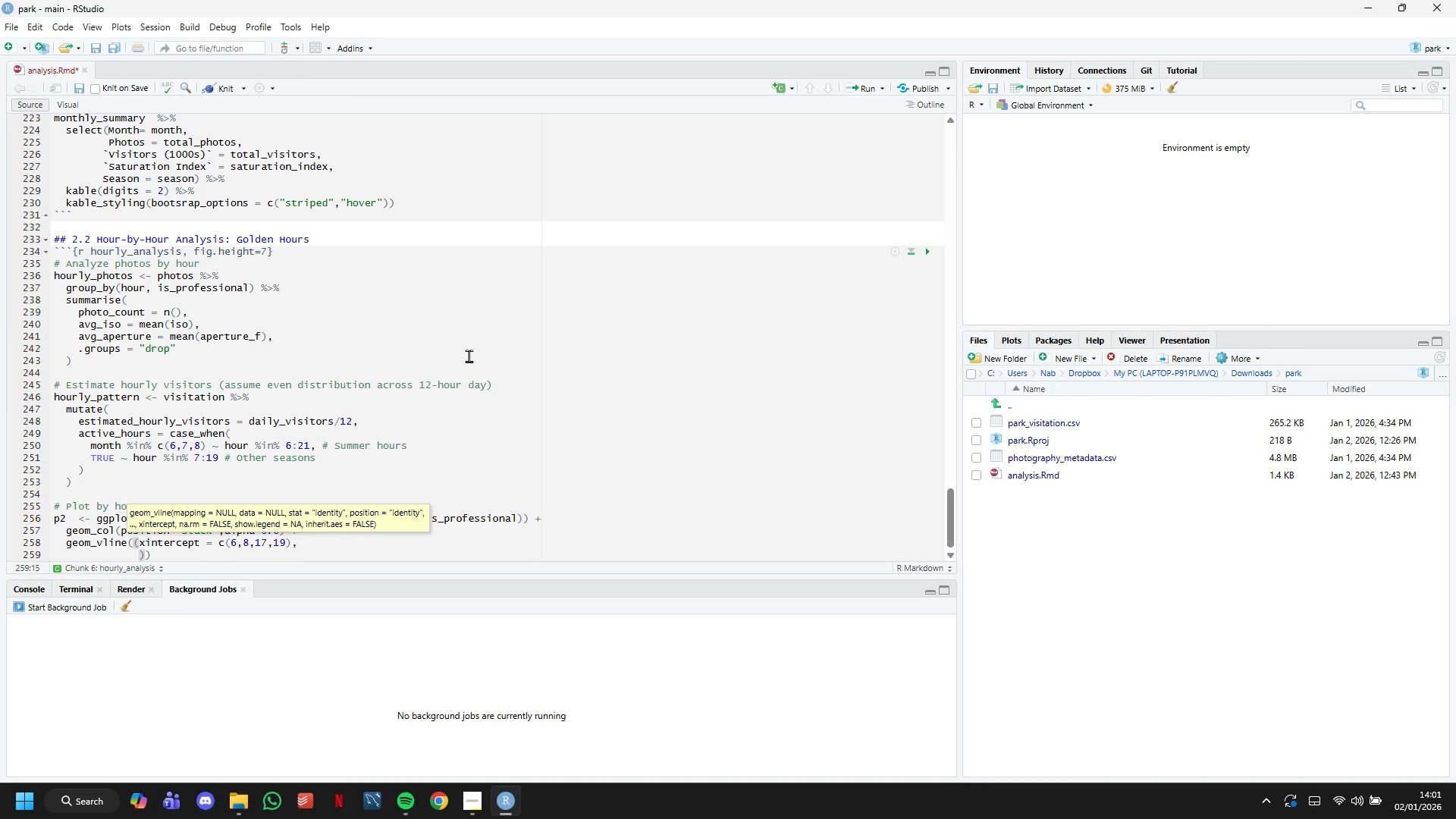 
type(linetype=)
 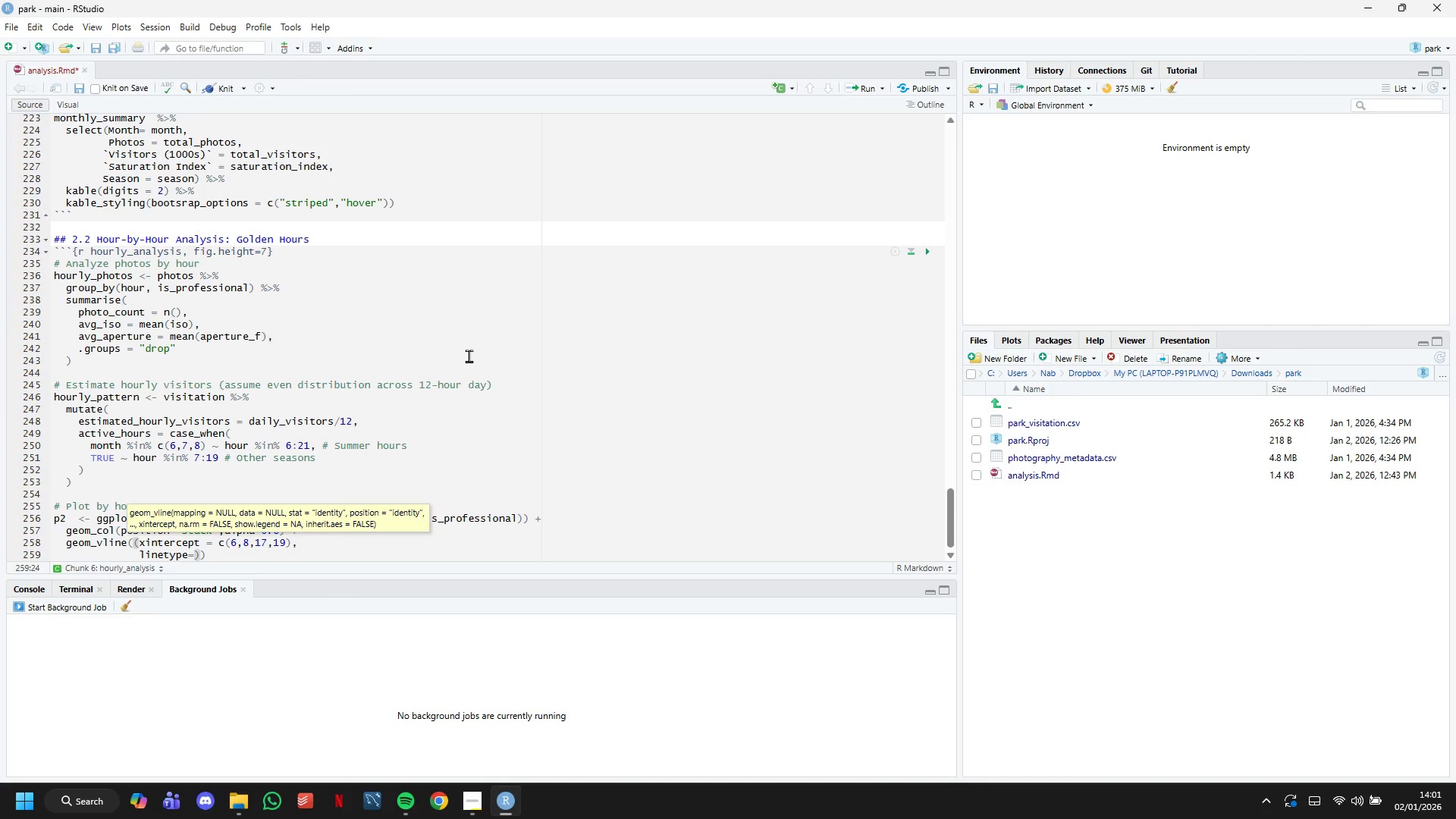 
wait(5.11)
 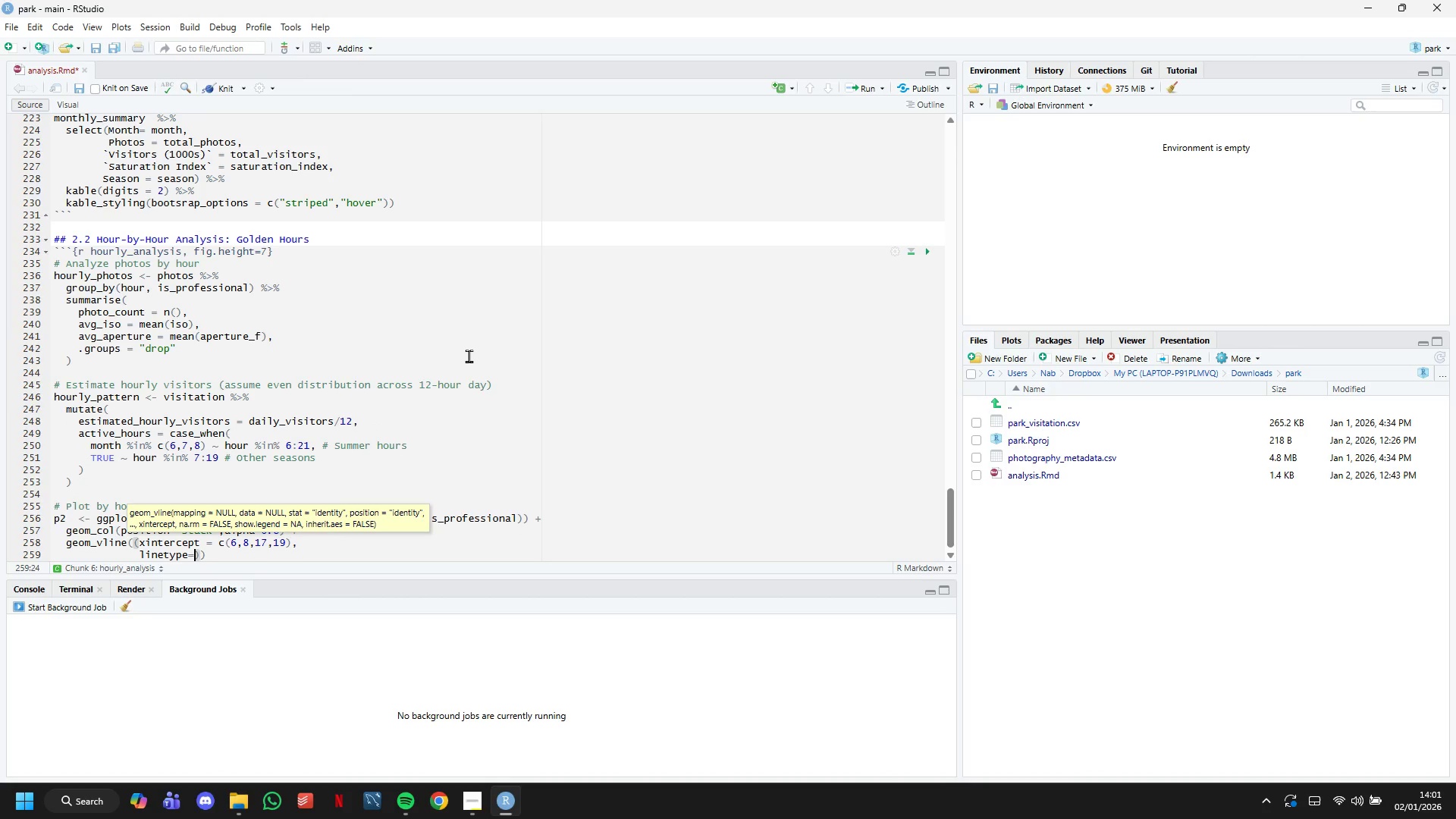 
type("dashed)
 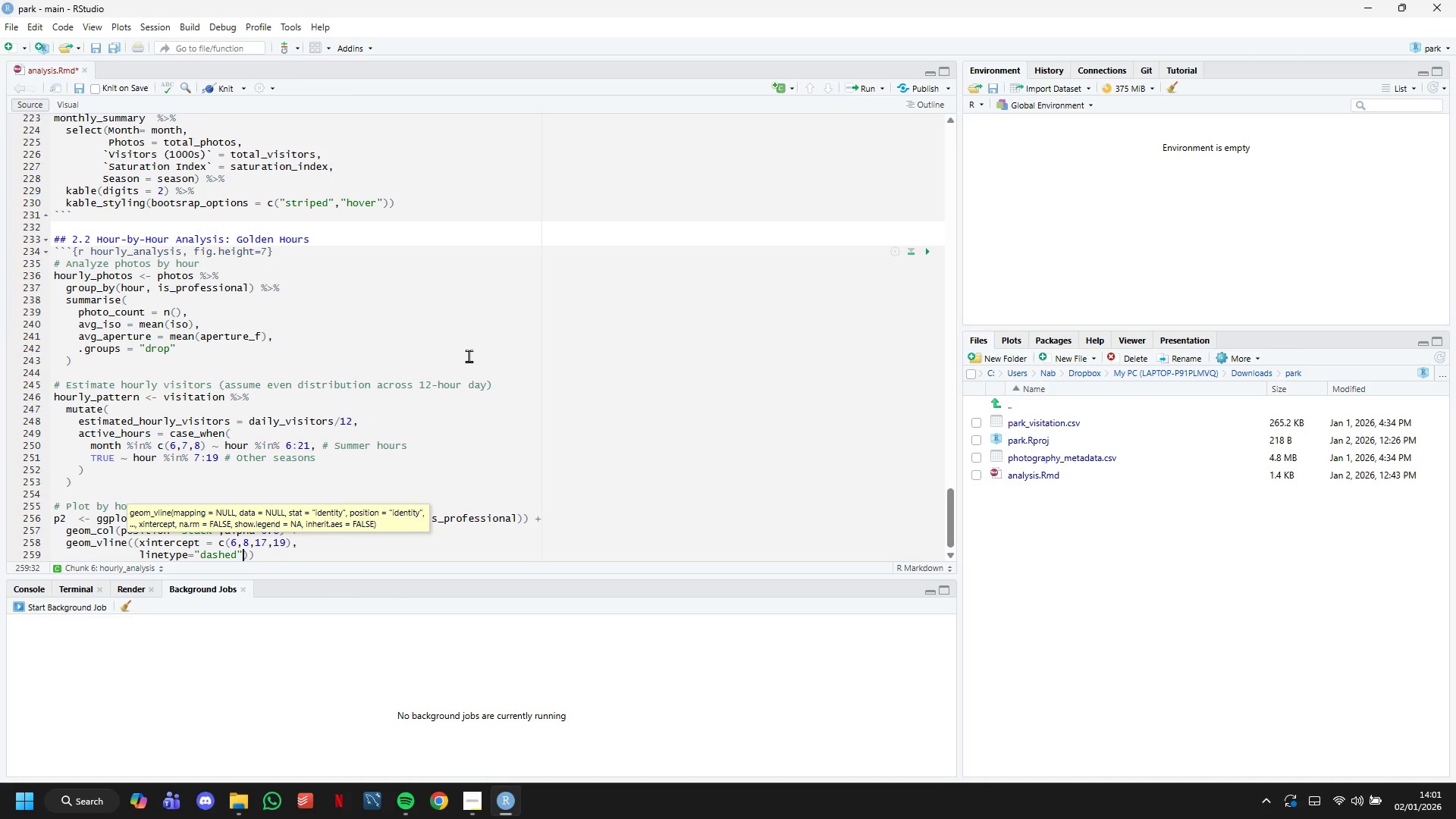 
key(ArrowRight)
 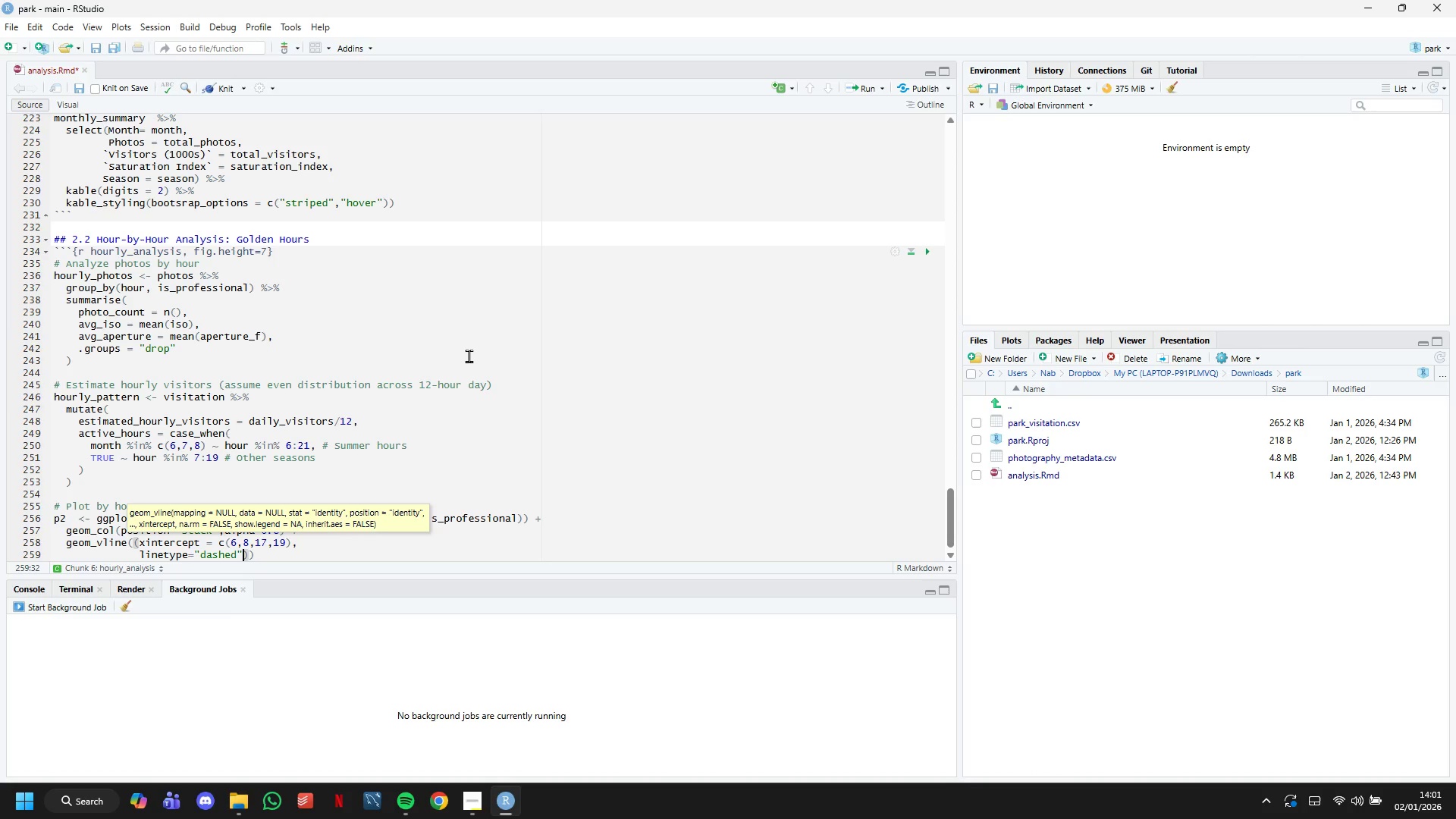 
type(,colo=)
key(Backspace)
type(r="red)
 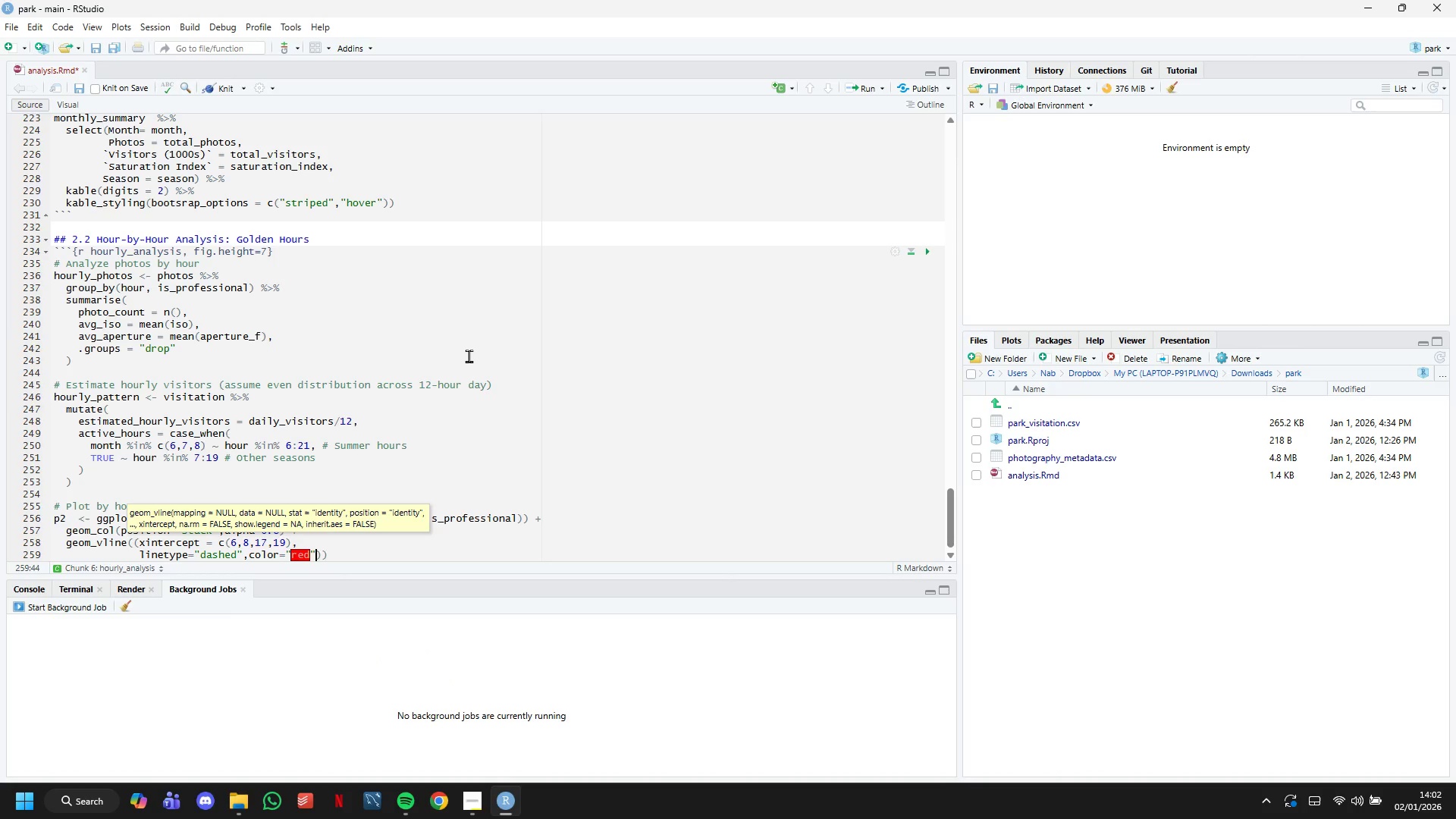 
key(ArrowRight)
 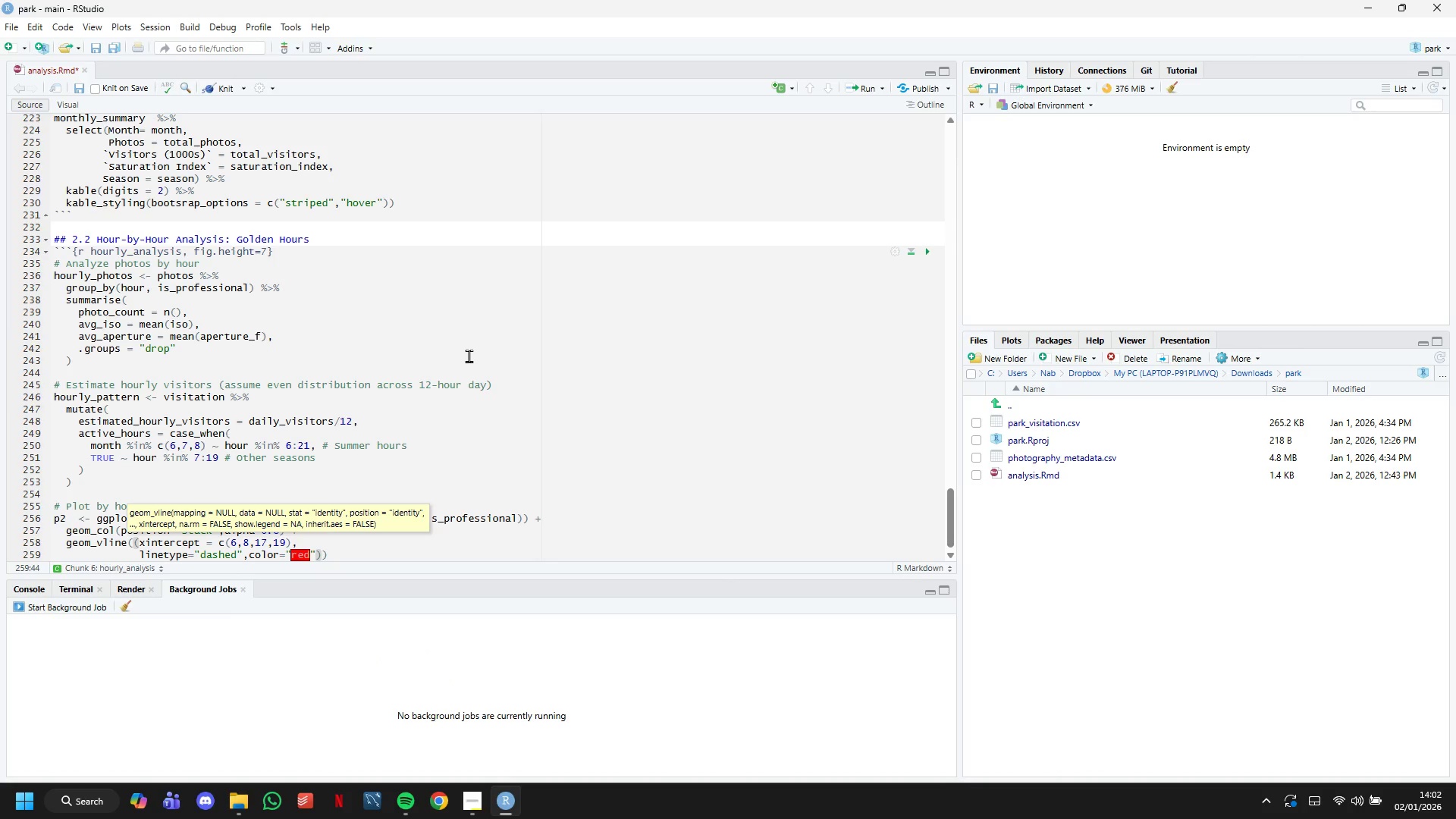 
type(,alpha=0.5)
 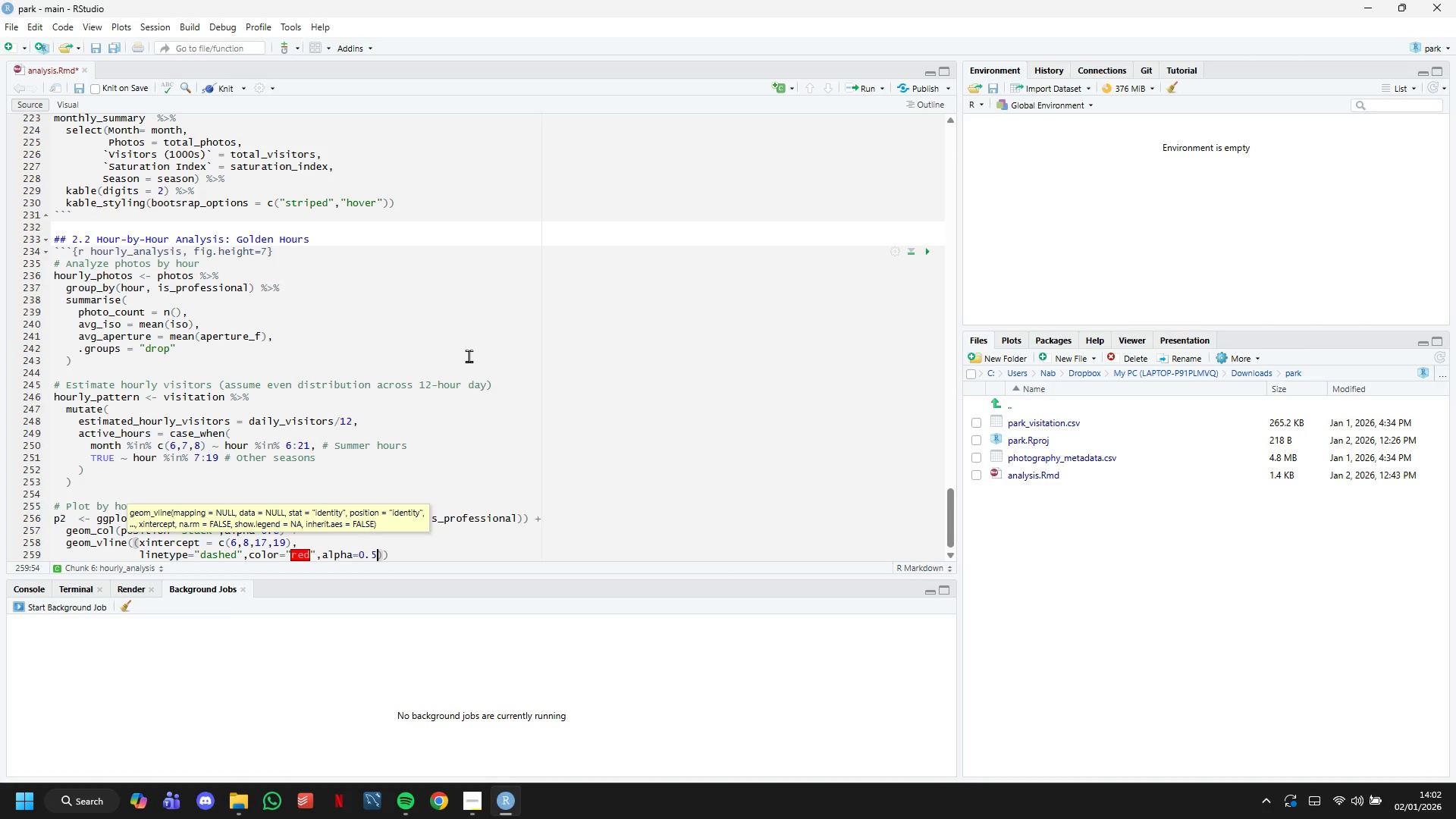 
key(ArrowRight)
 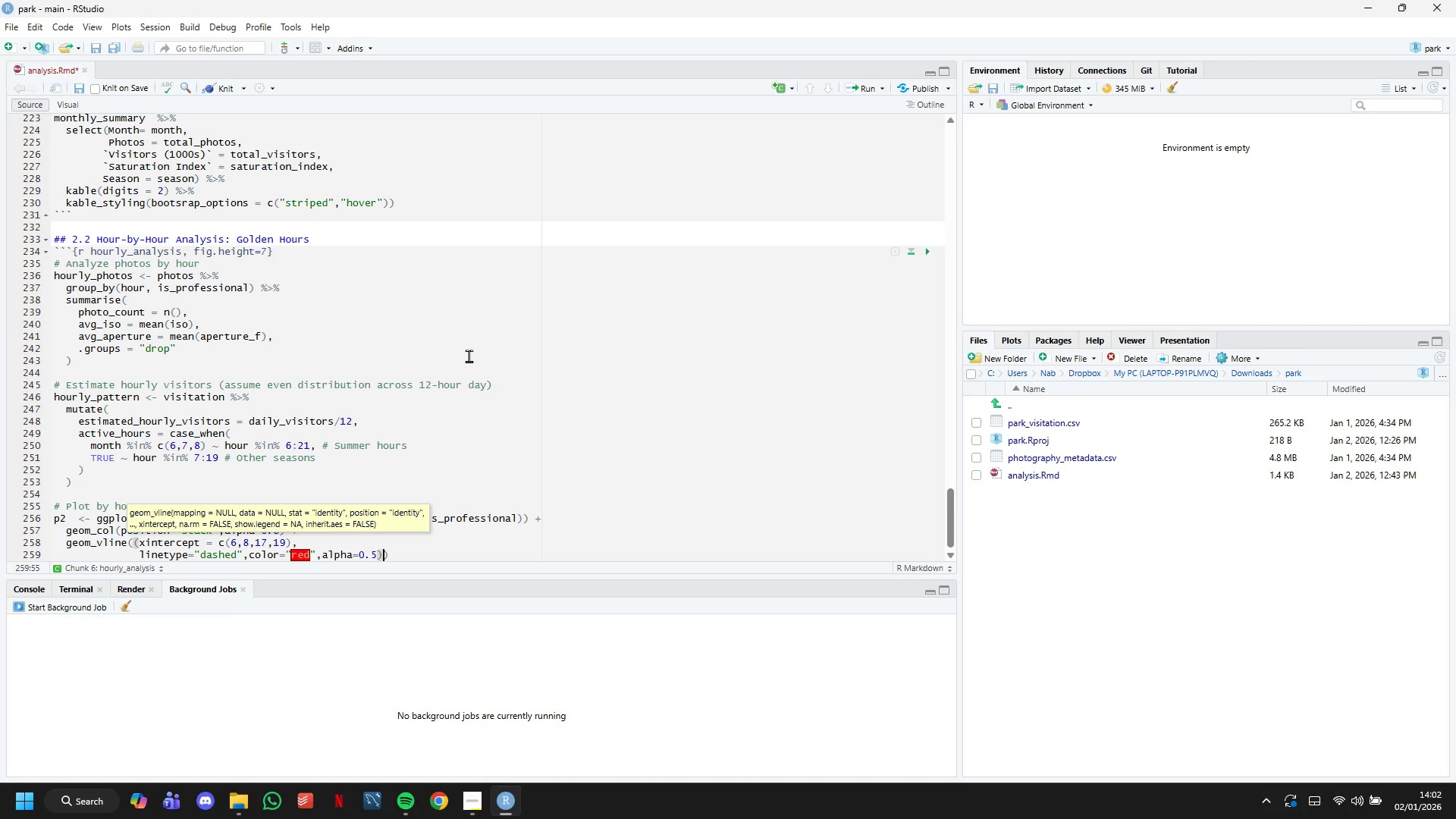 
wait(20.44)
 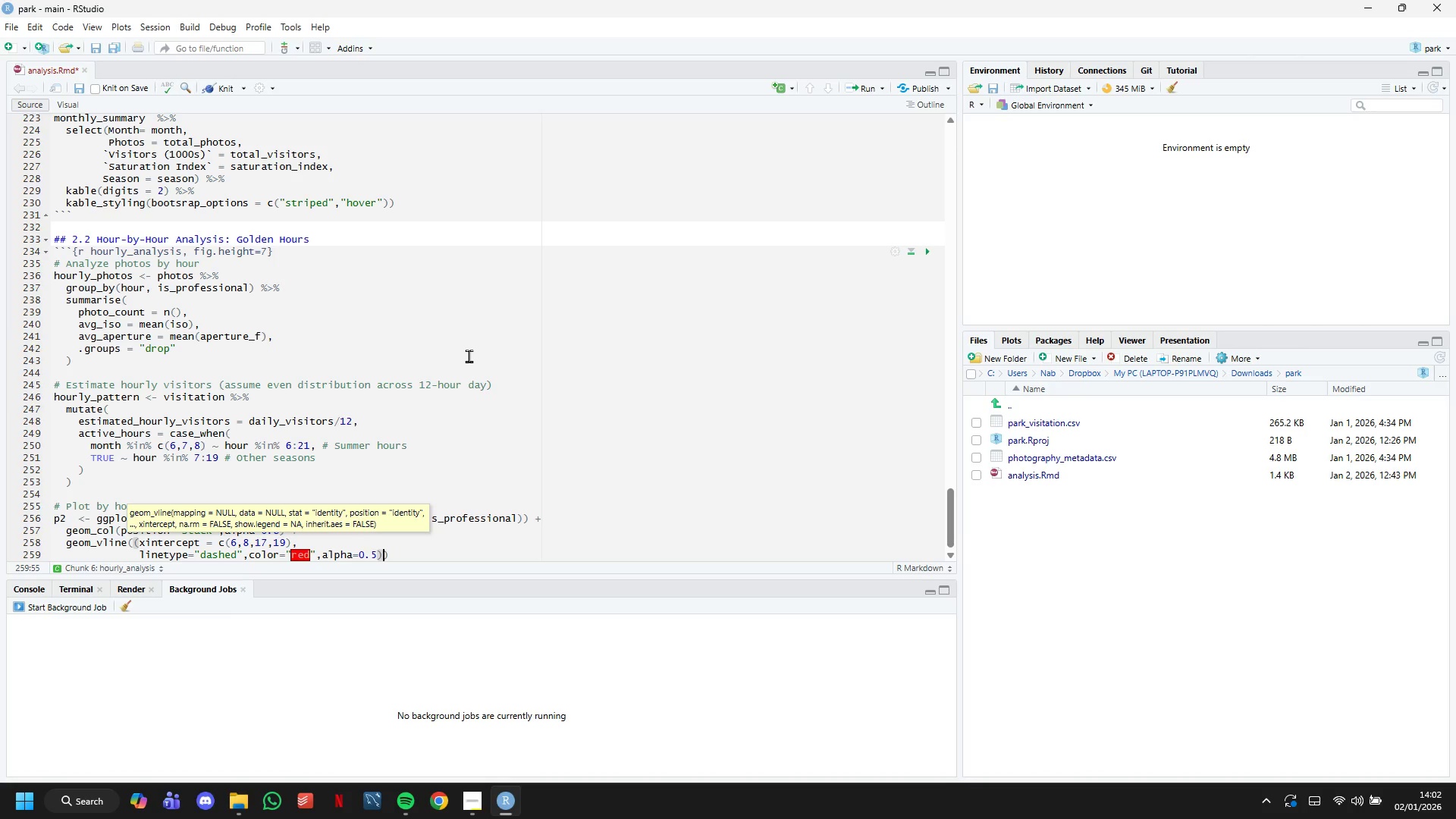 
key(ArrowRight)
 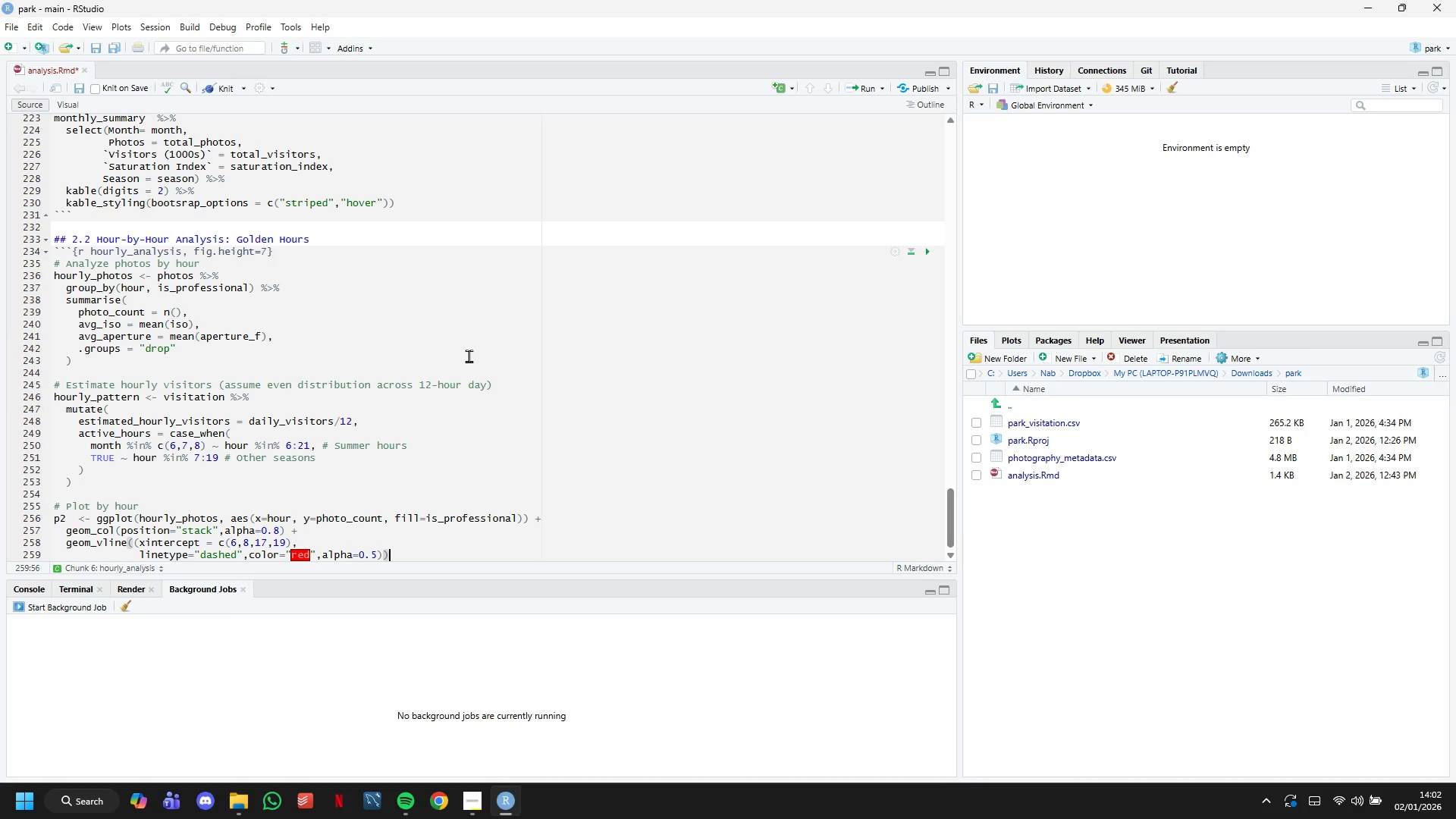 
key(Space)
 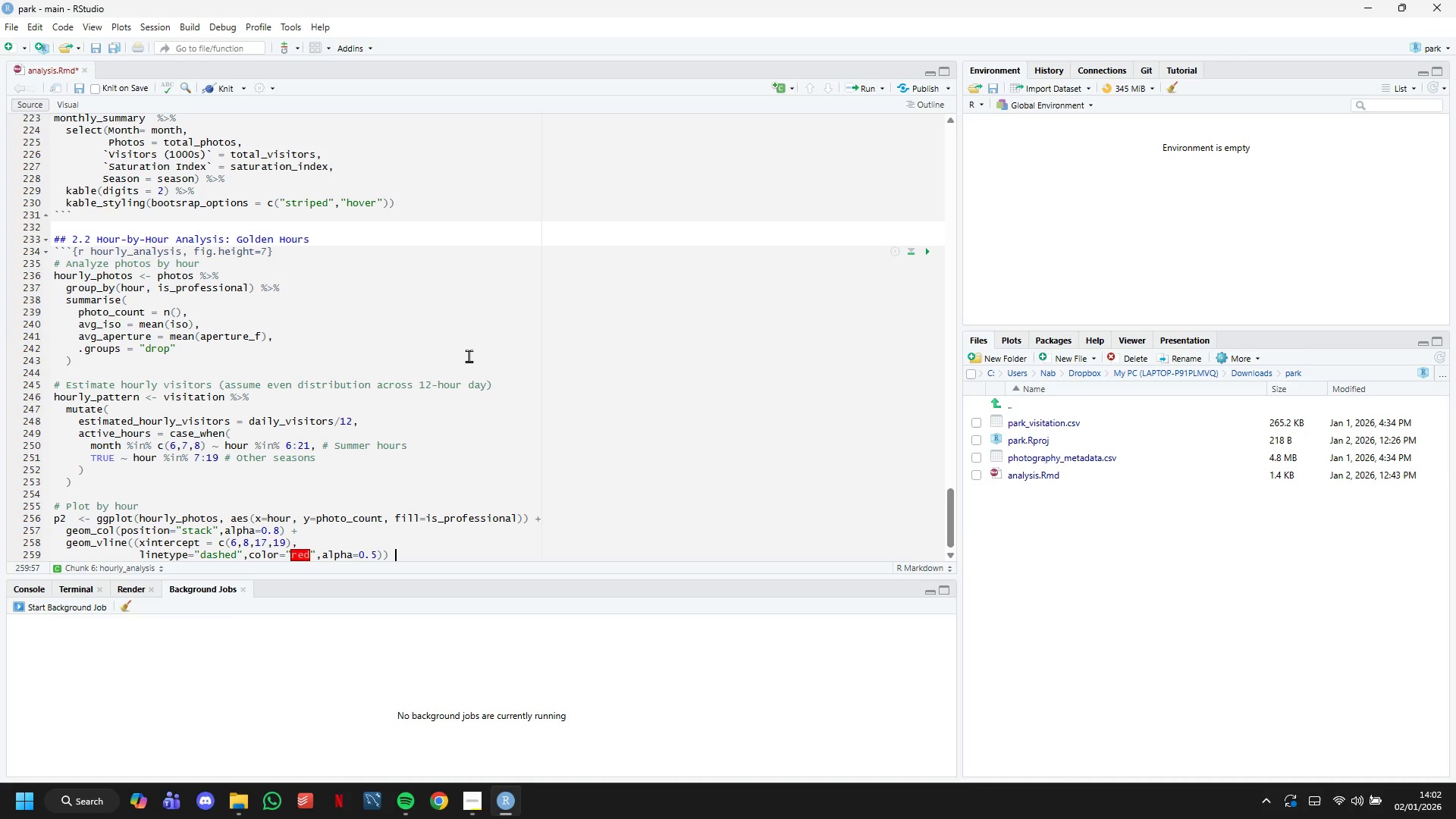 
key(Shift+Equal)
 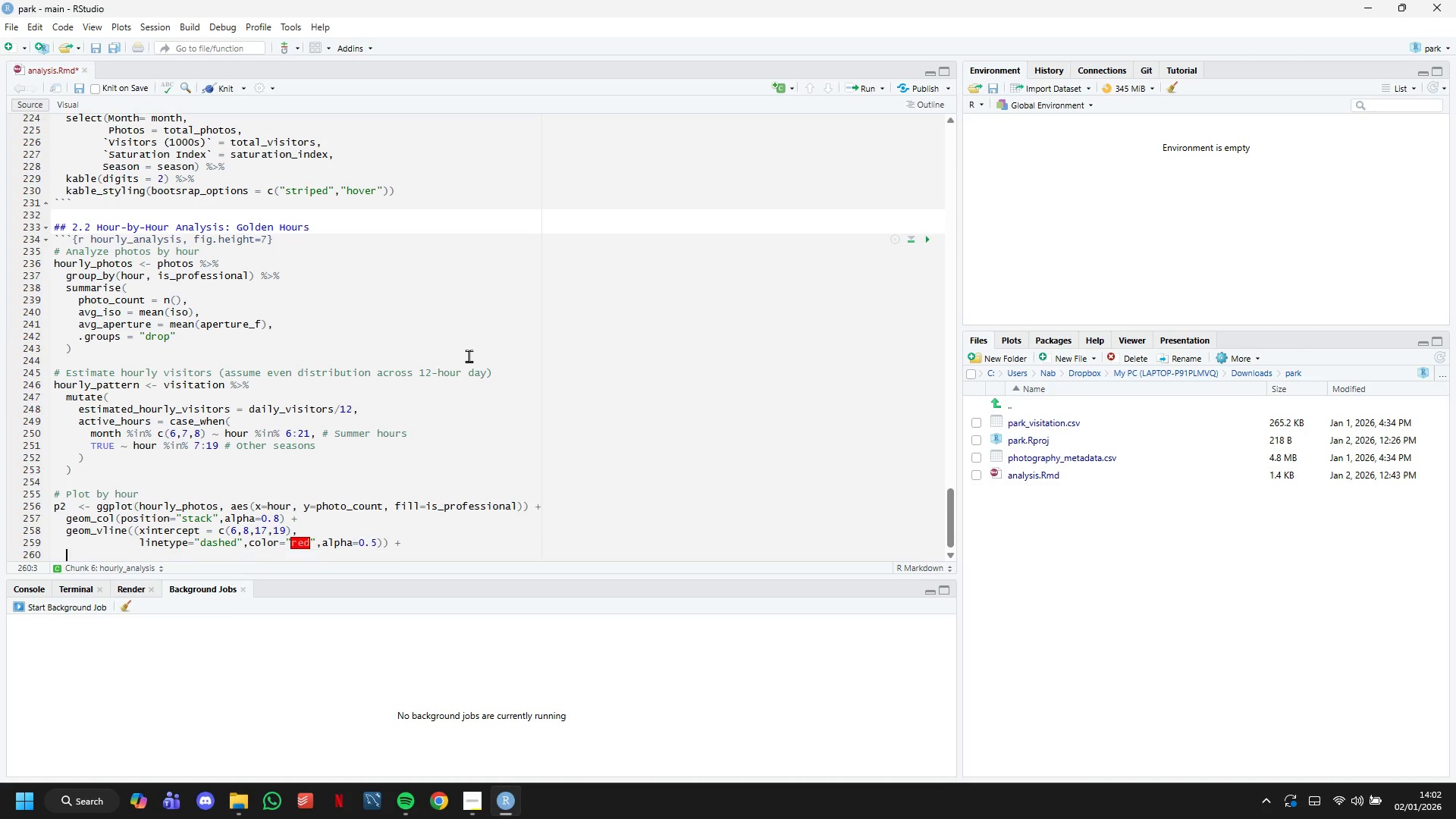 
key(Enter)
 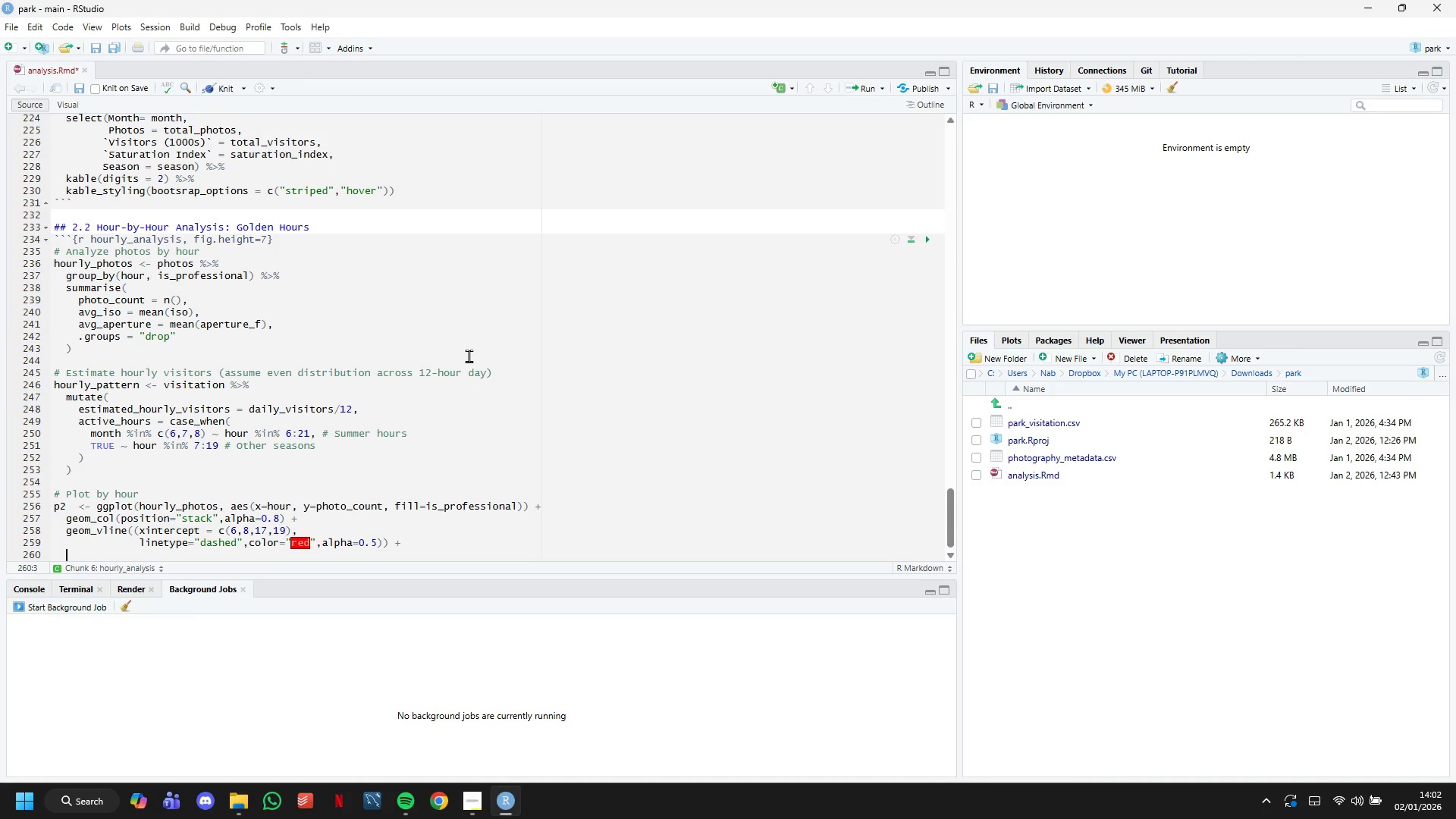 
type(annotate)
 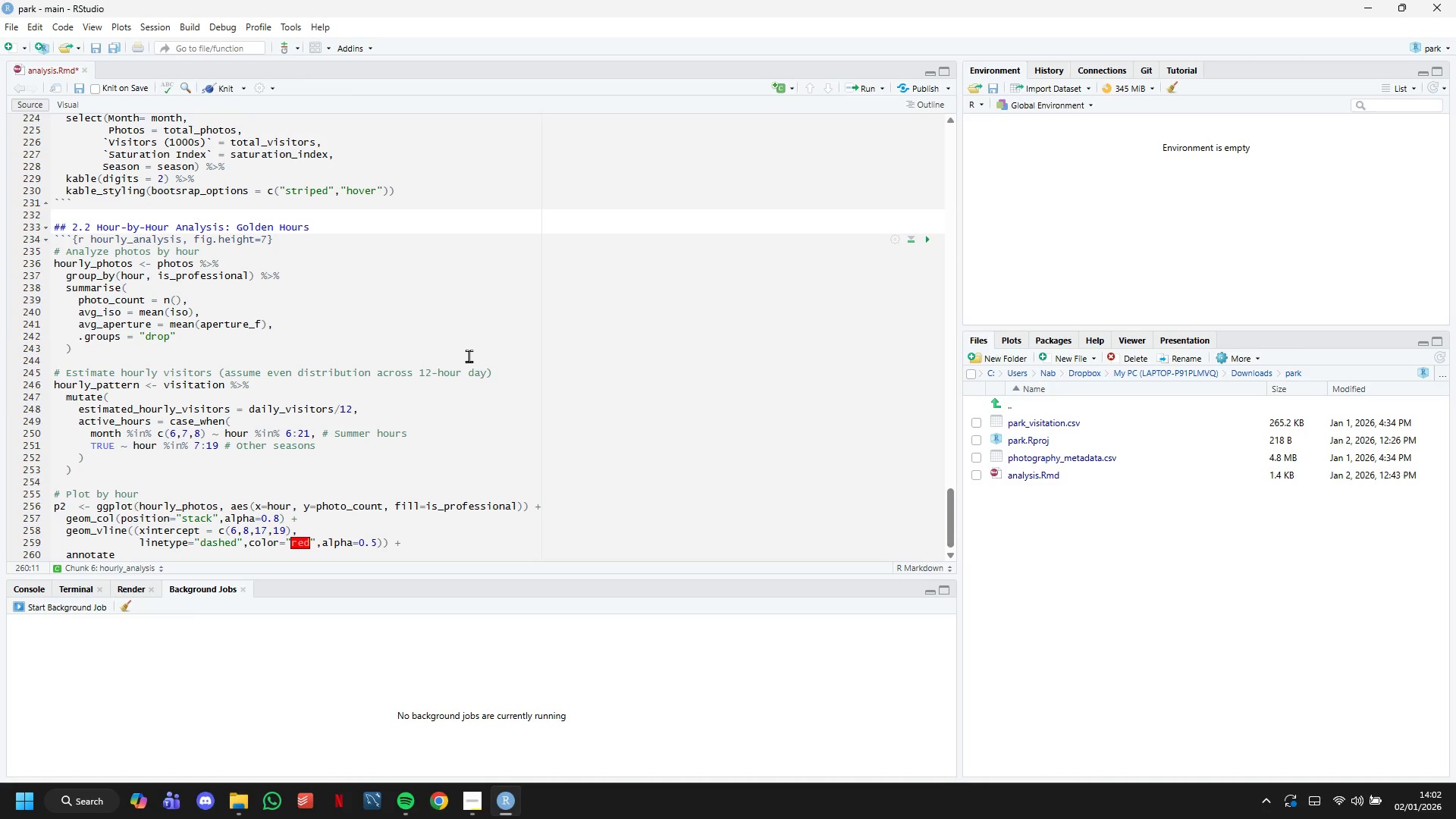 
wait(10.74)
 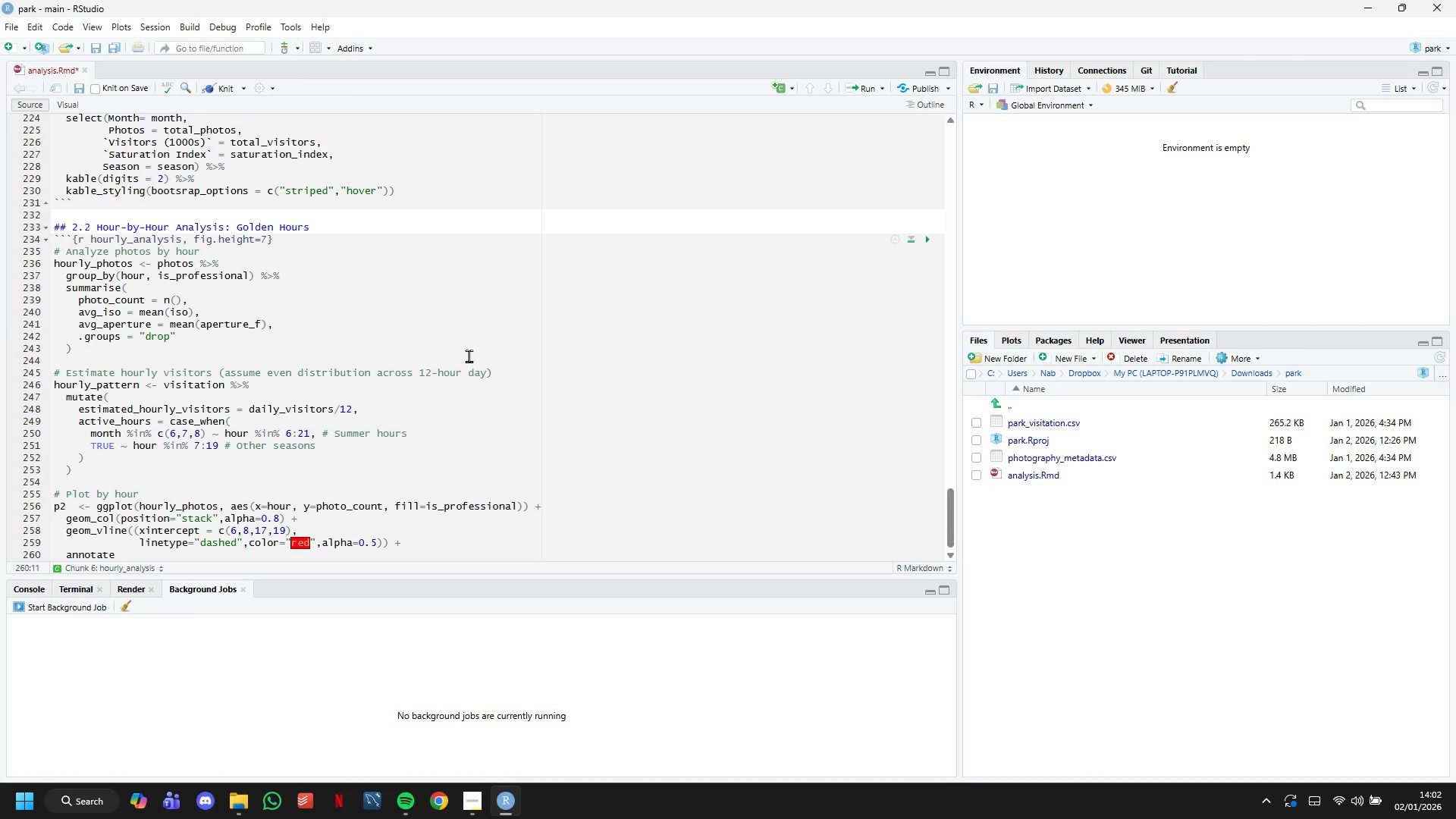 
type(("rect)
 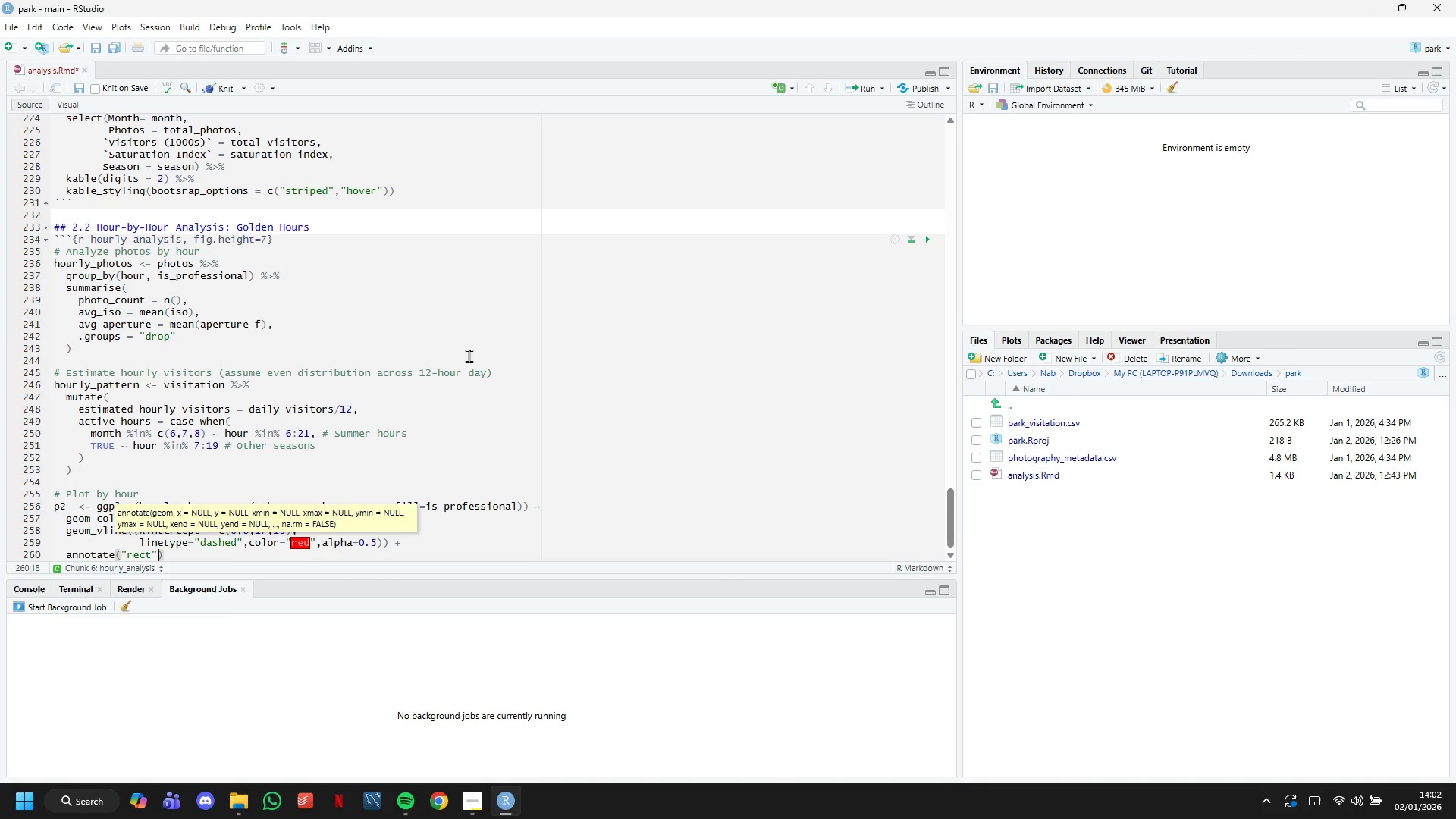 
 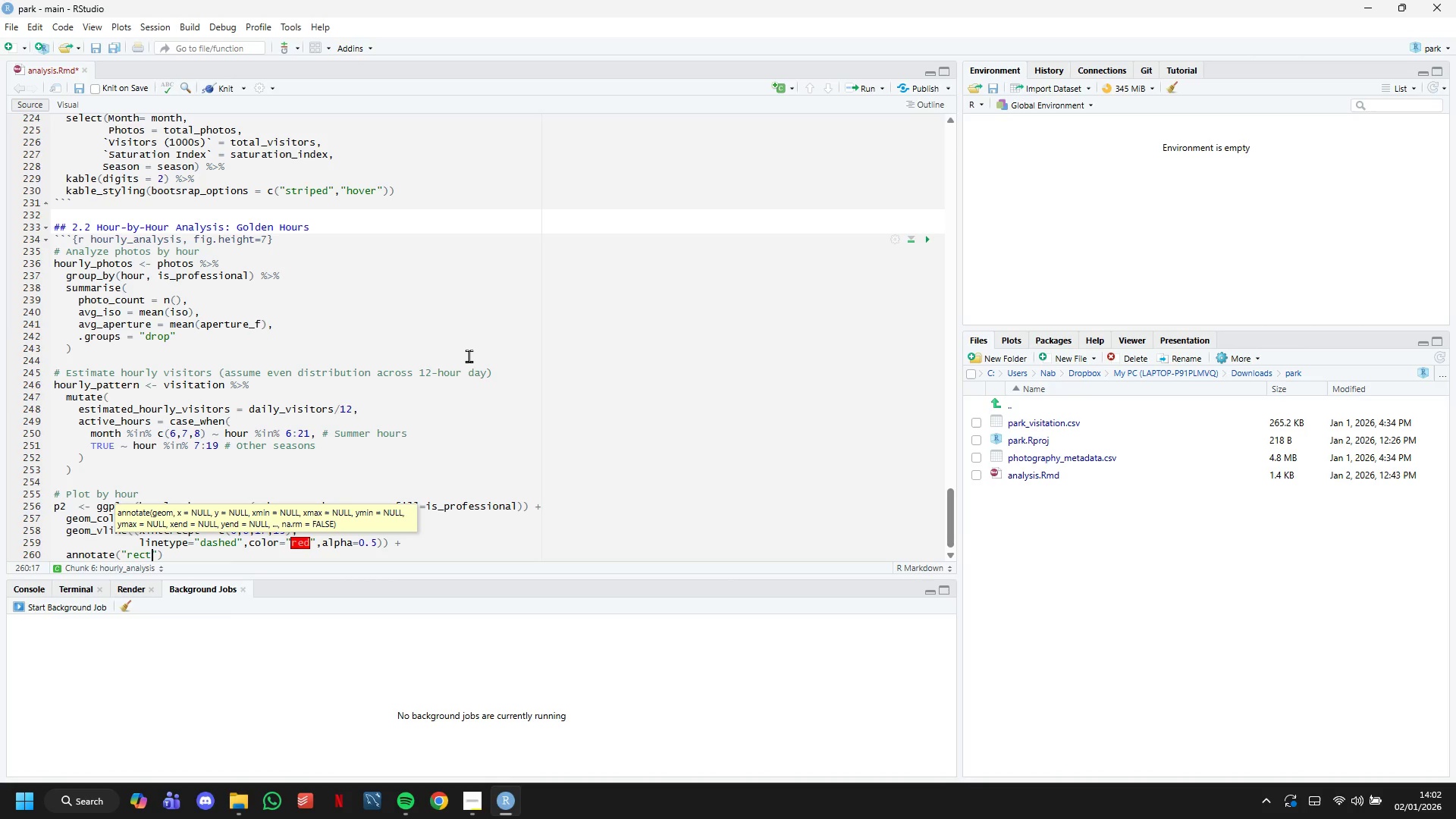 
key(ArrowRight)
 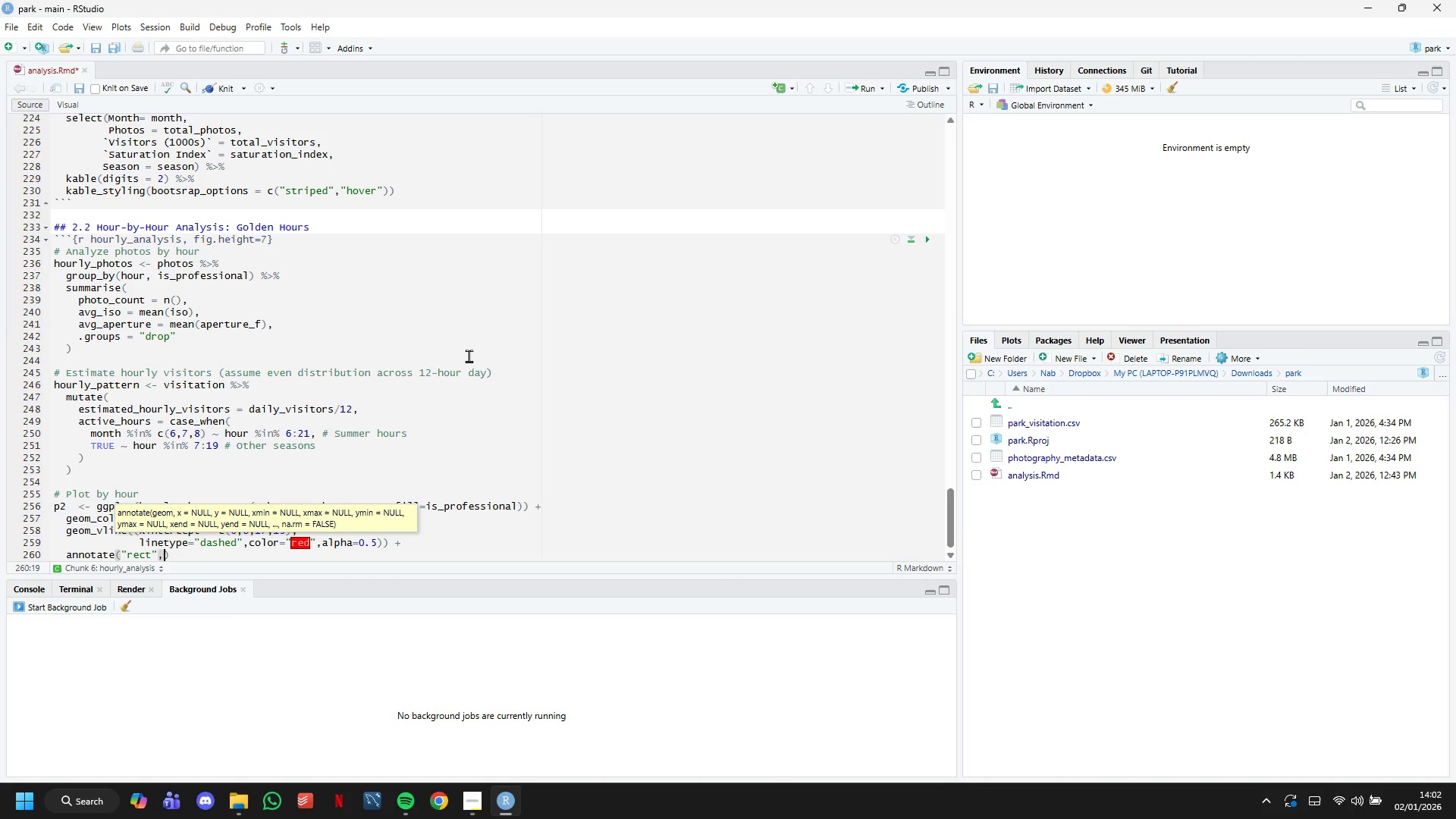 
type(,xmin=6,)
 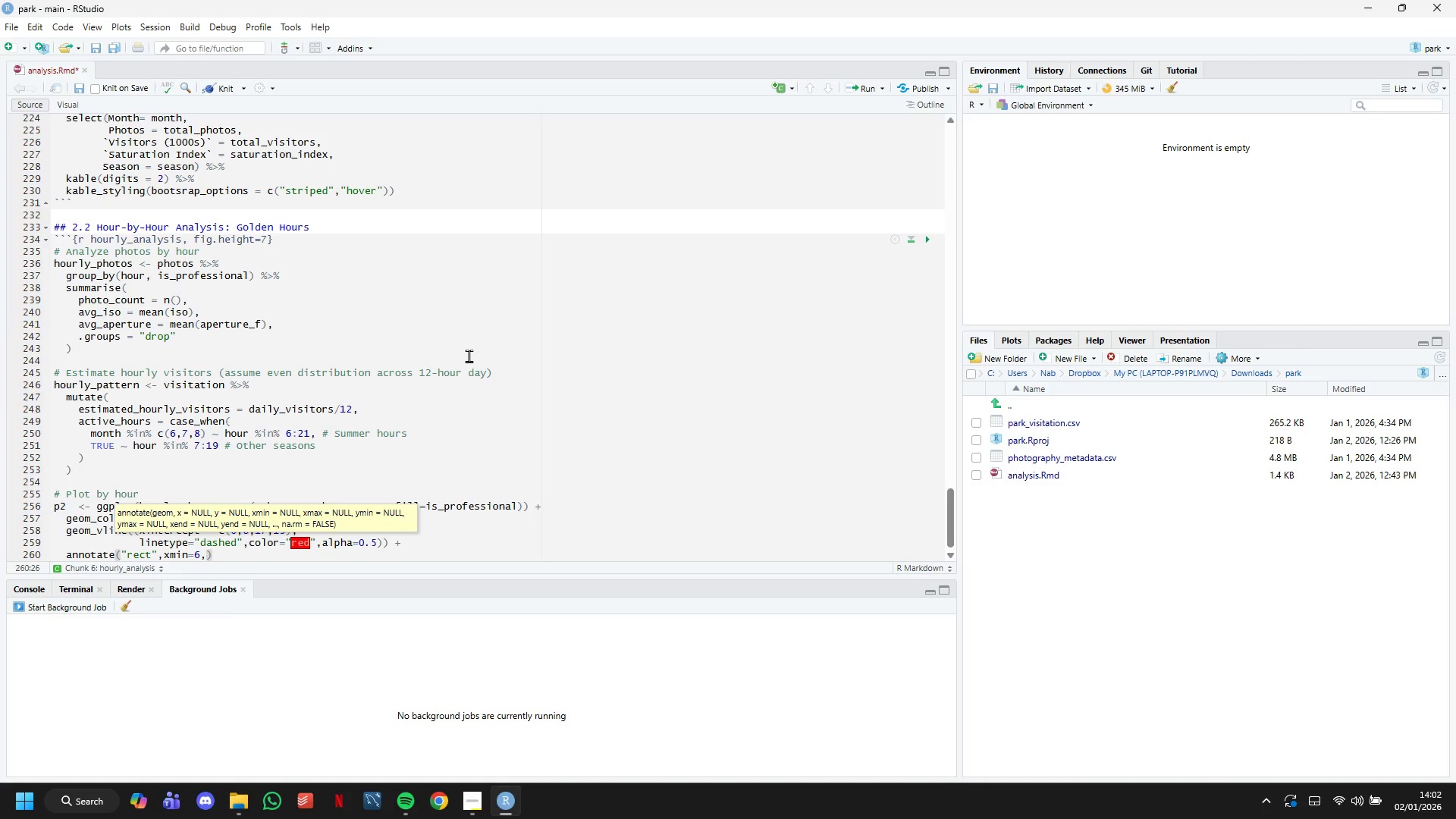 
type(xmax=8,ymin=0, ymax=Inf)
 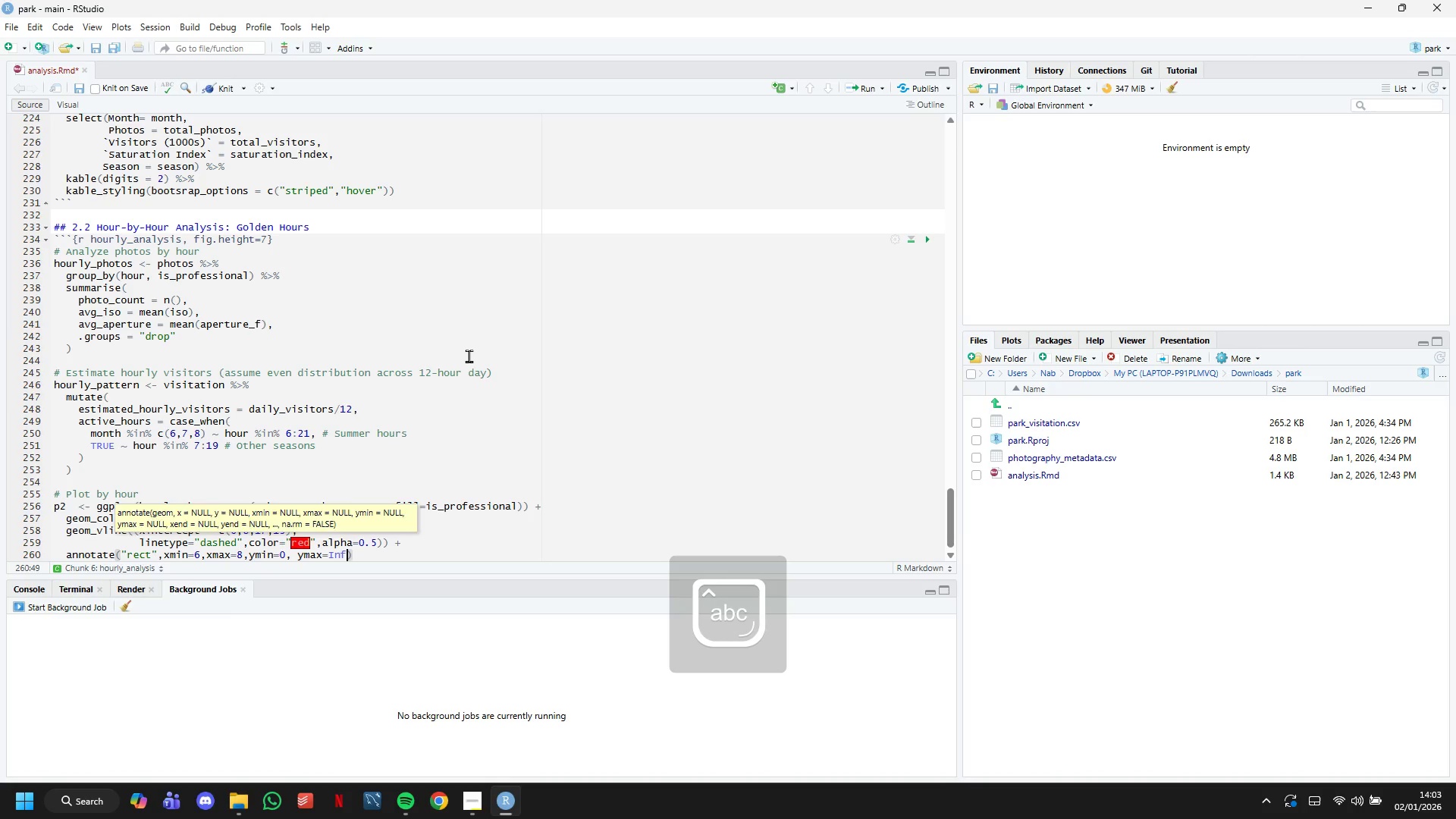 
key(ArrowRight)
 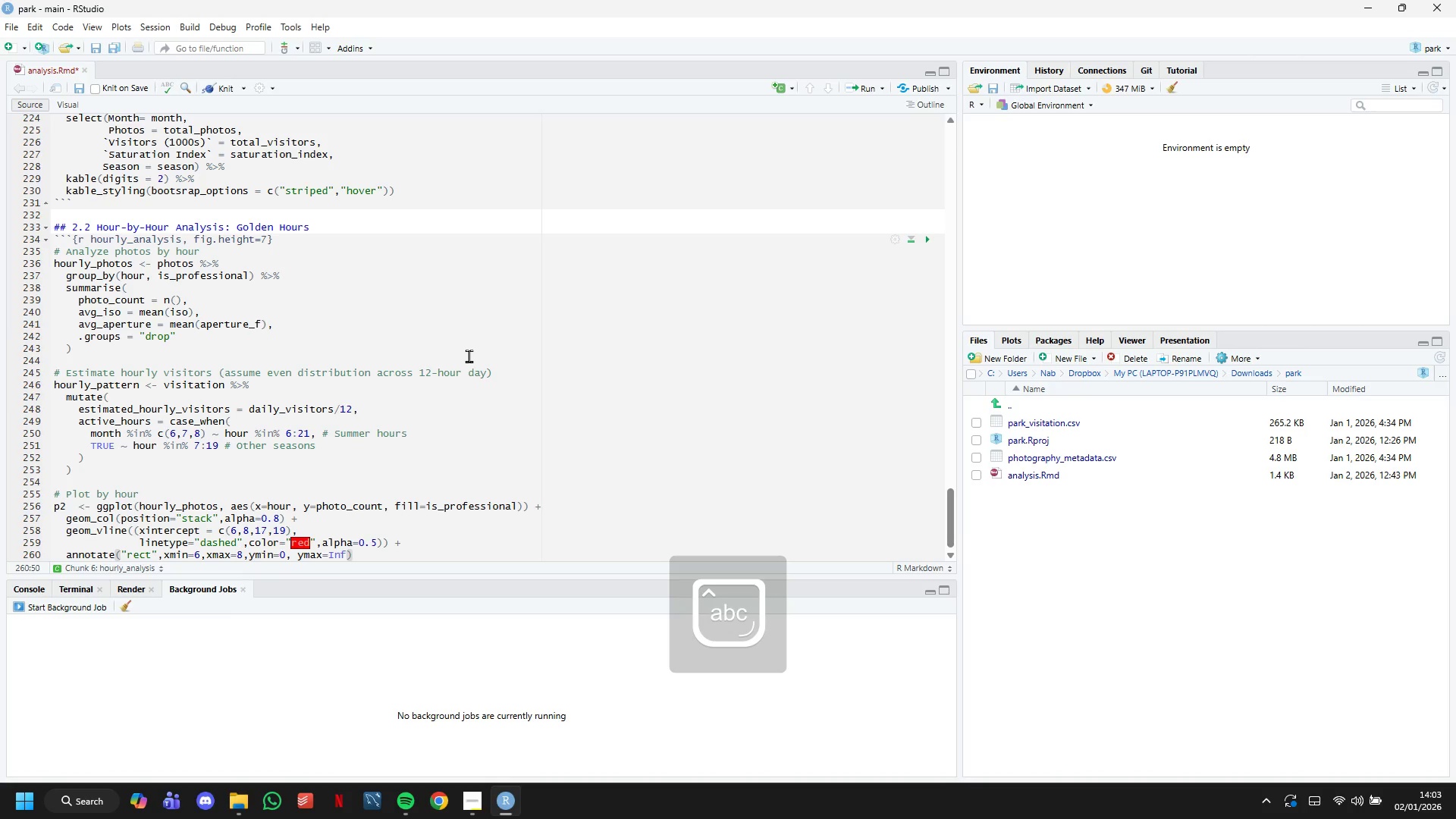 
key(ArrowLeft)
 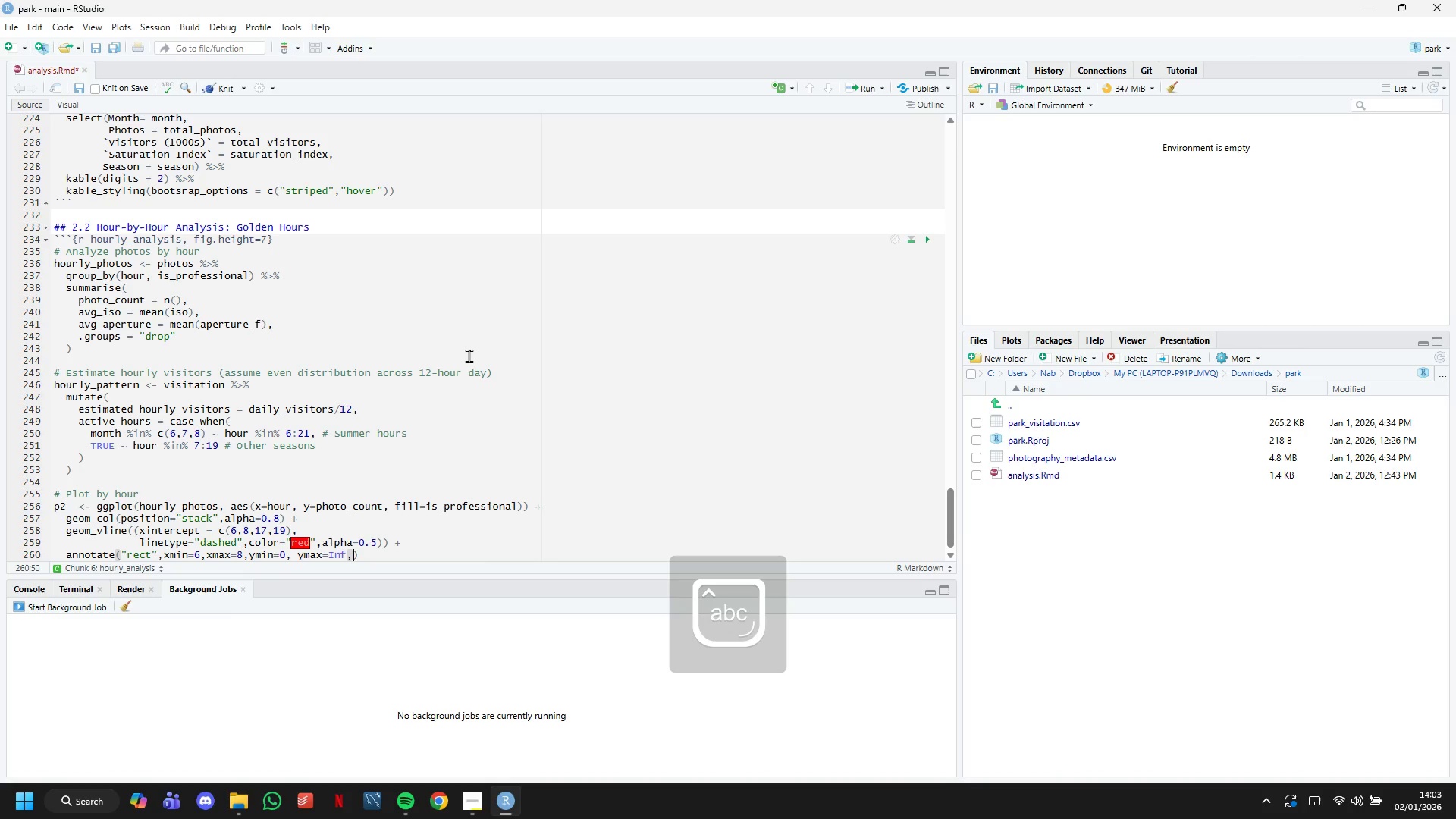 
key(Comma)
 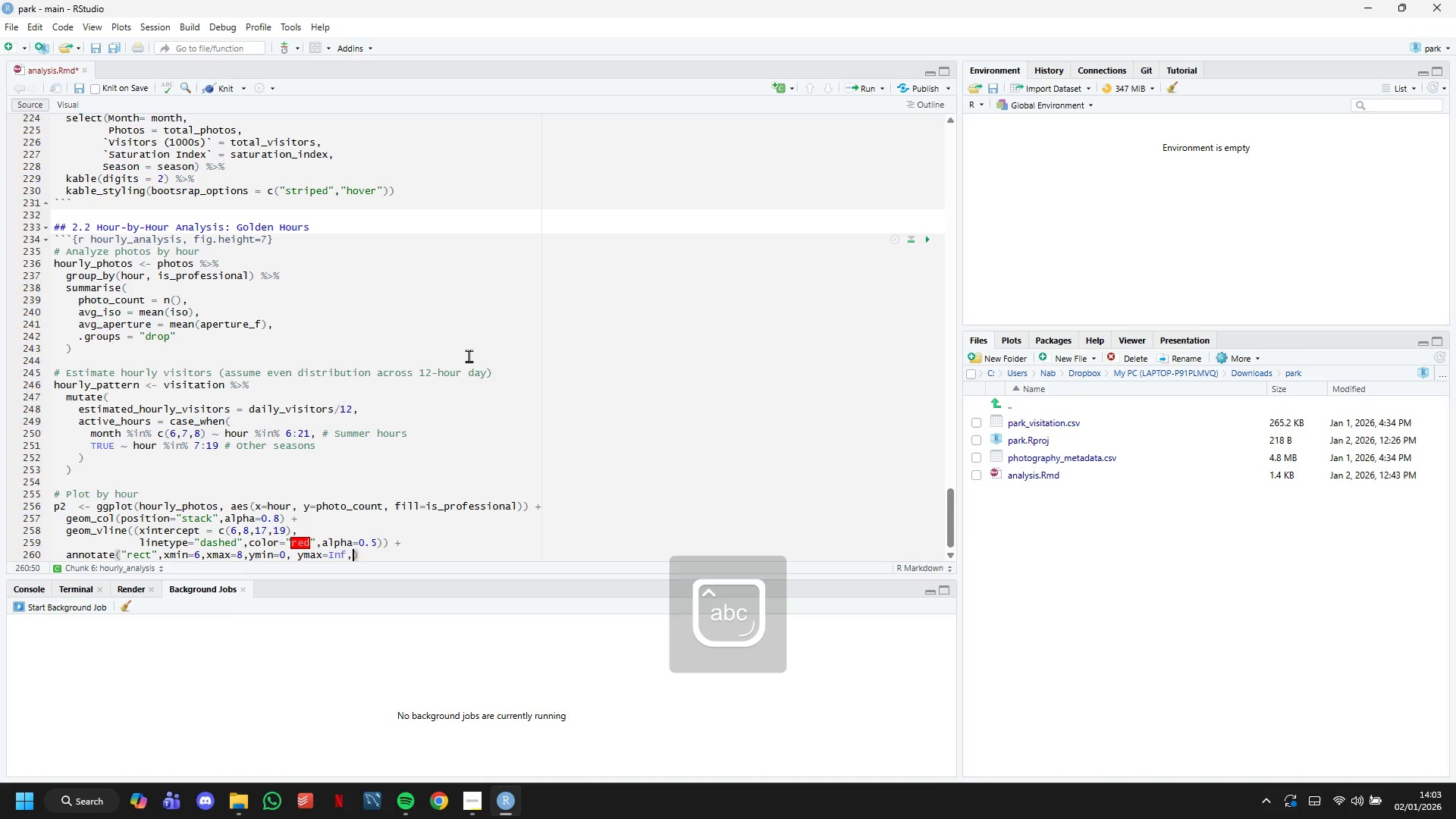 
key(Space)
 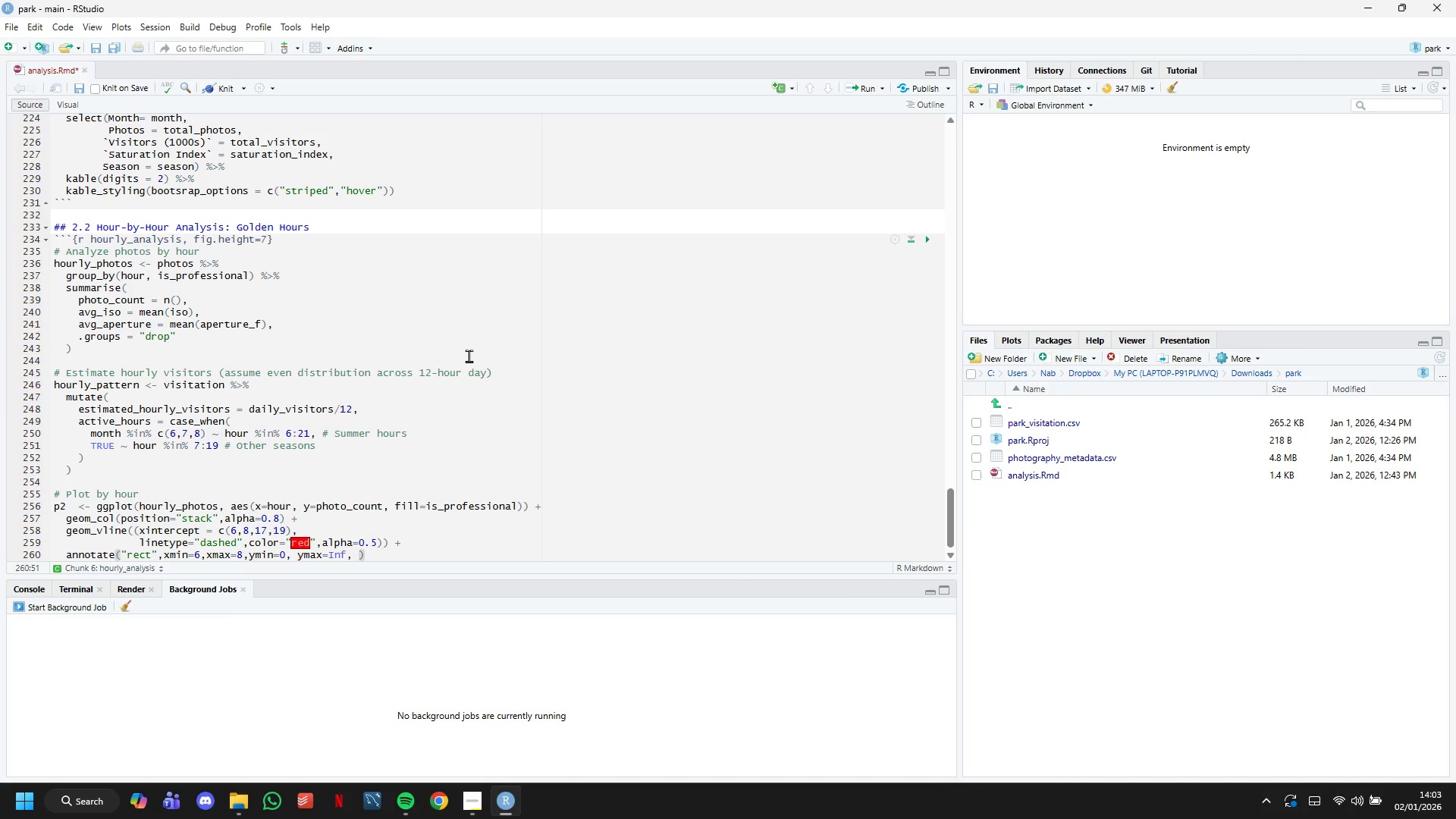 
key(Enter)
 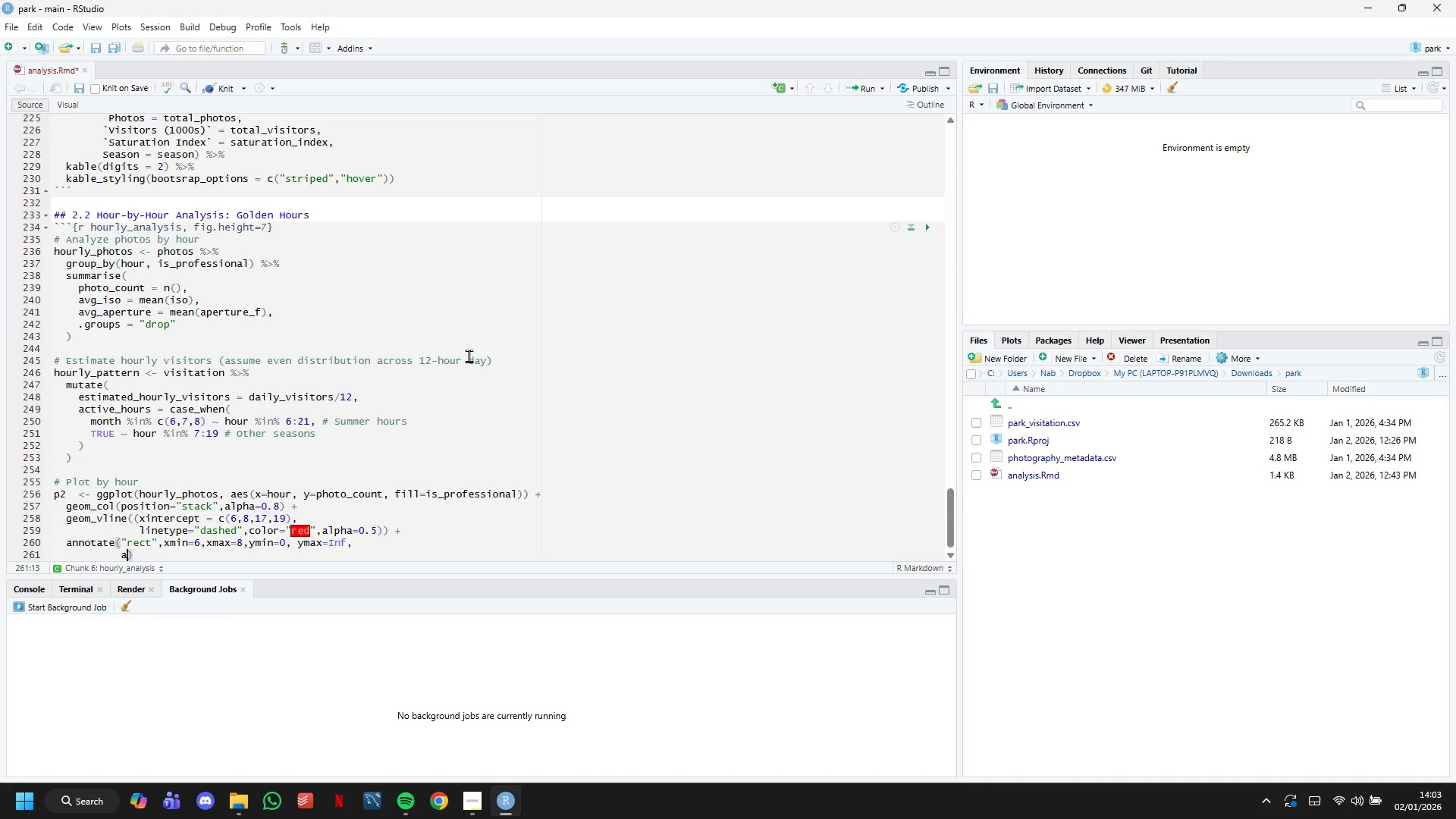 
type(alpha=0.1, fill="gp)
key(Backspace)
type(old)
 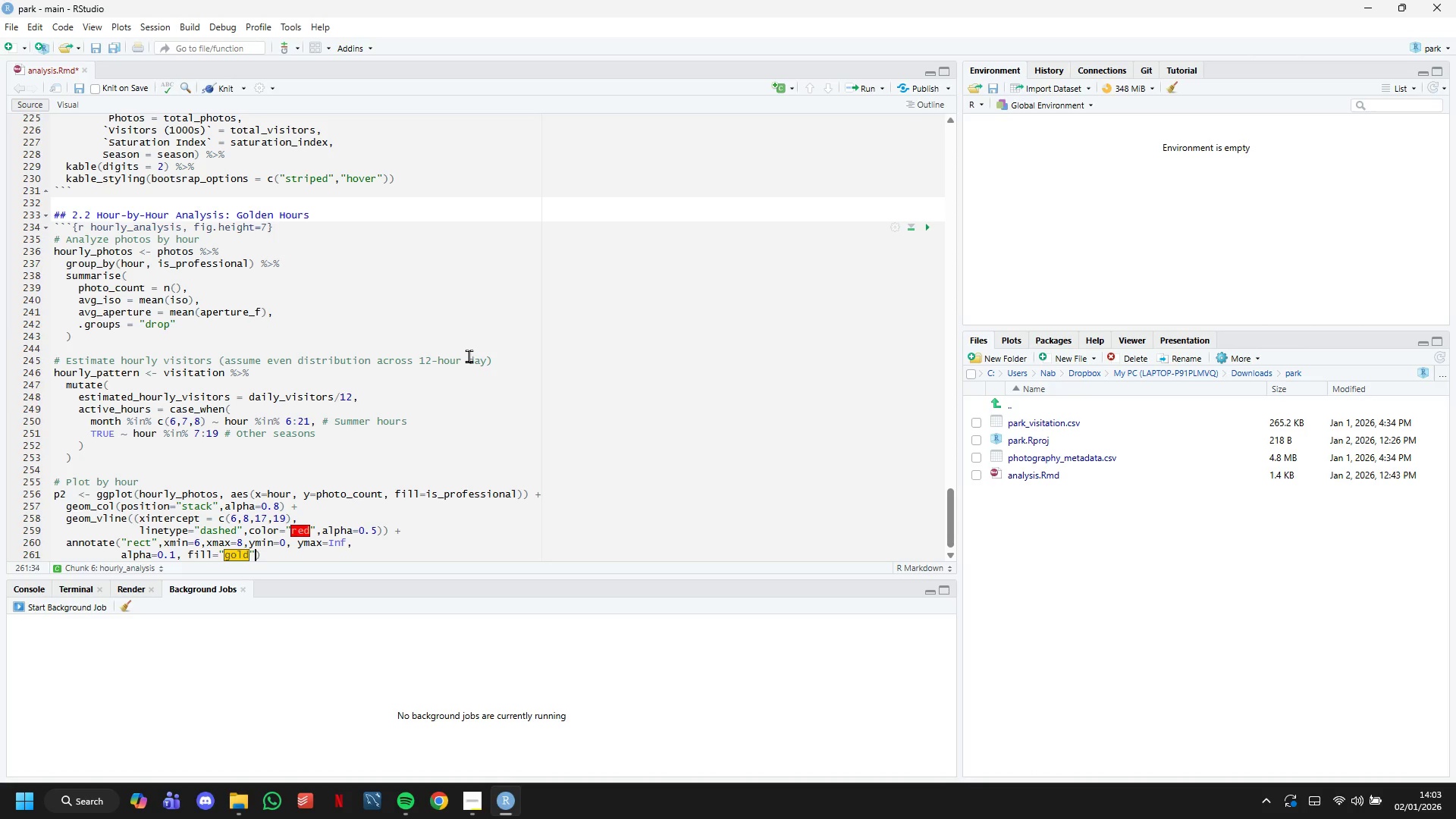 
key(ArrowRight)
 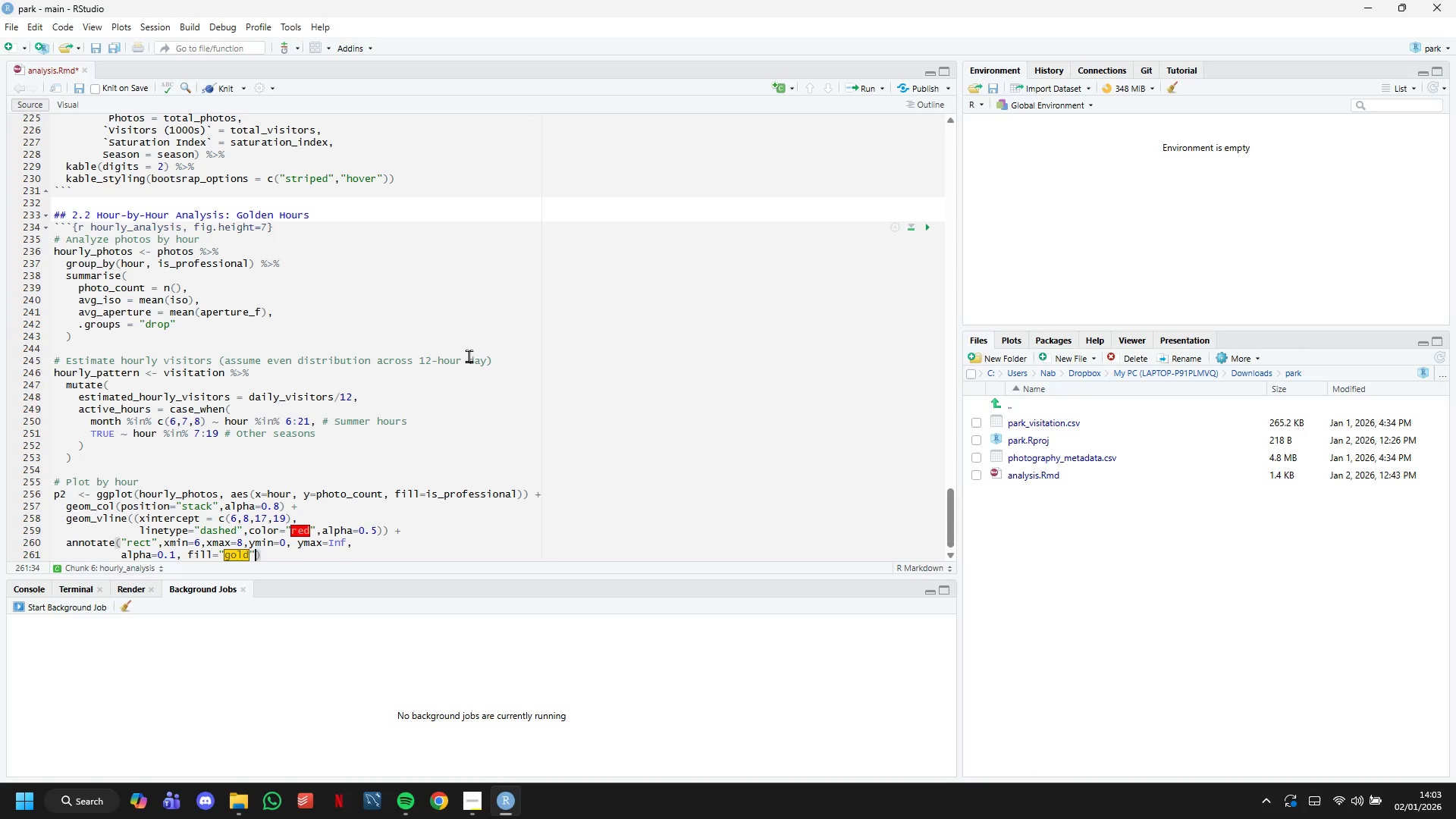 
key(ArrowRight)
 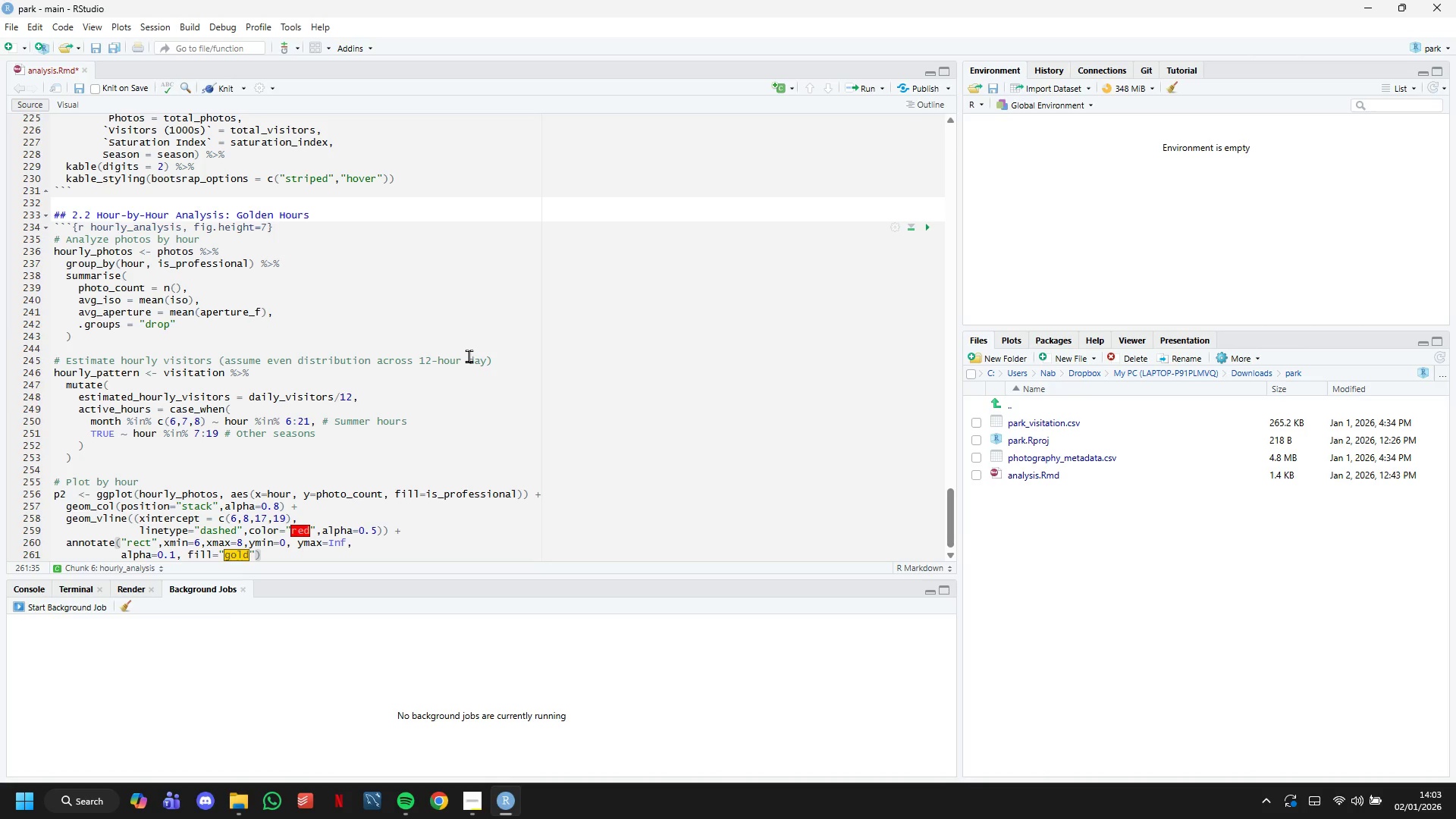 
wait(8.88)
 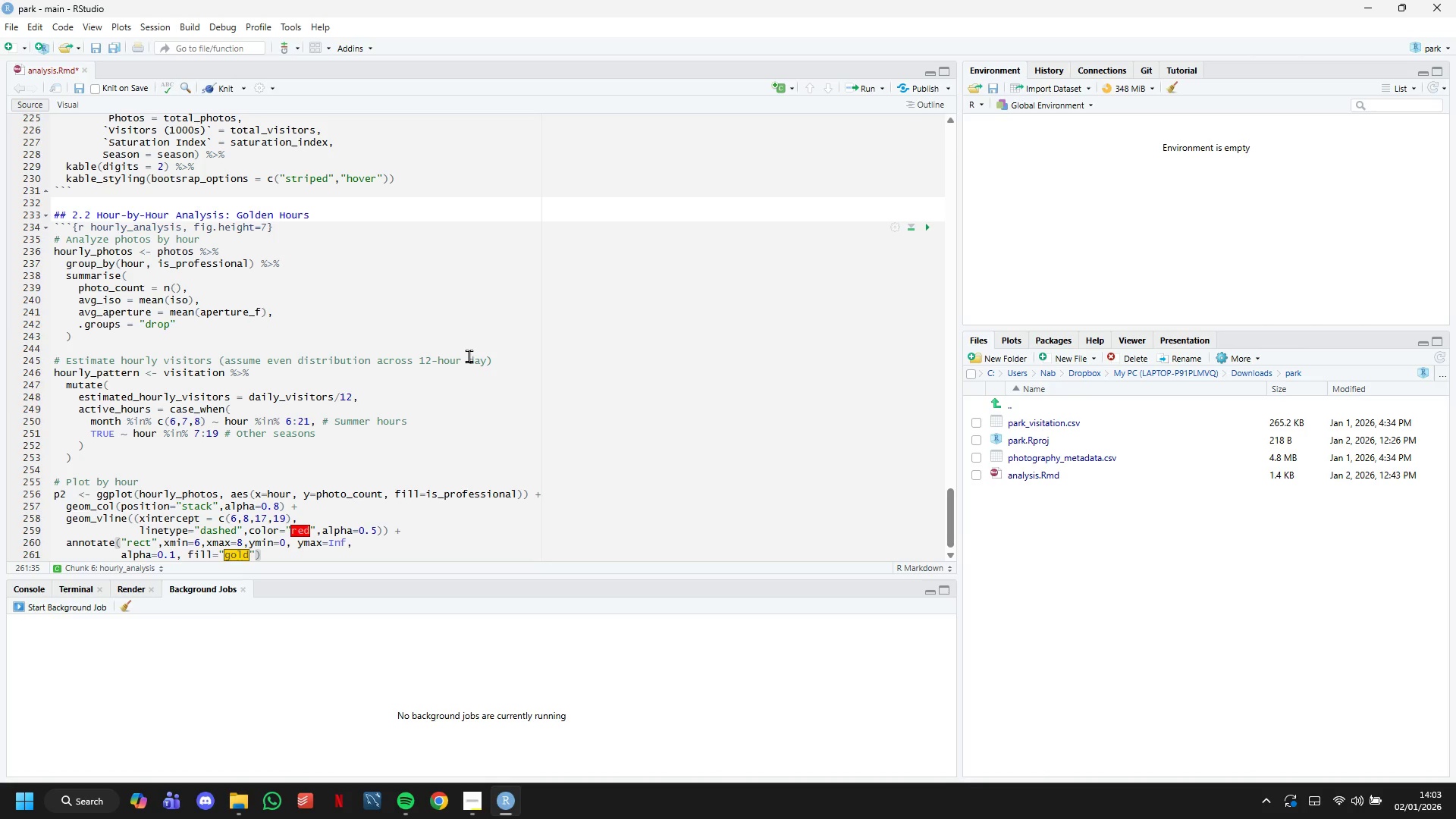 
key(Space)
 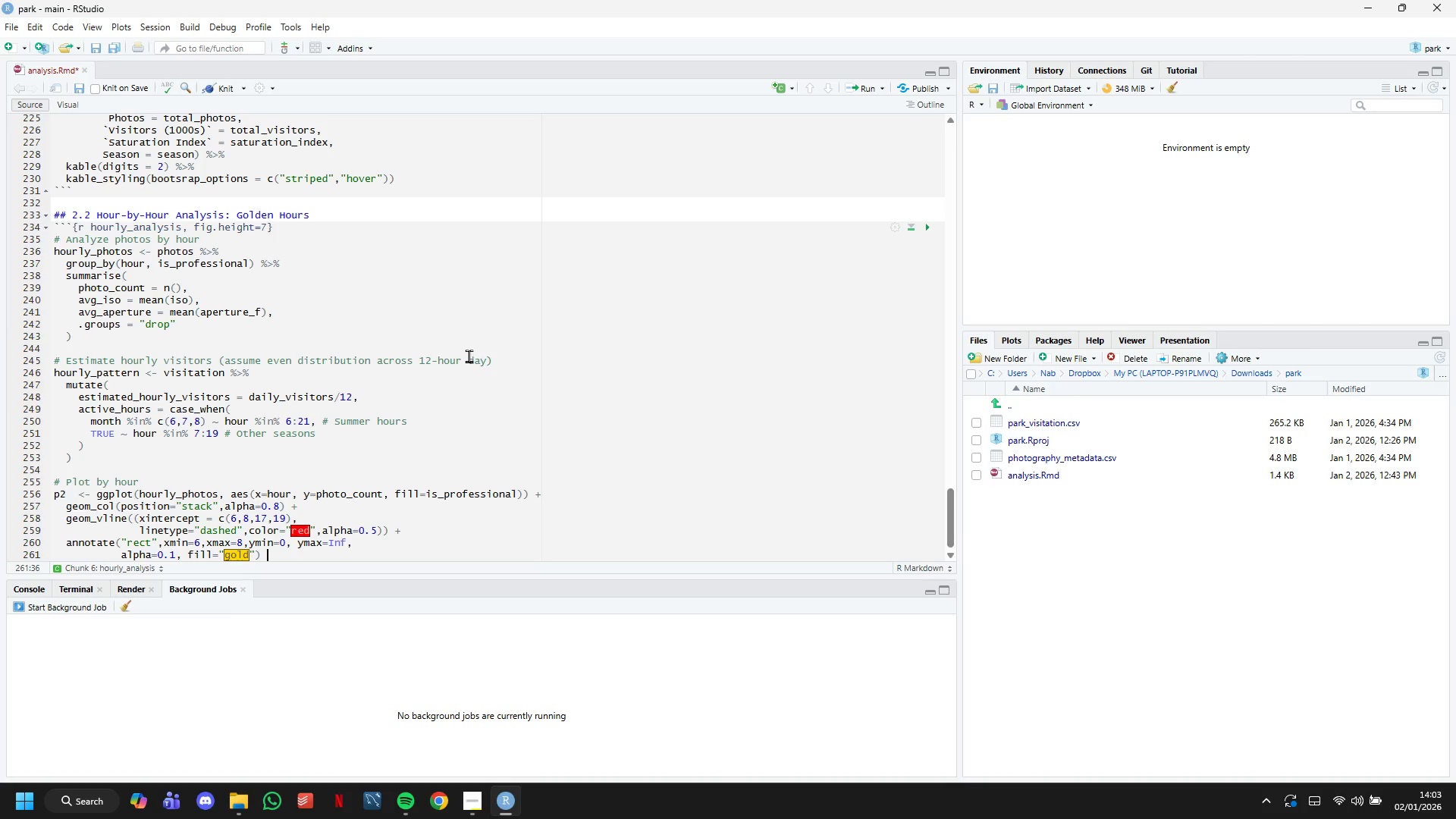 
key(Shift+ShiftLeft)
 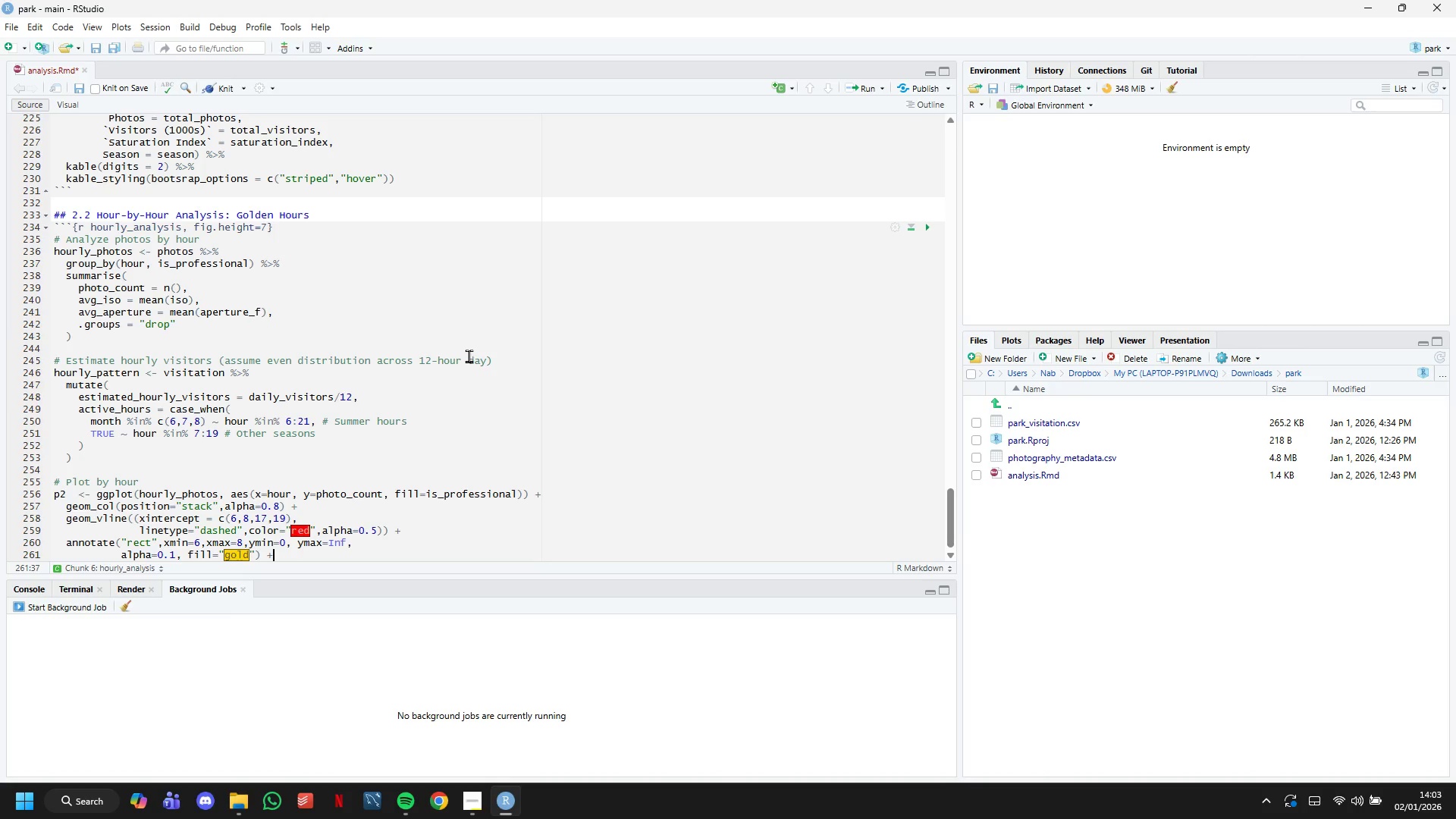 
key(Shift+Equal)
 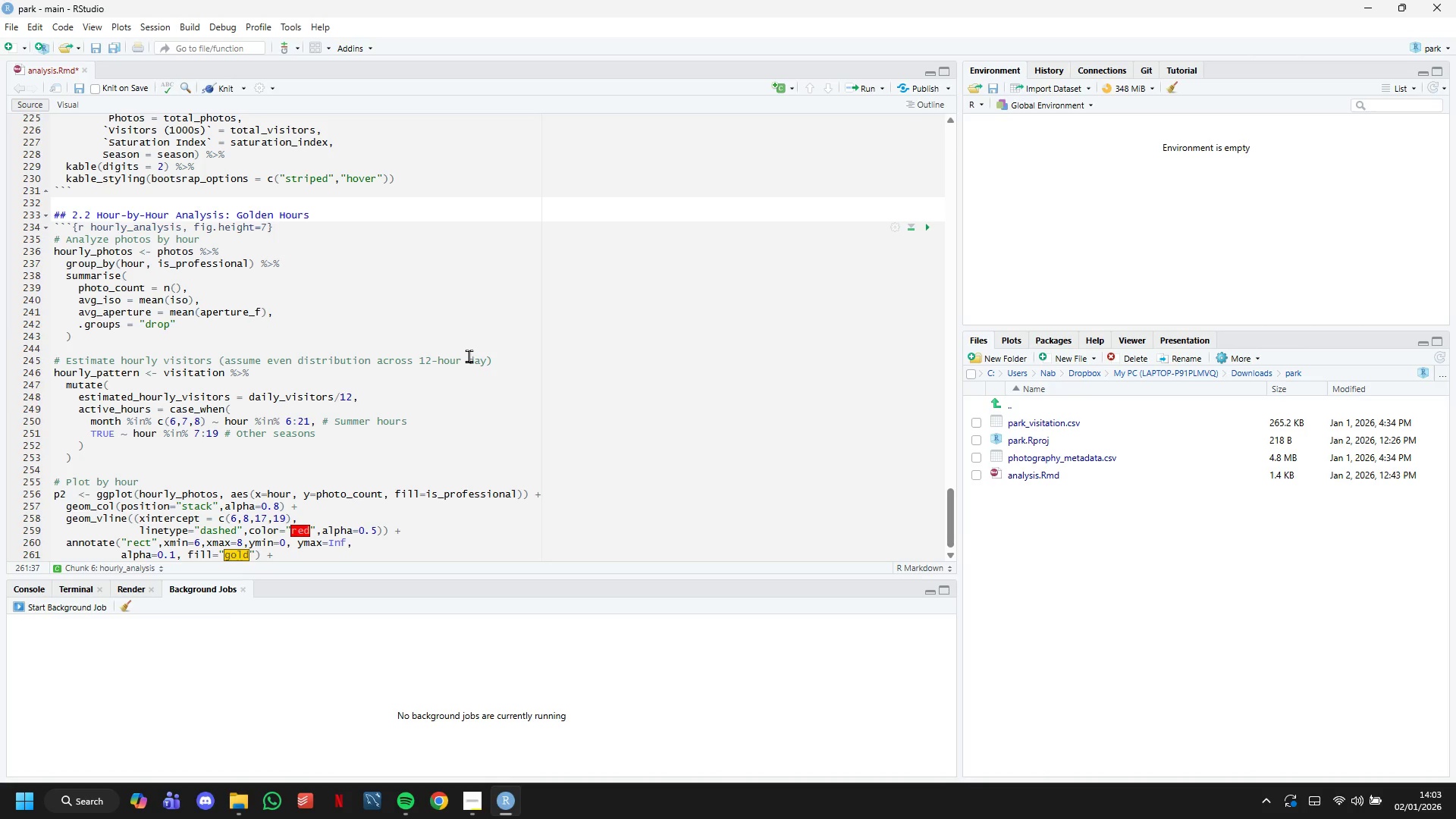 
key(Enter)
 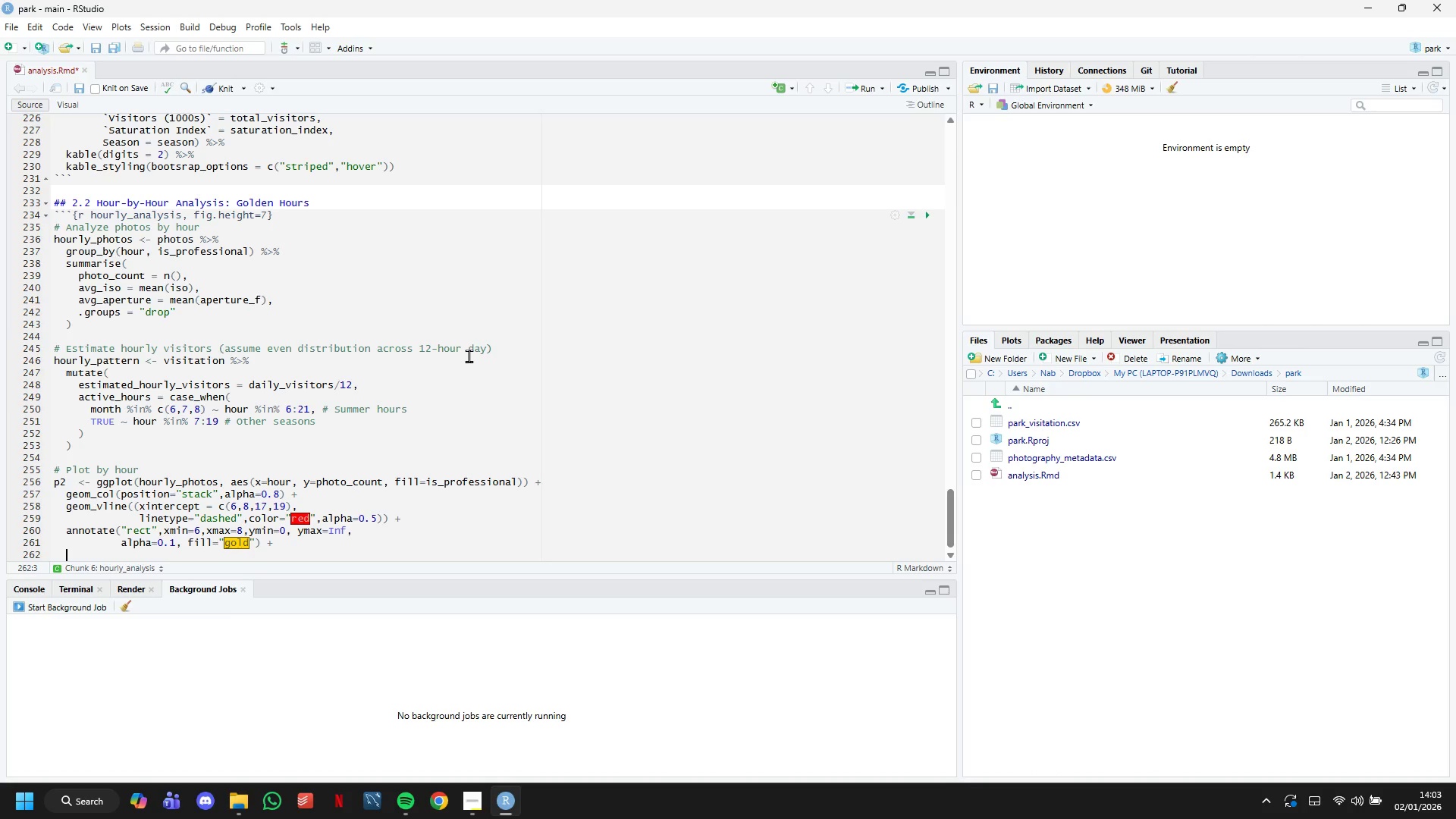 
wait(6.75)
 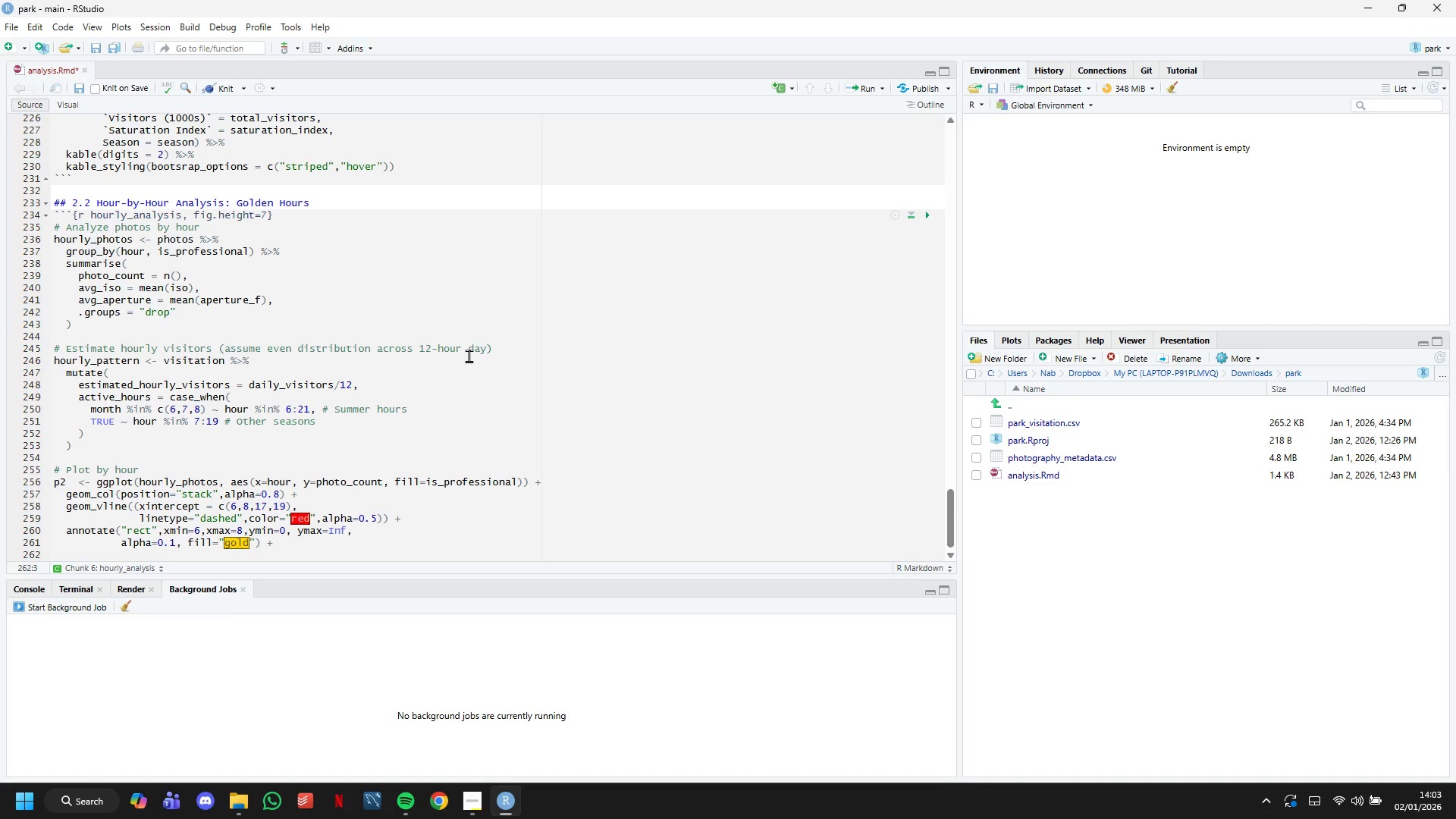 
type(annotate()
 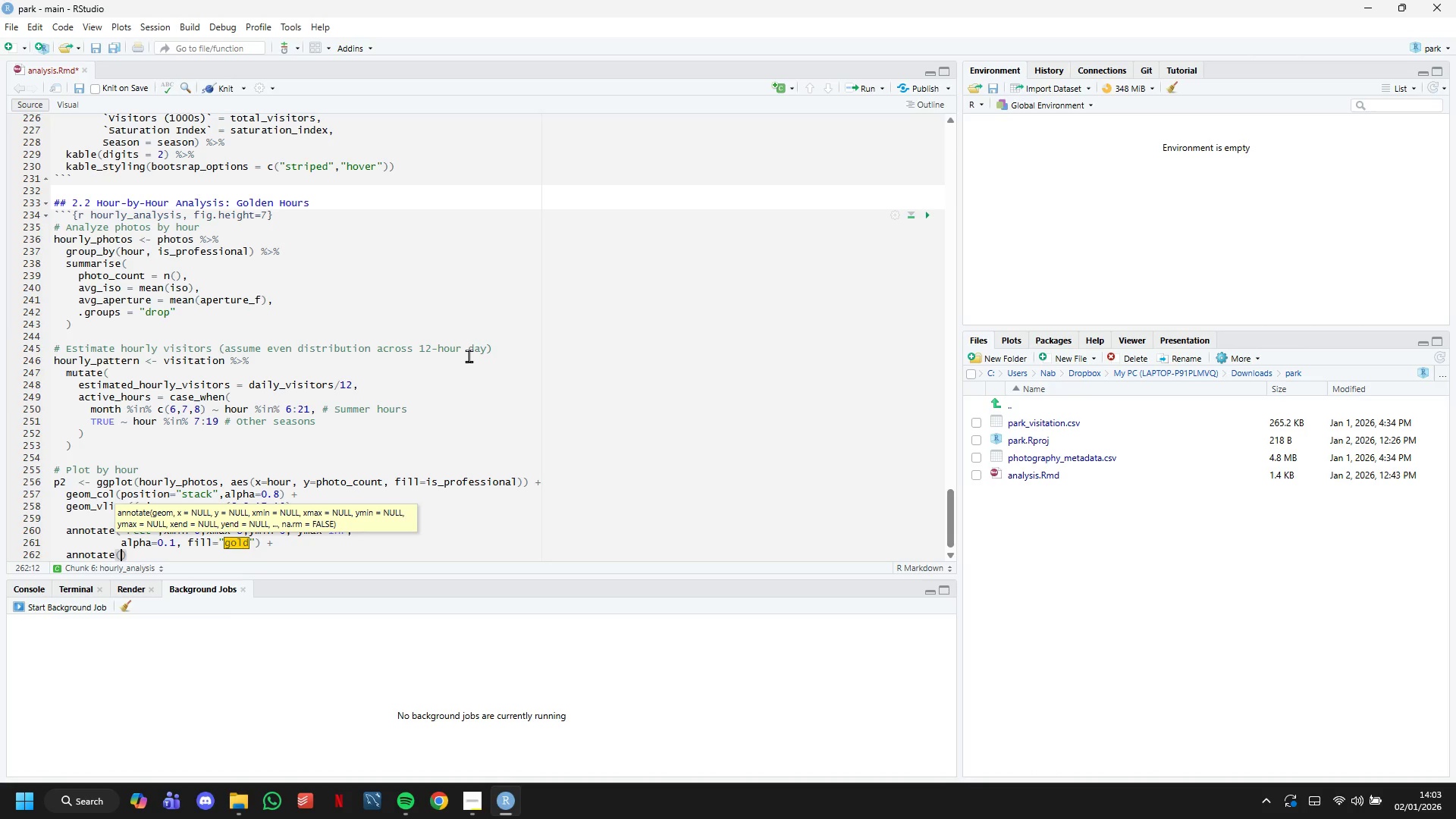 
hold_key(key=ShiftLeft, duration=1.52)
 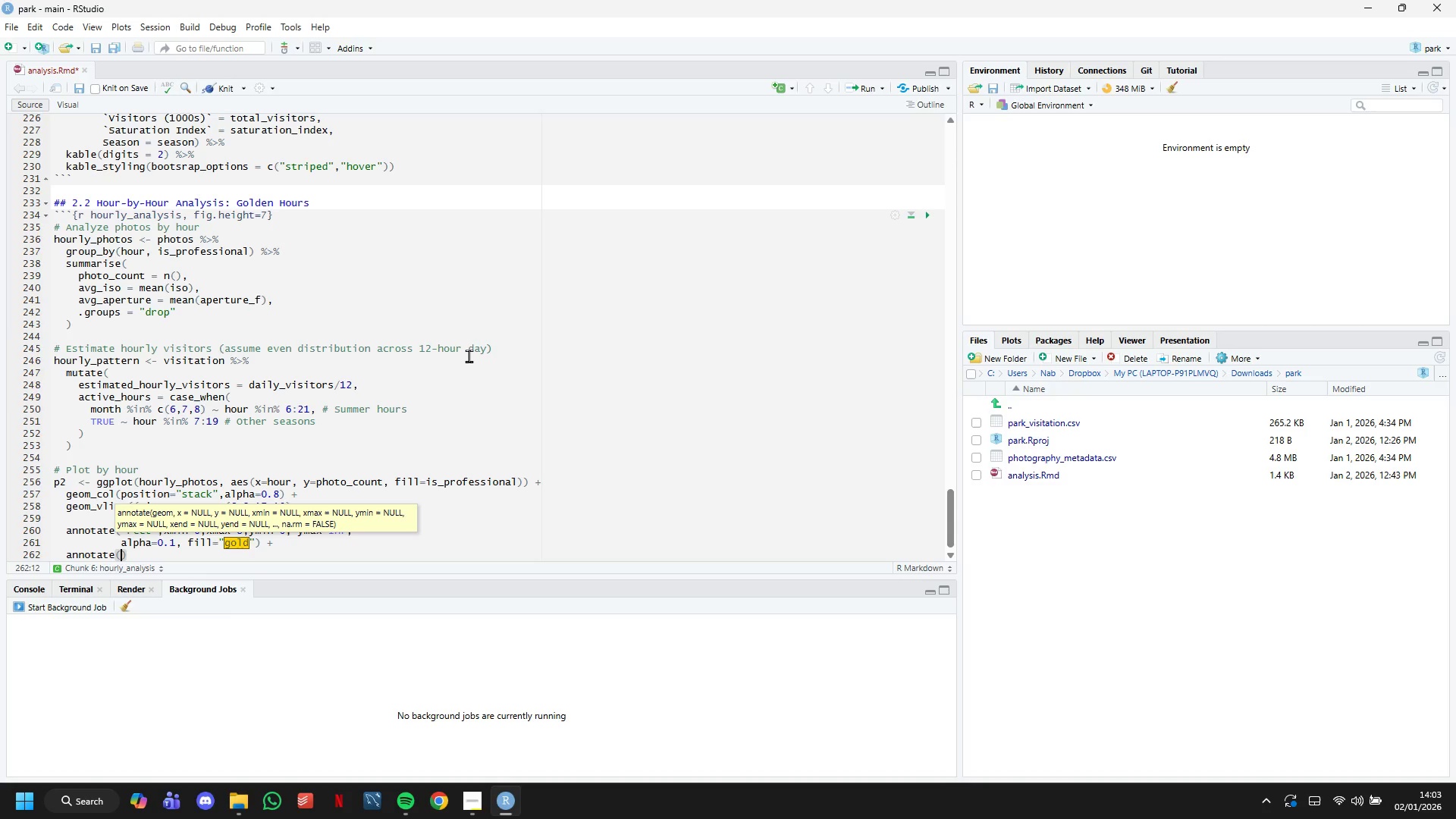 
key(Shift+Enter)
 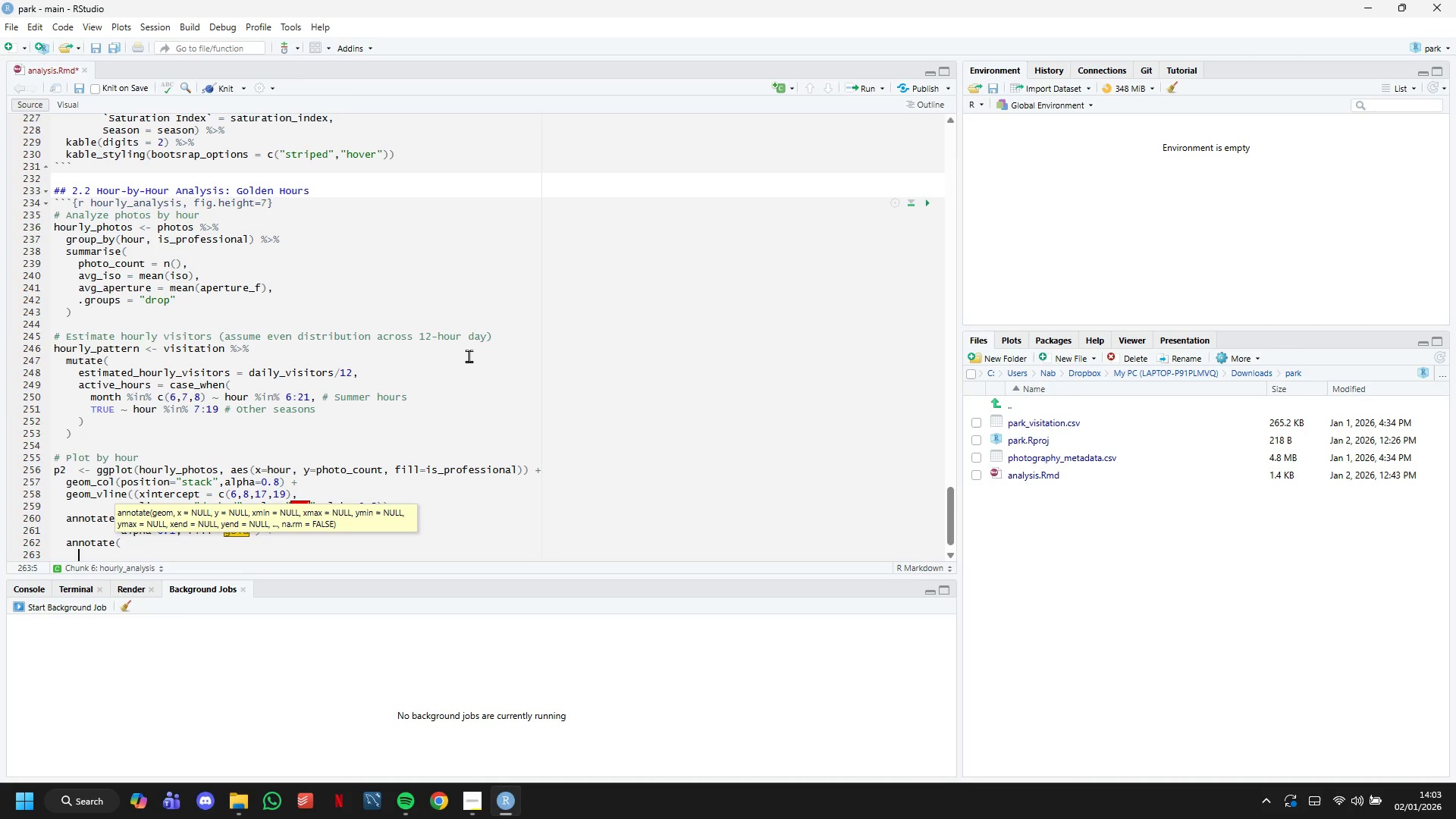 
key(Backspace)
 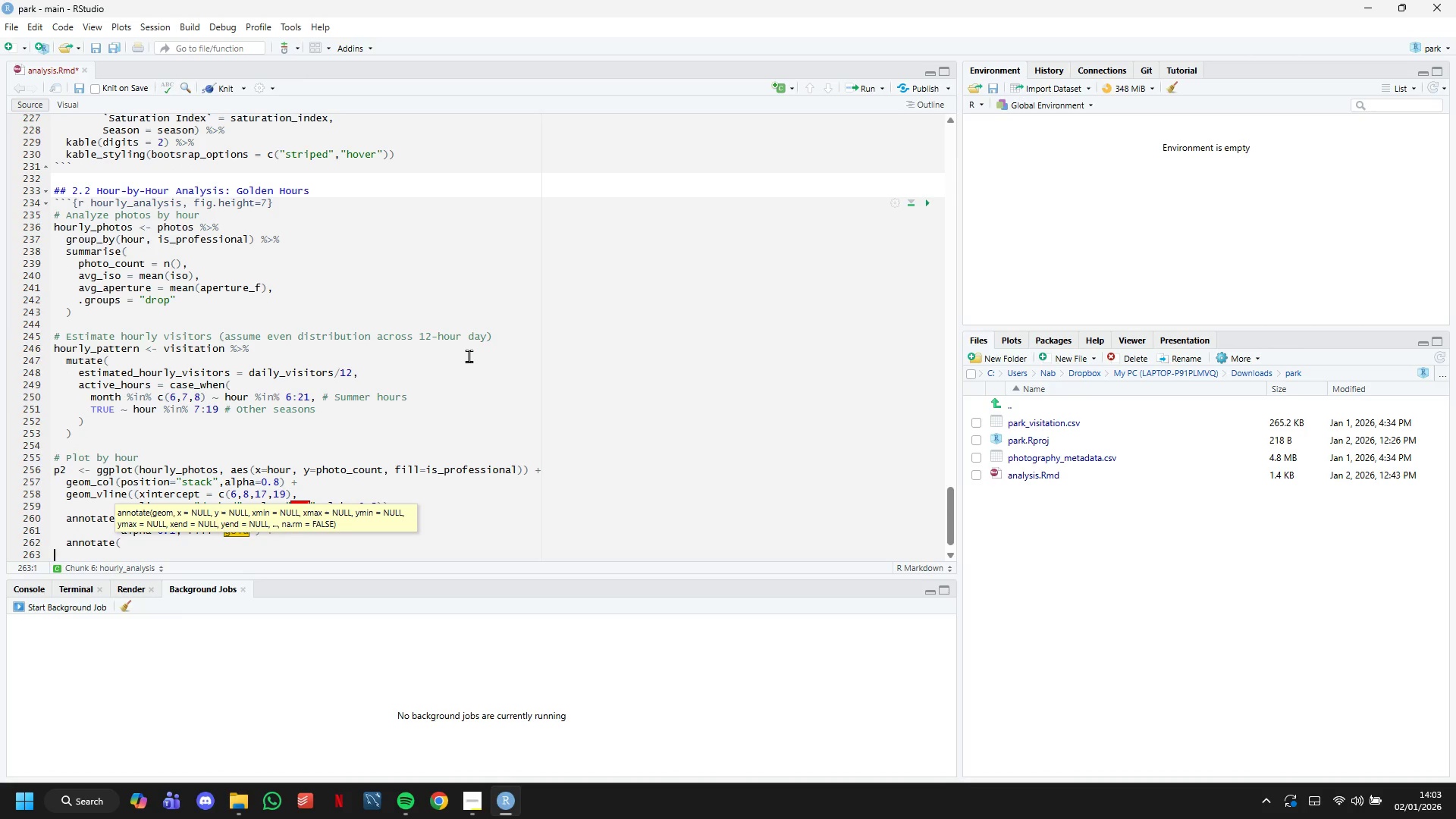 
key(Backspace)
 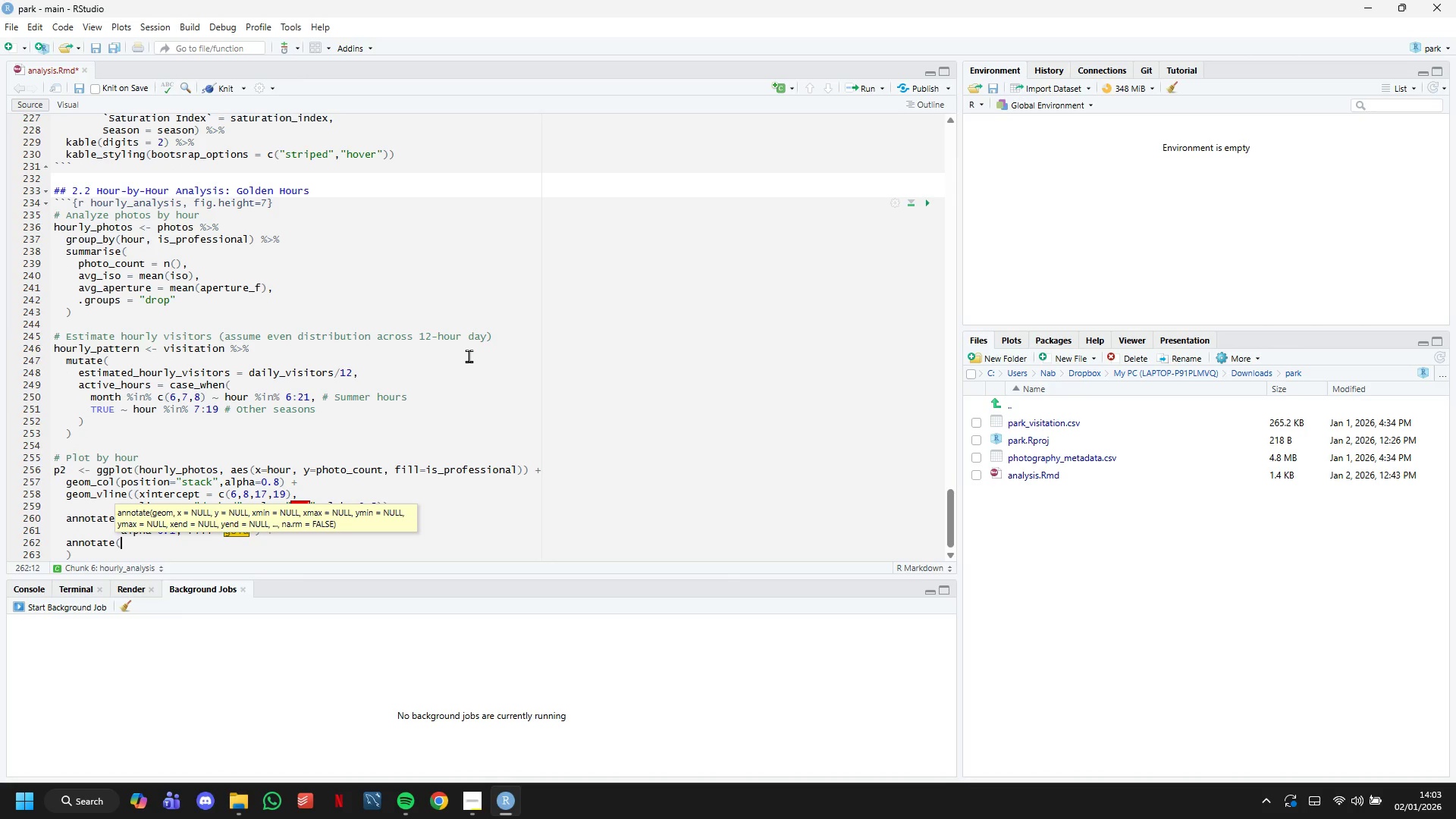 
key(Backspace)
 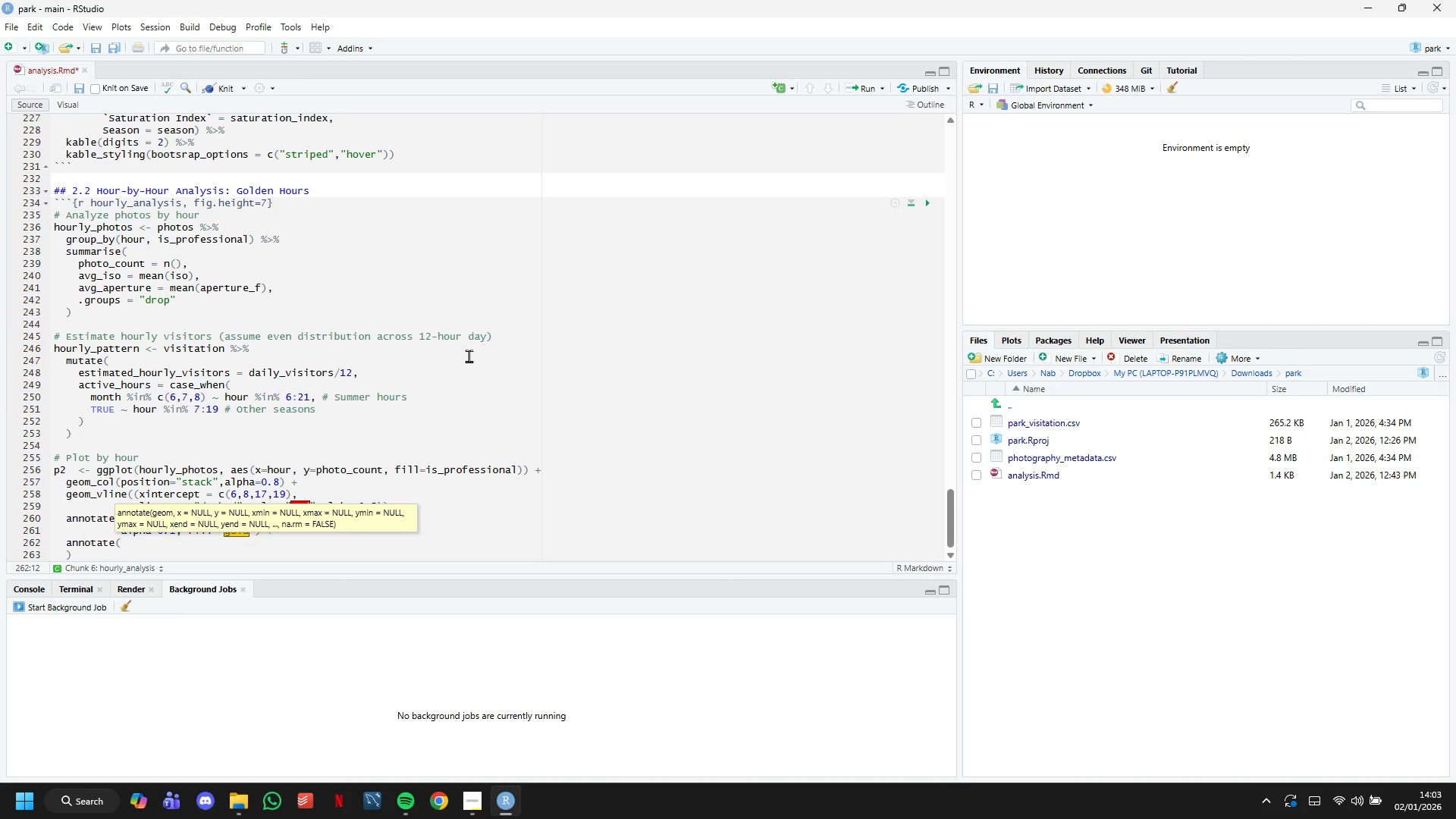 
key(ArrowRight)
 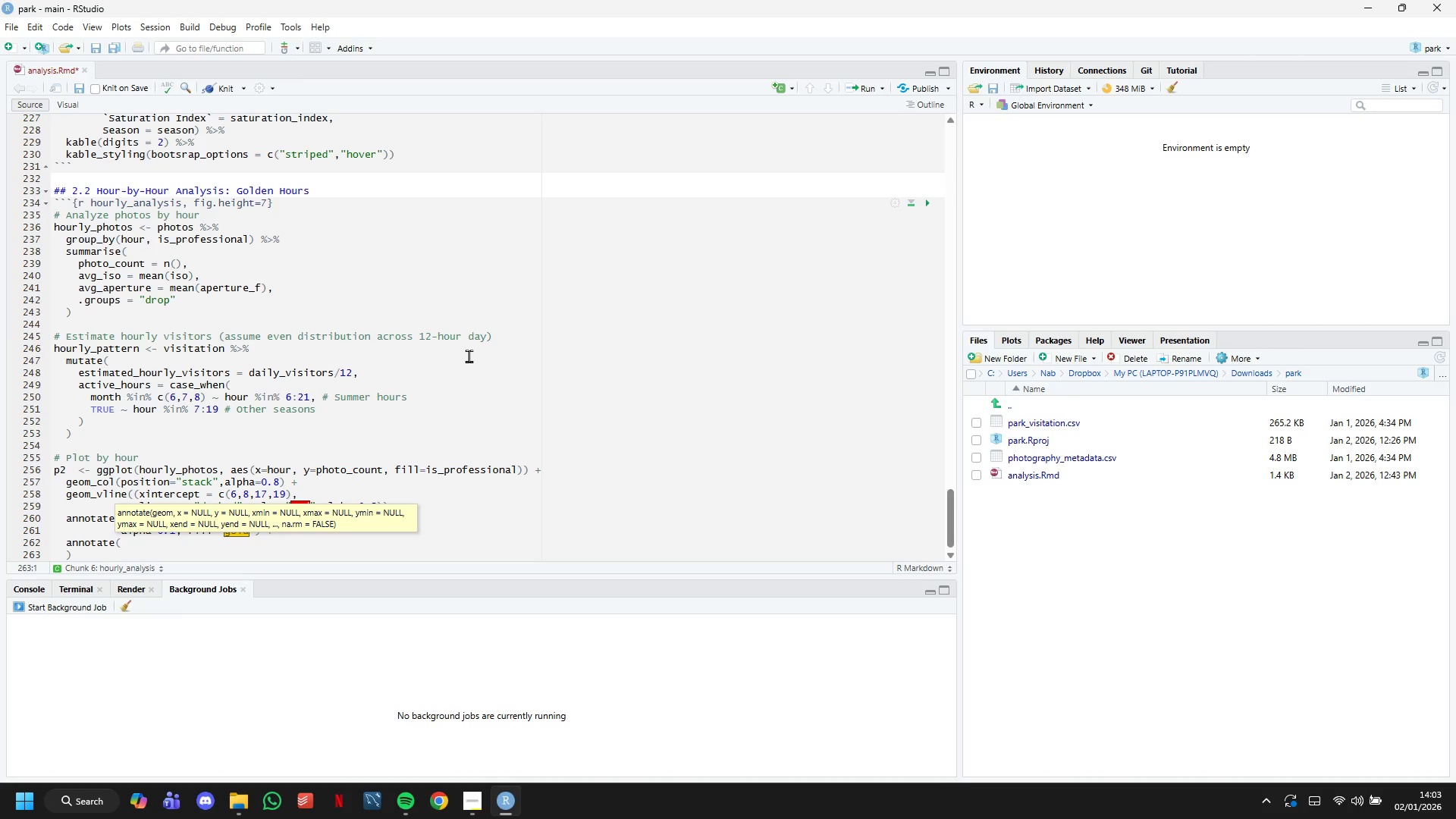 
key(Control+Z)
 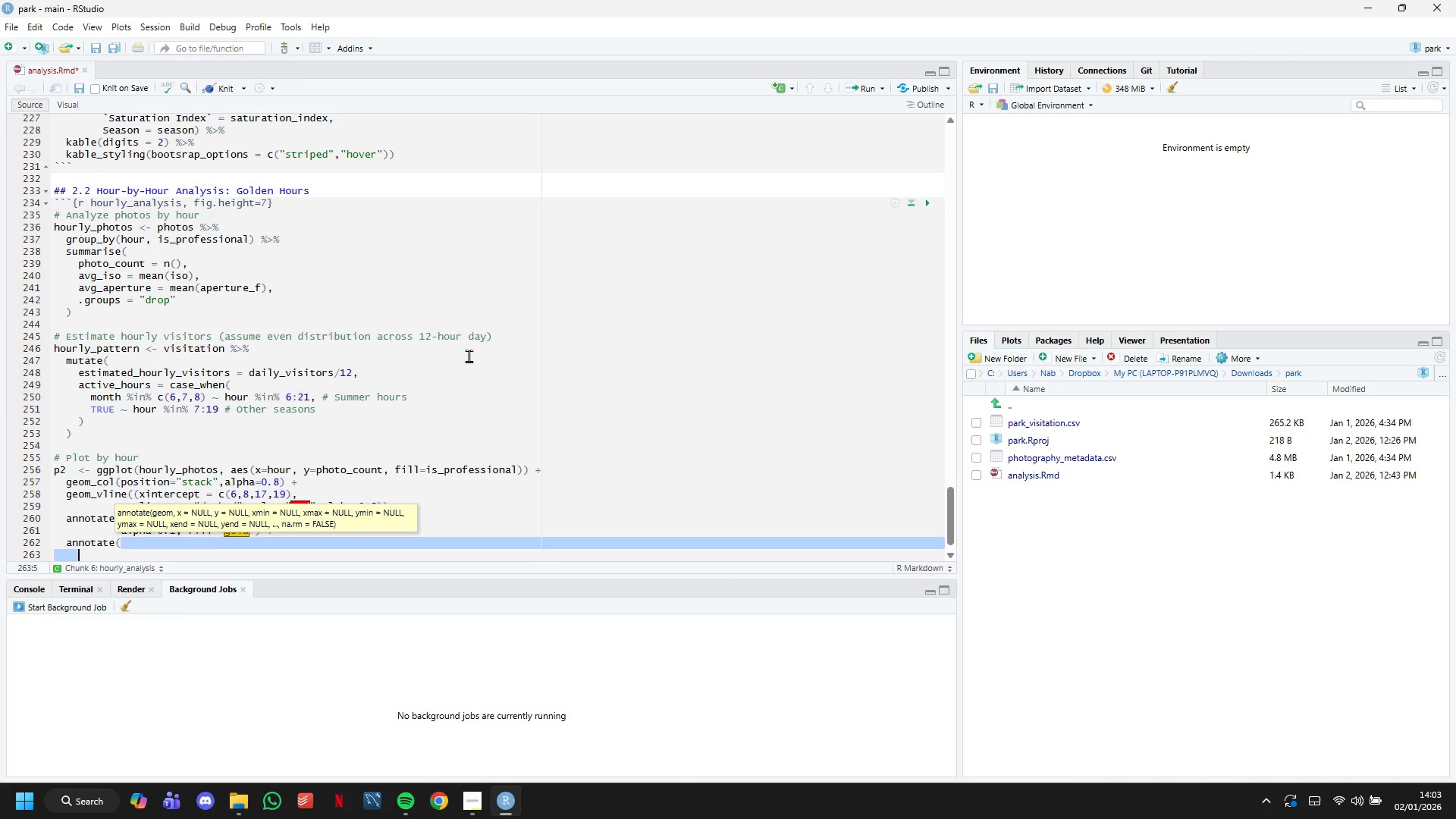 
key(Control+Z)
 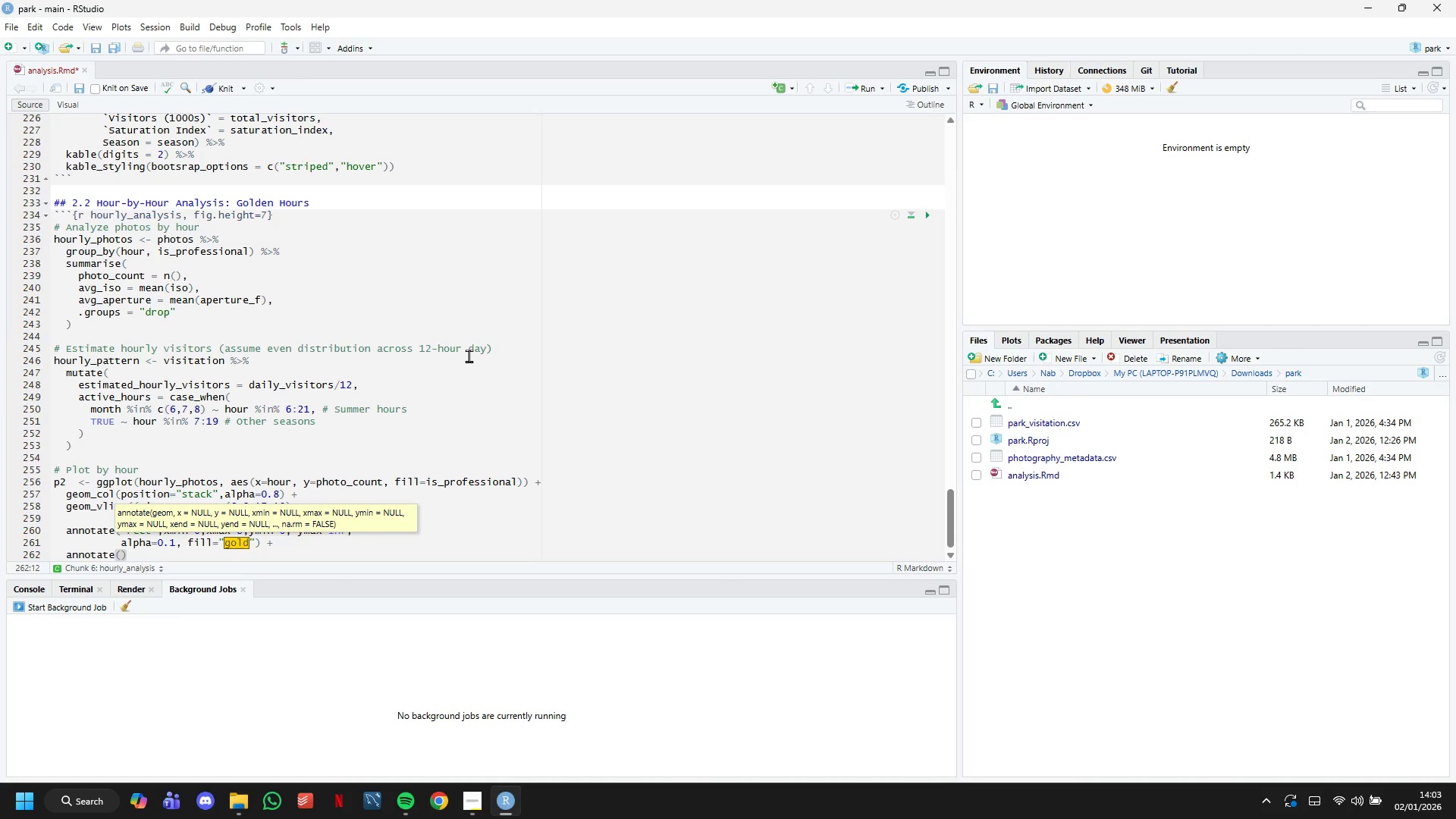 
type("rect)
 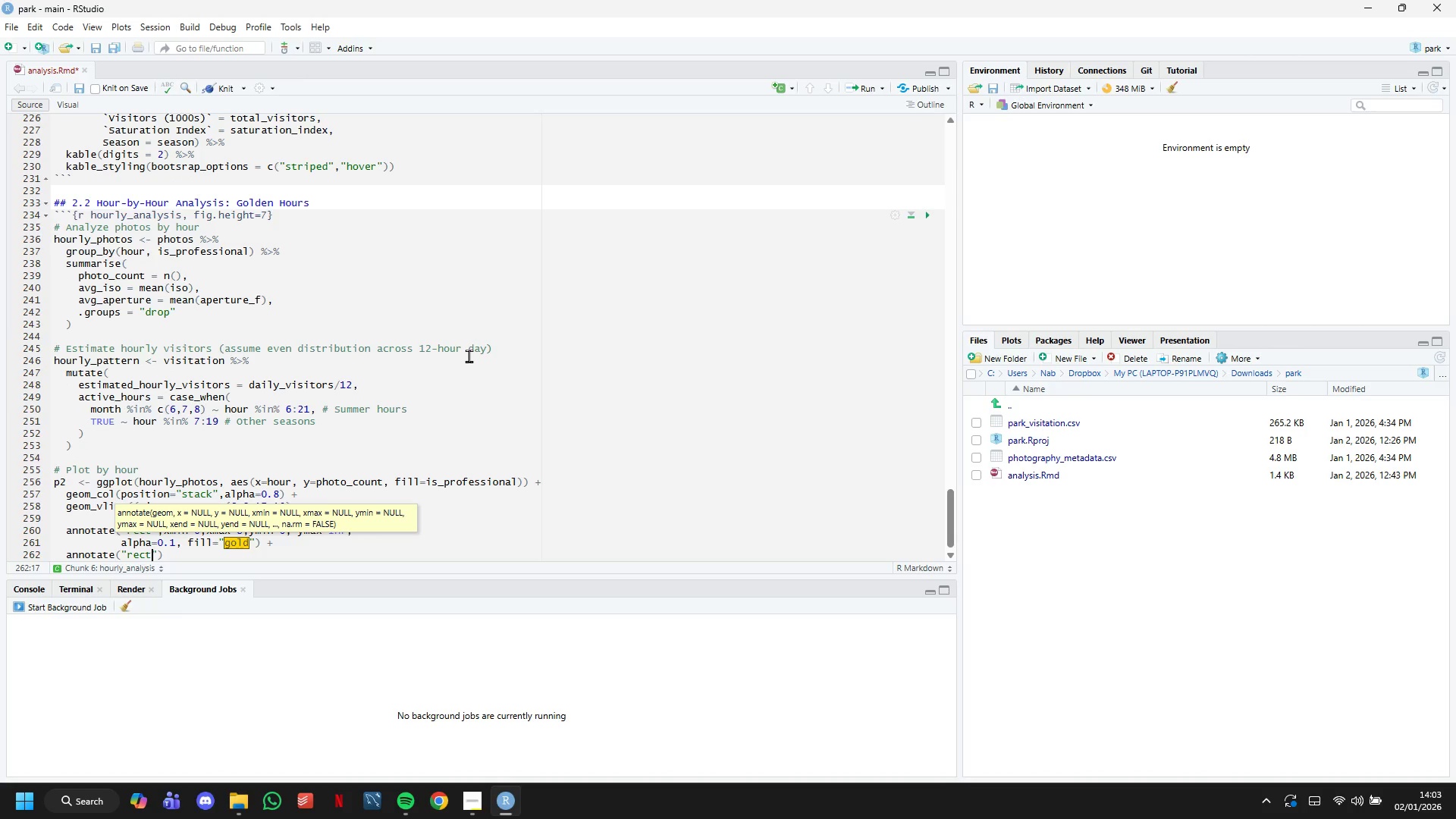 
key(ArrowRight)
 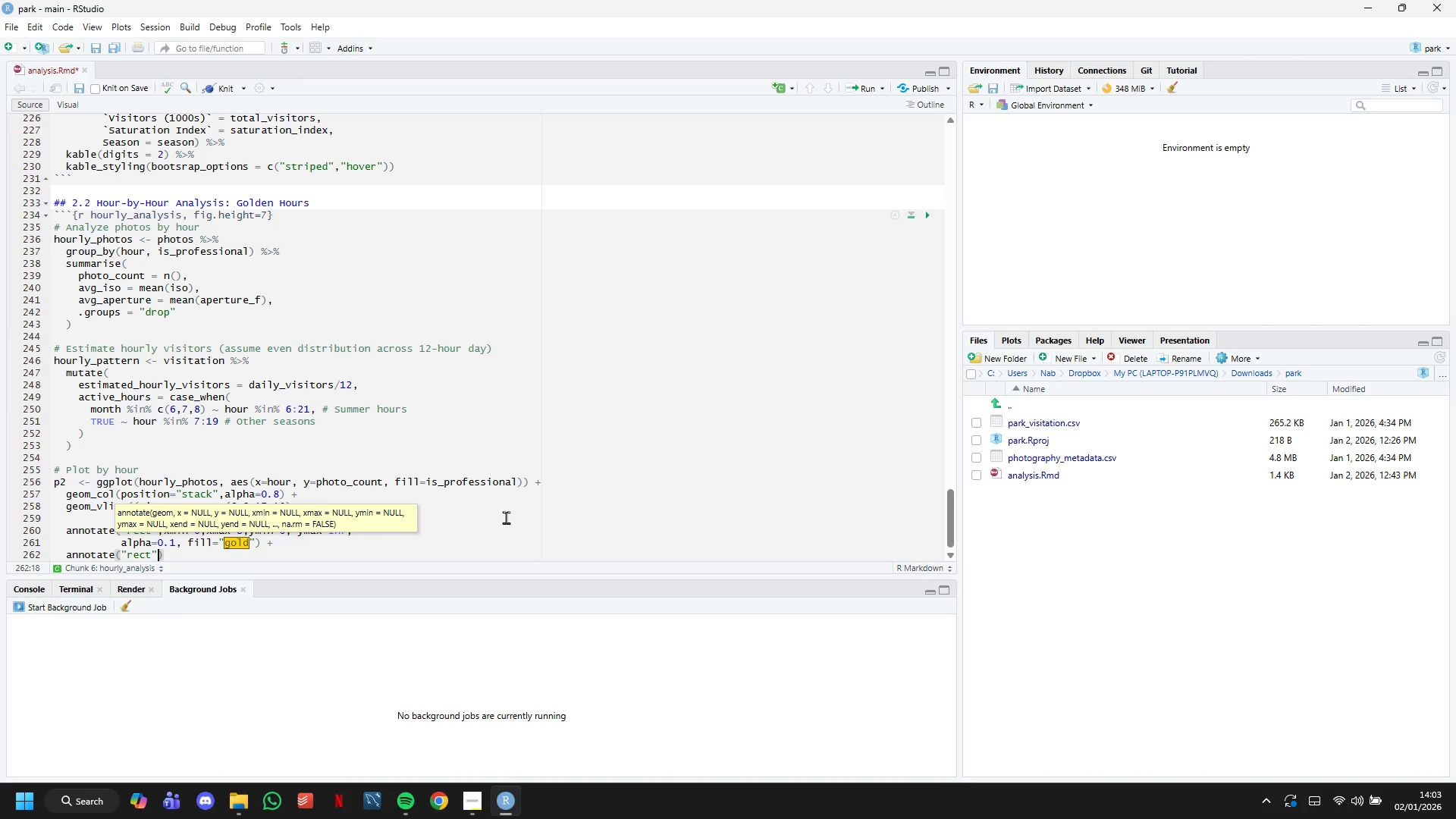 
left_click([463, 543])
 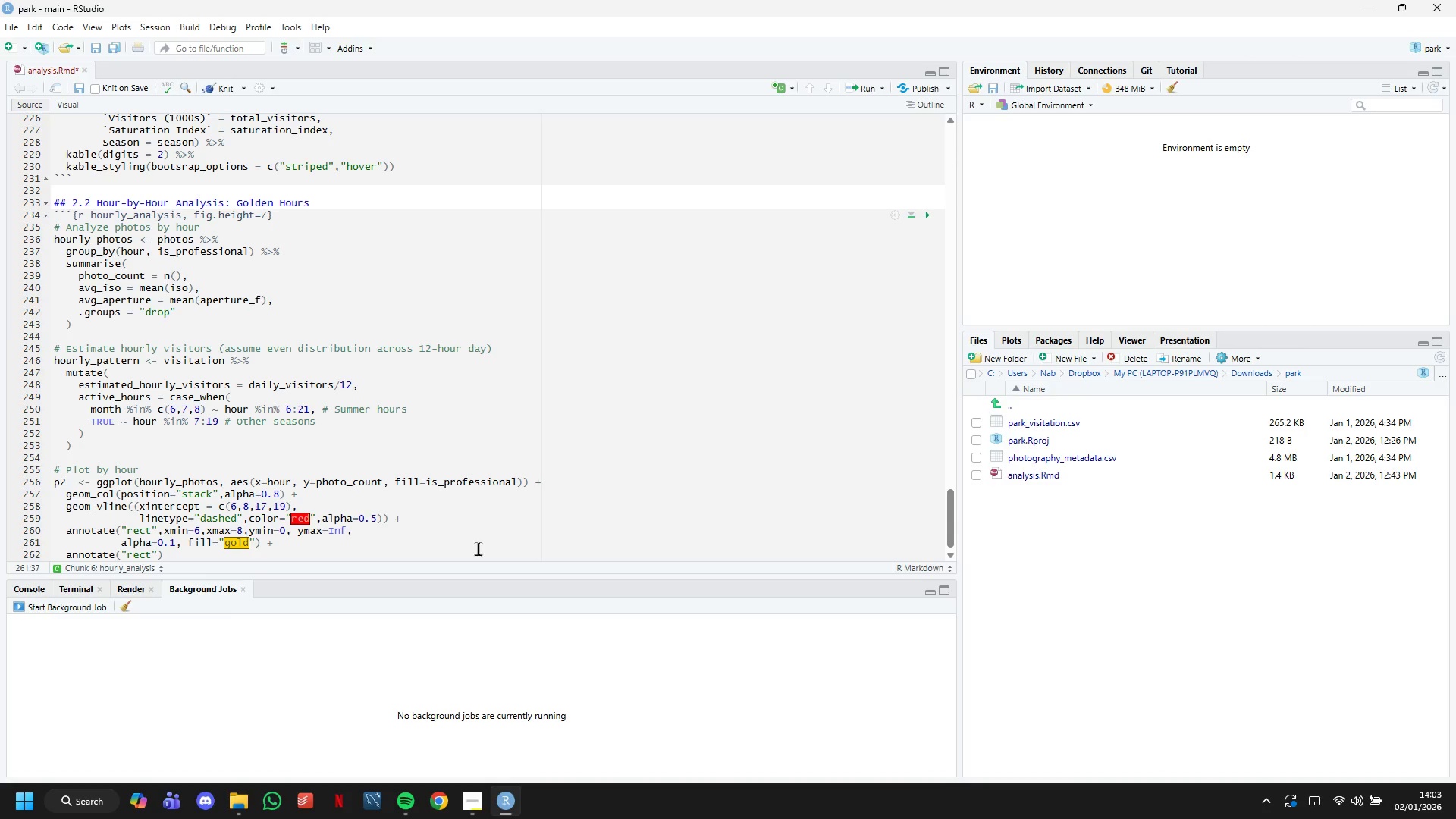 
scroll: coordinate [388, 460], scroll_direction: down, amount: 6.0
 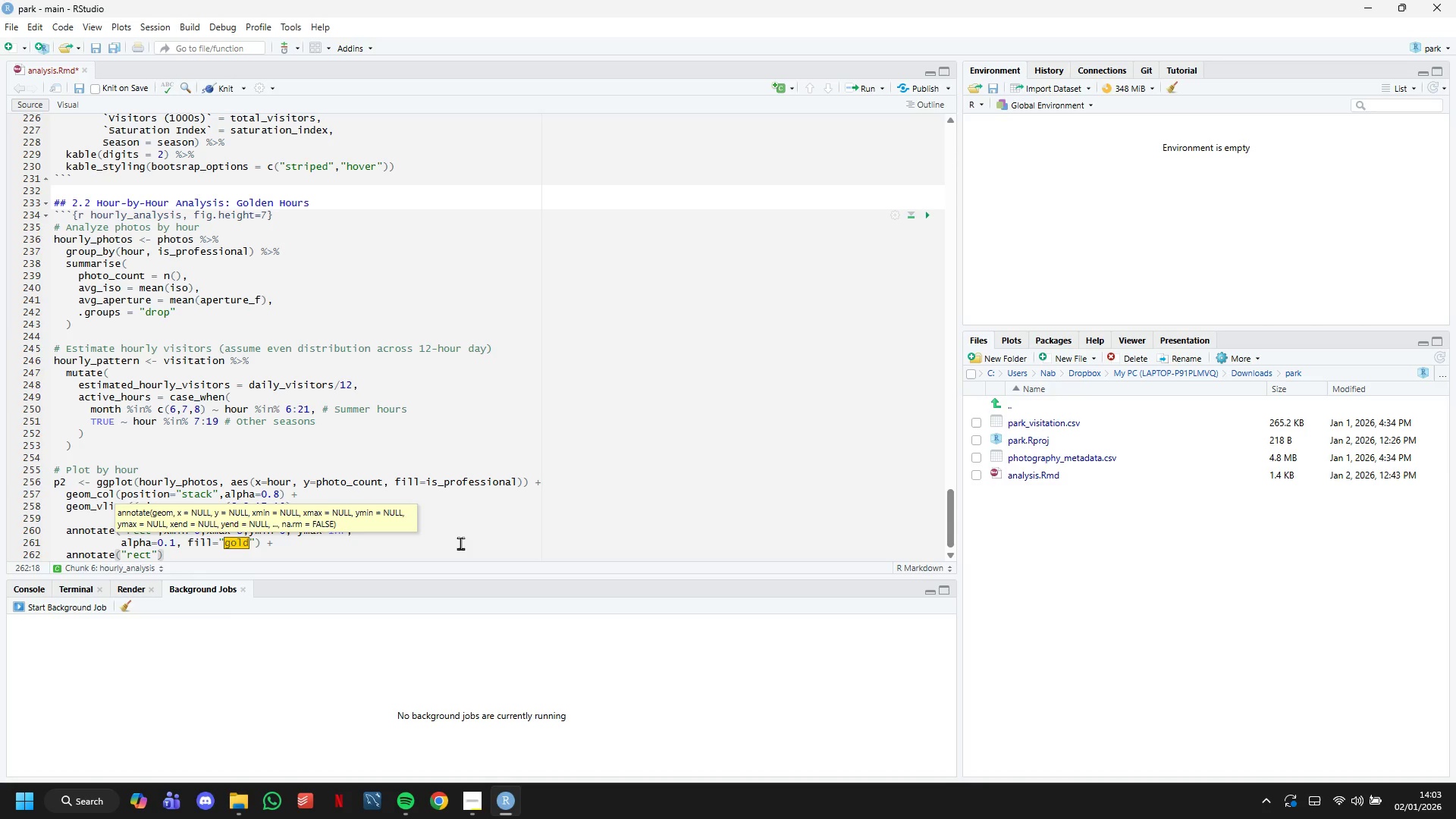 
double_click([482, 564])
 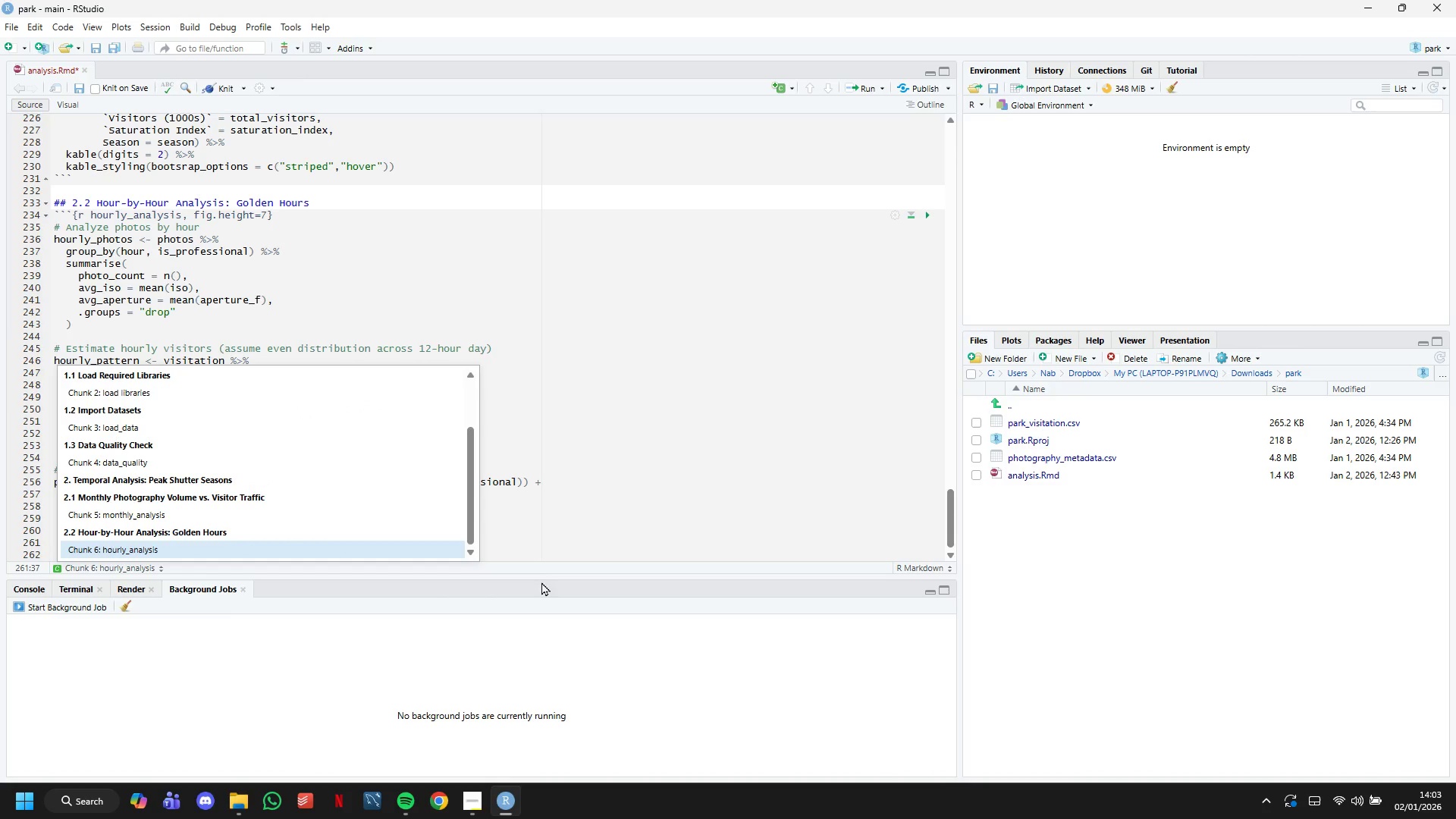 
left_click([543, 569])
 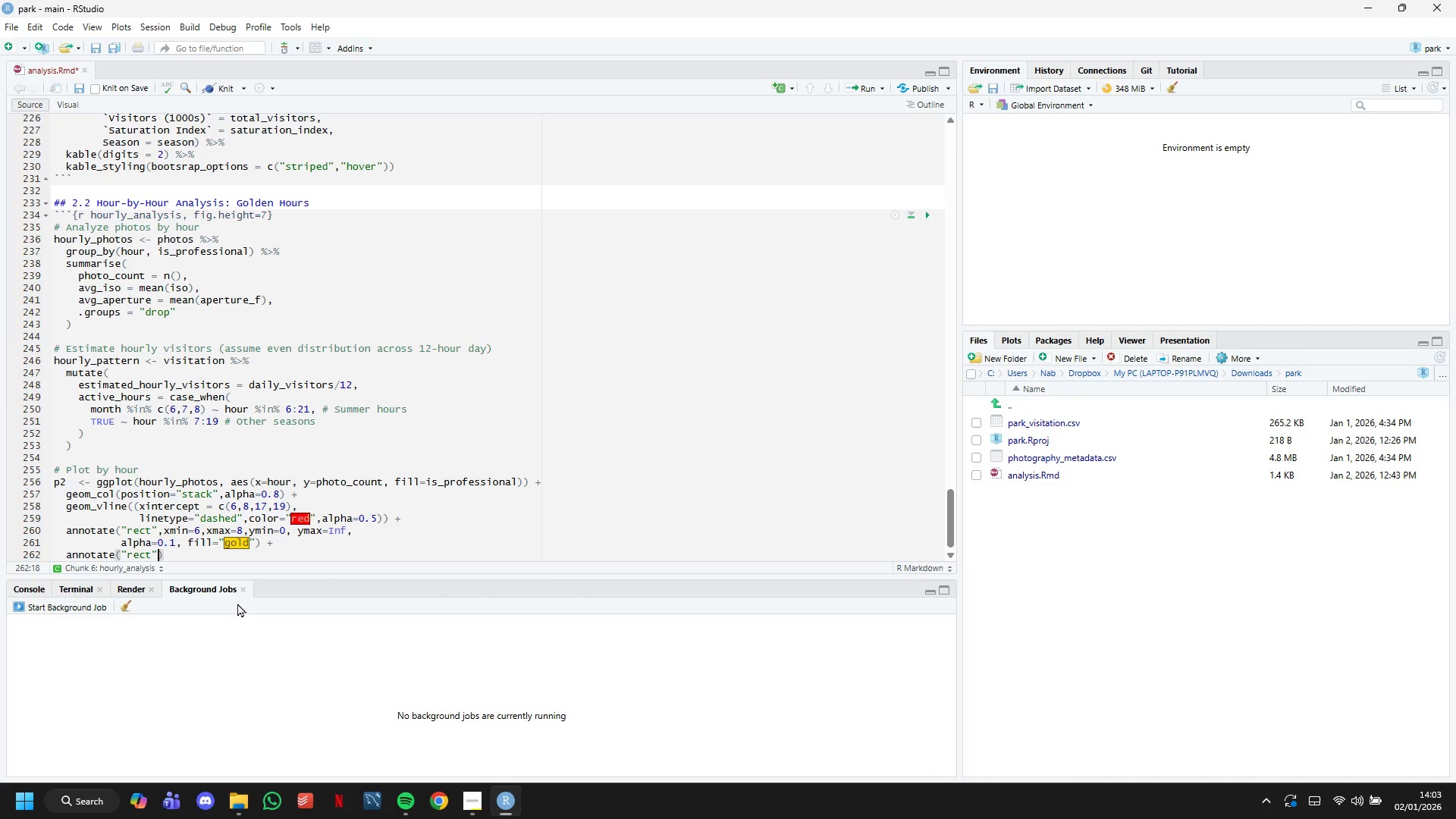 
key(Comma)
 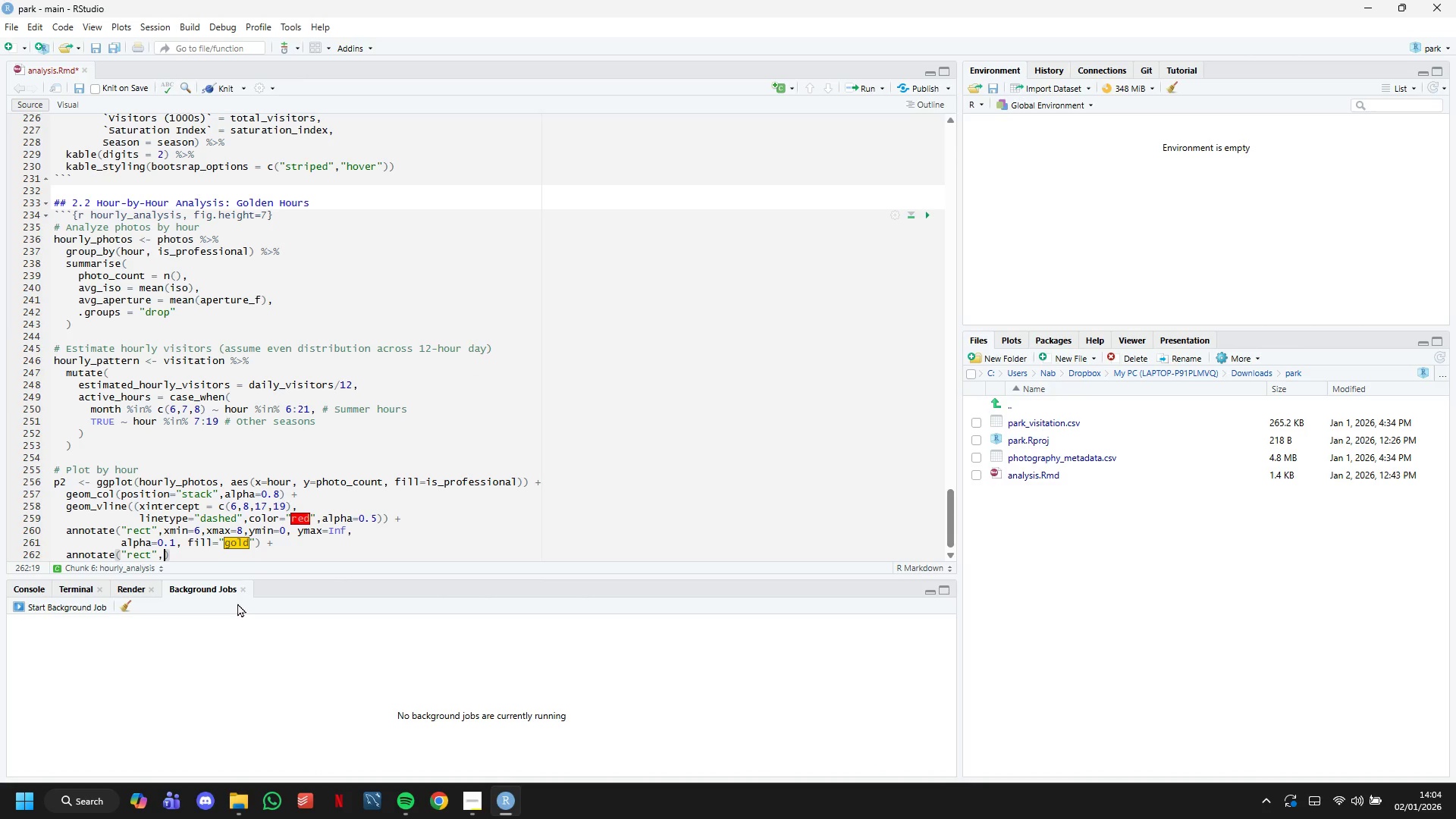 
type(xmin=7, xmax=8, )
 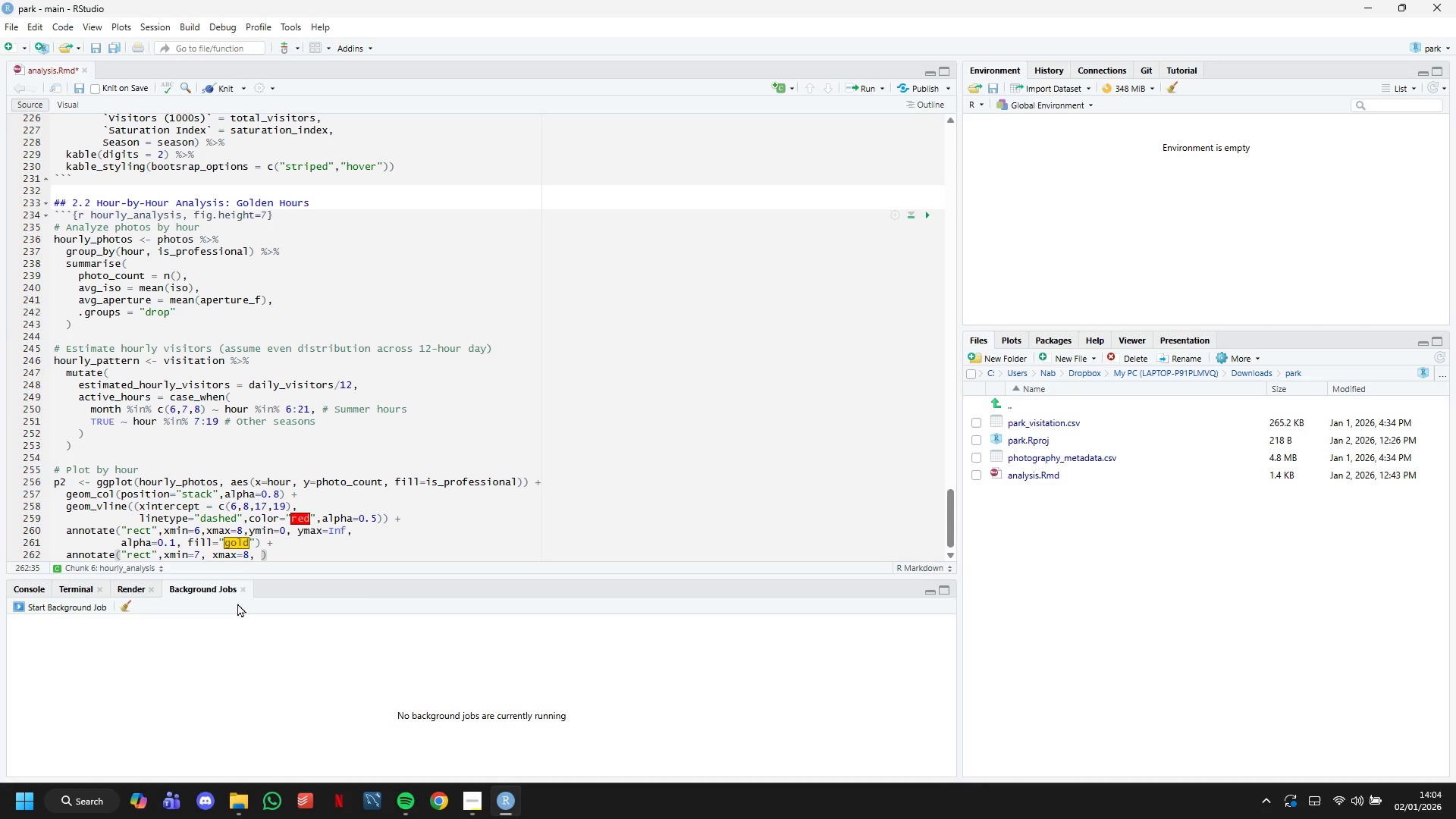 
wait(5.05)
 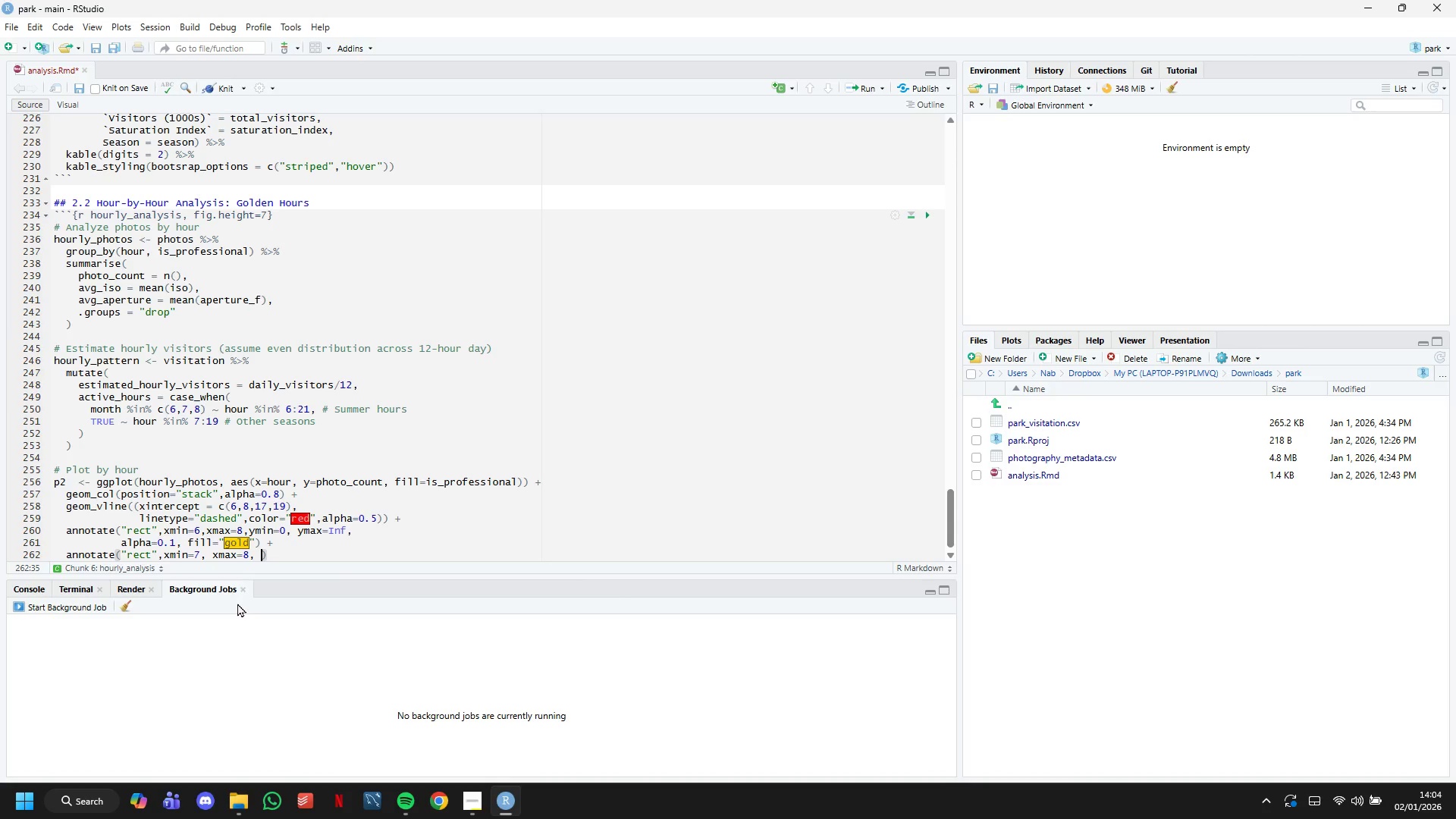 
type(ymin=0, )
 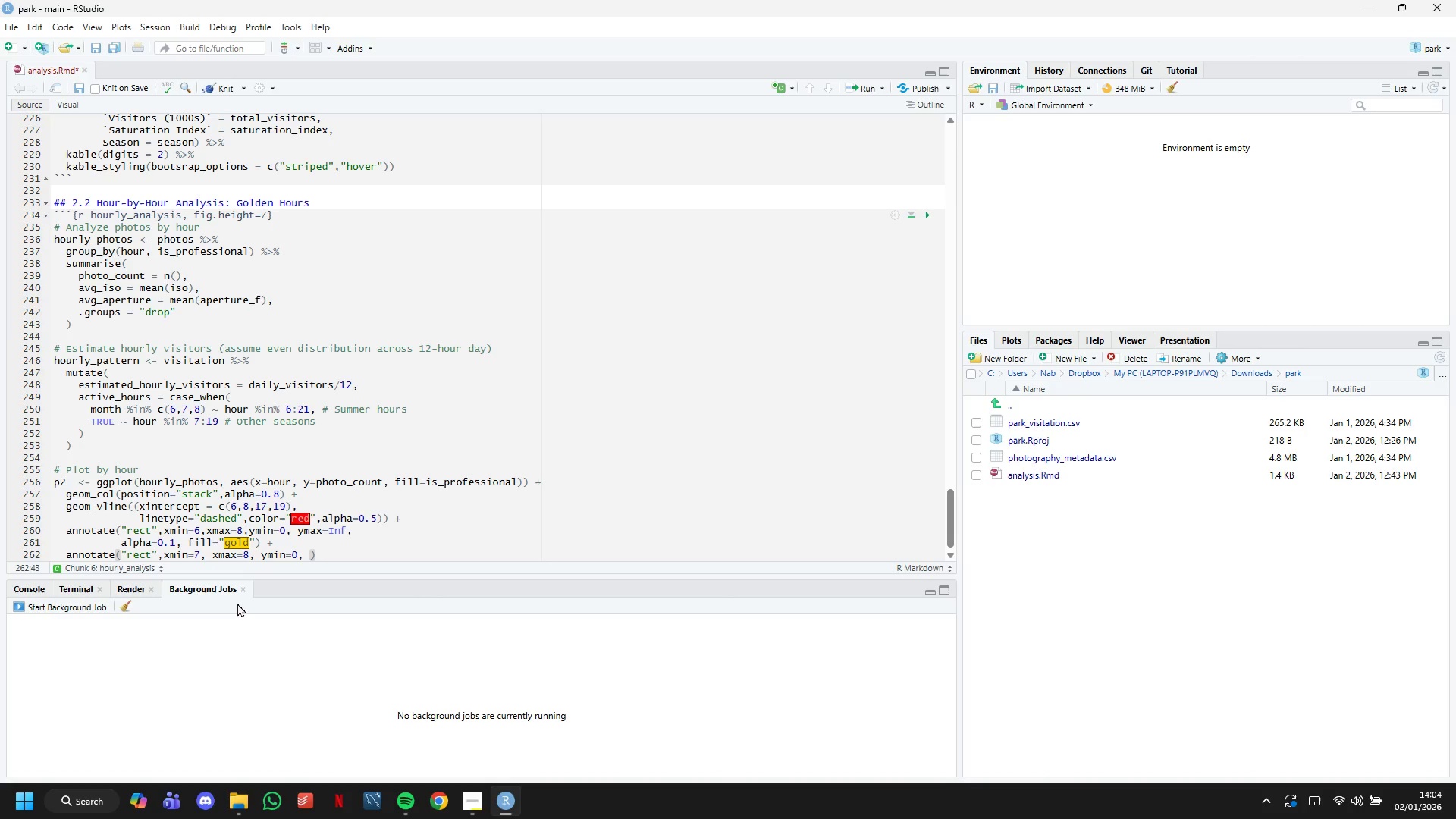 
type(ymax=Inf,ALP)
key(Backspace)
key(Backspace)
key(Backspace)
 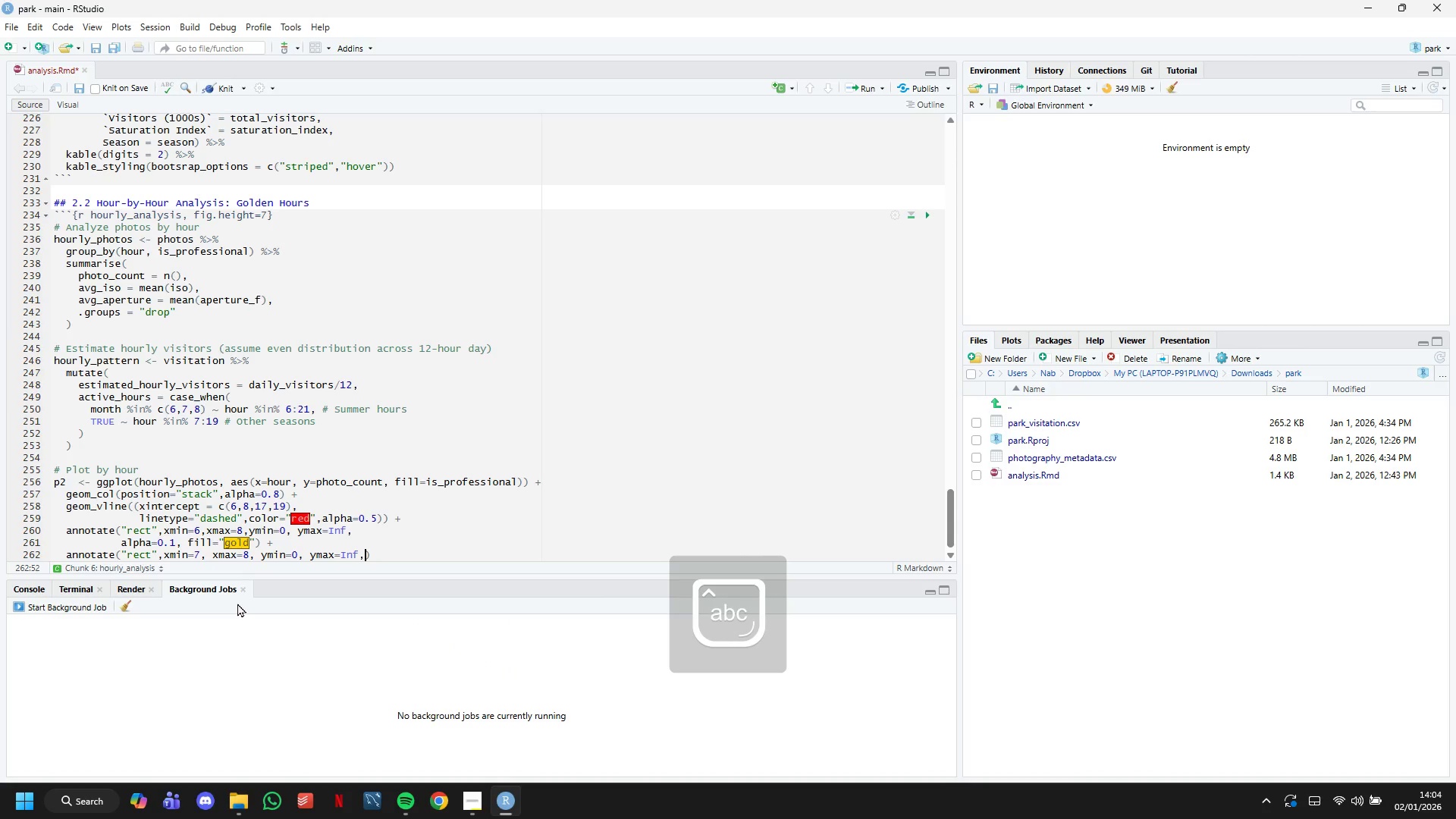 
key(Enter)
 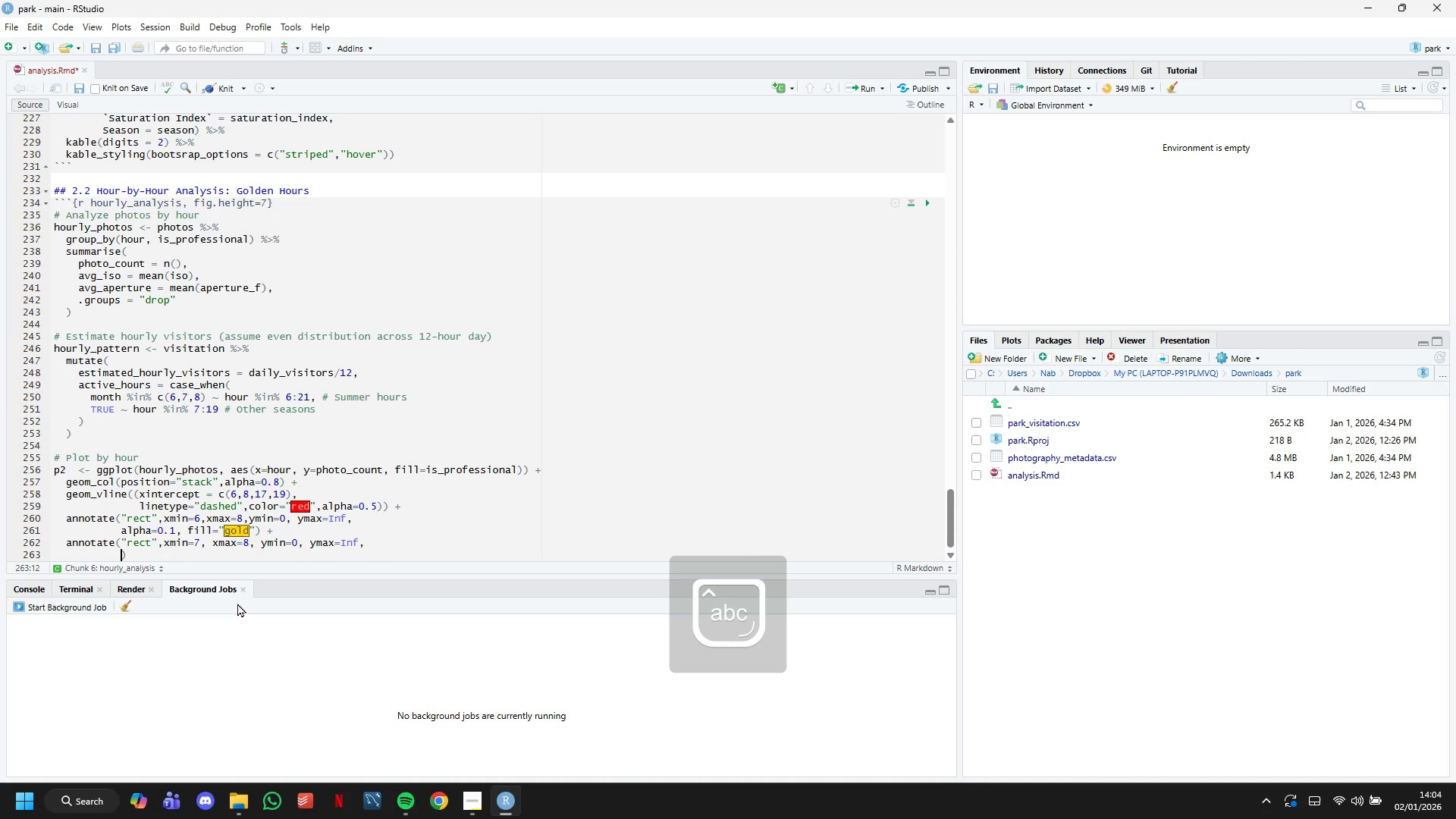 
type(alpha=-)
key(Backspace)
type(0.1m )
key(Backspace)
key(Backspace)
type(, fill="gold)
 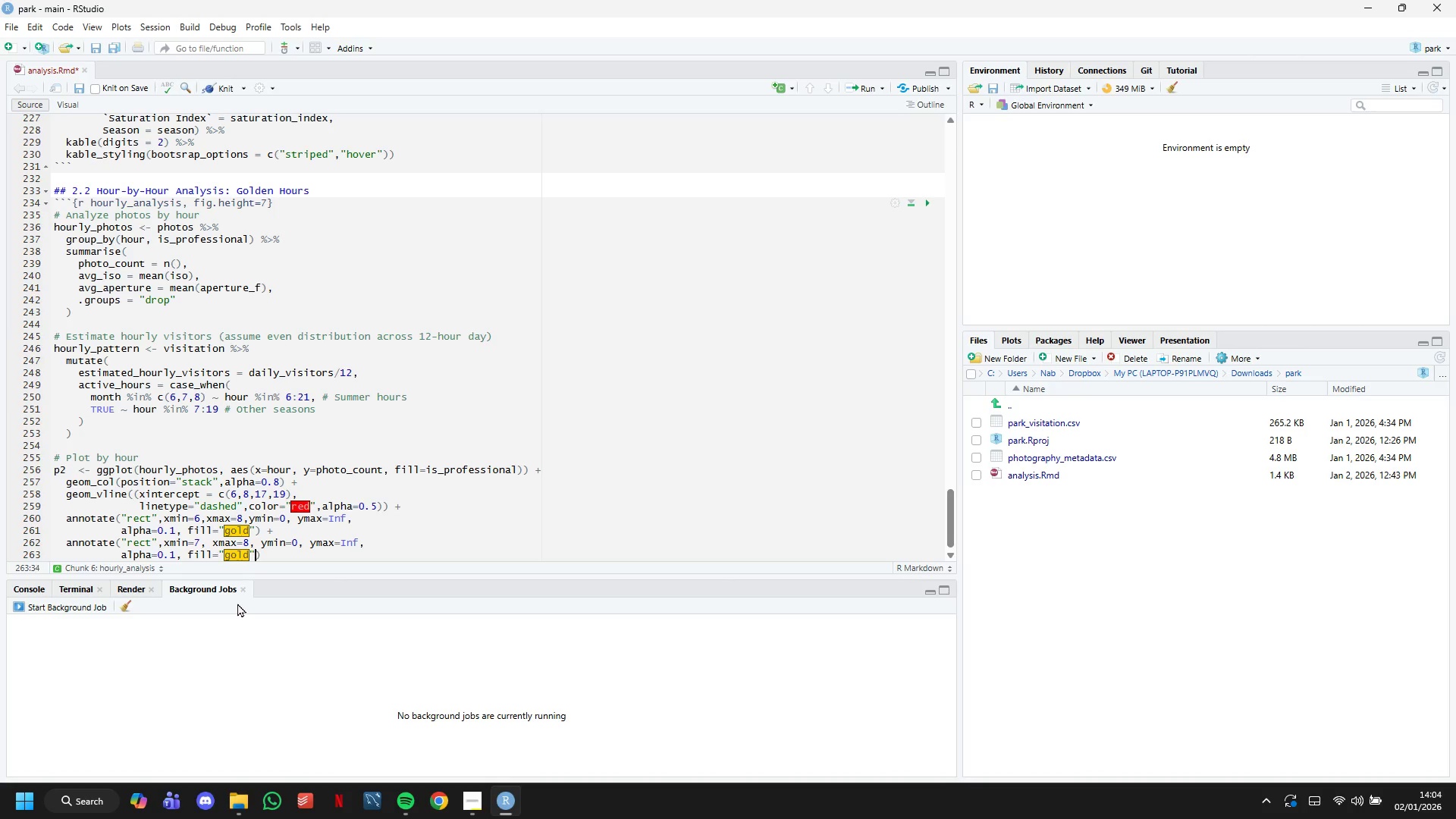 
key(ArrowRight)
 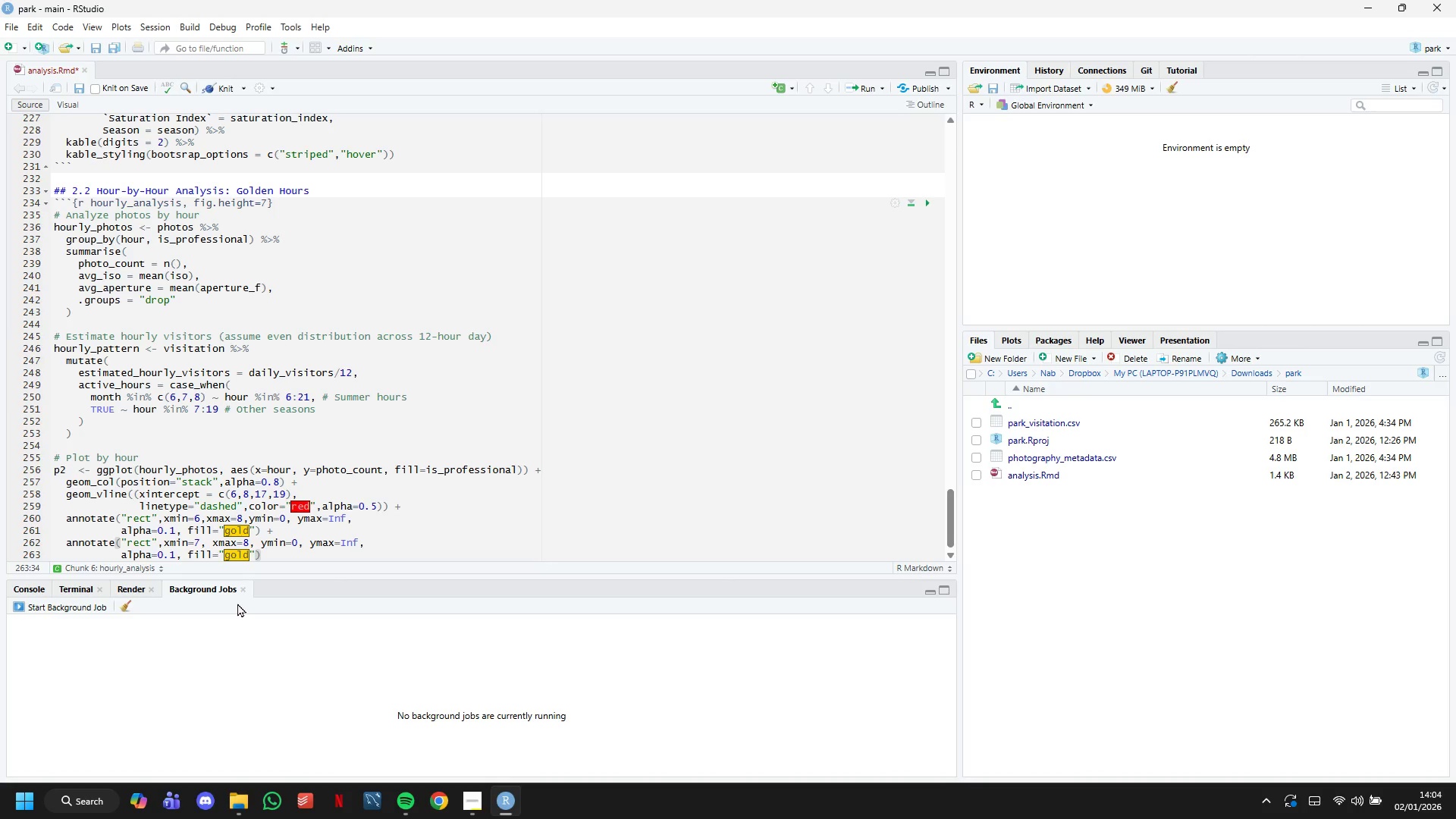 
key(ArrowRight)
 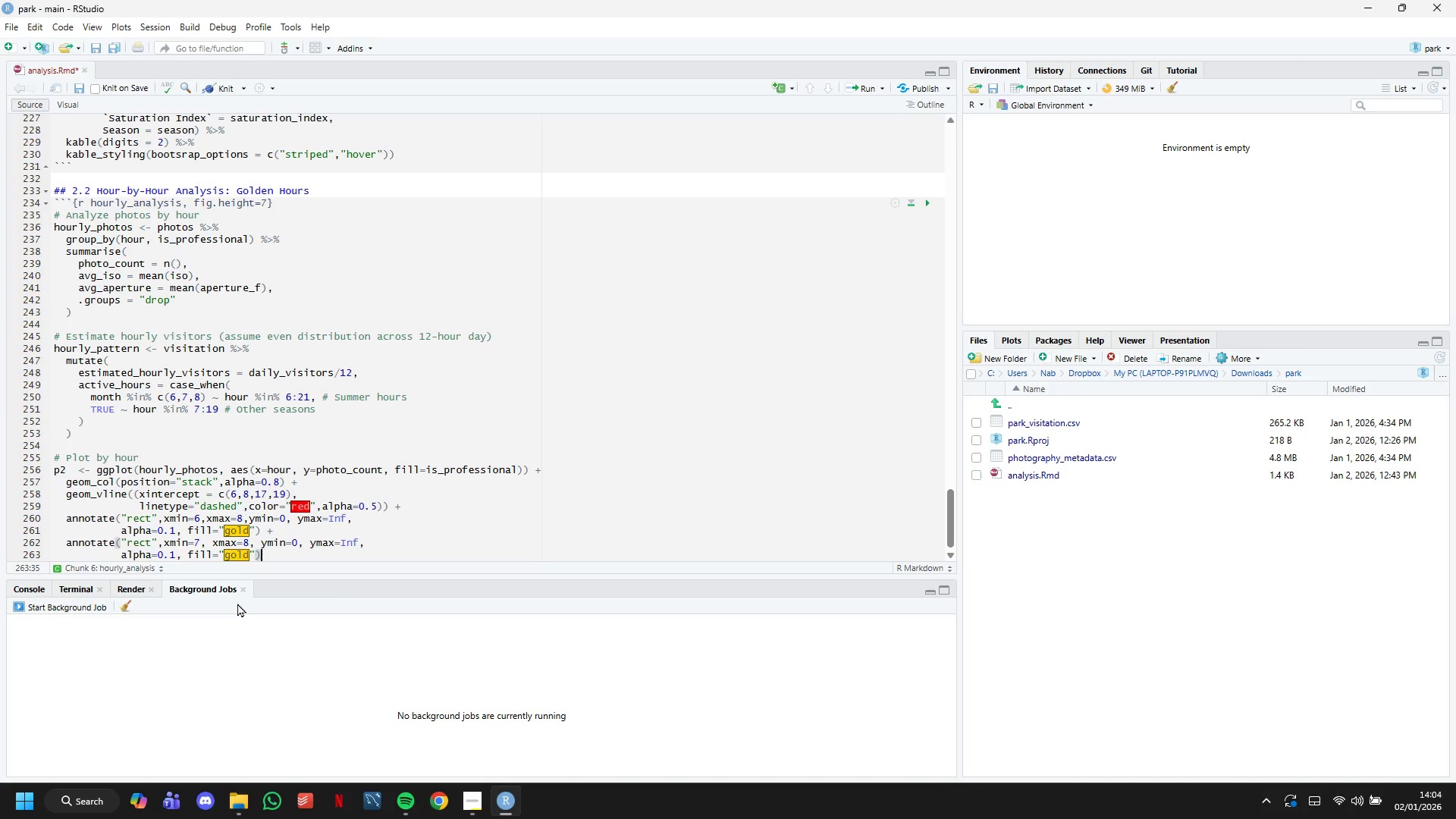 
wait(10.91)
 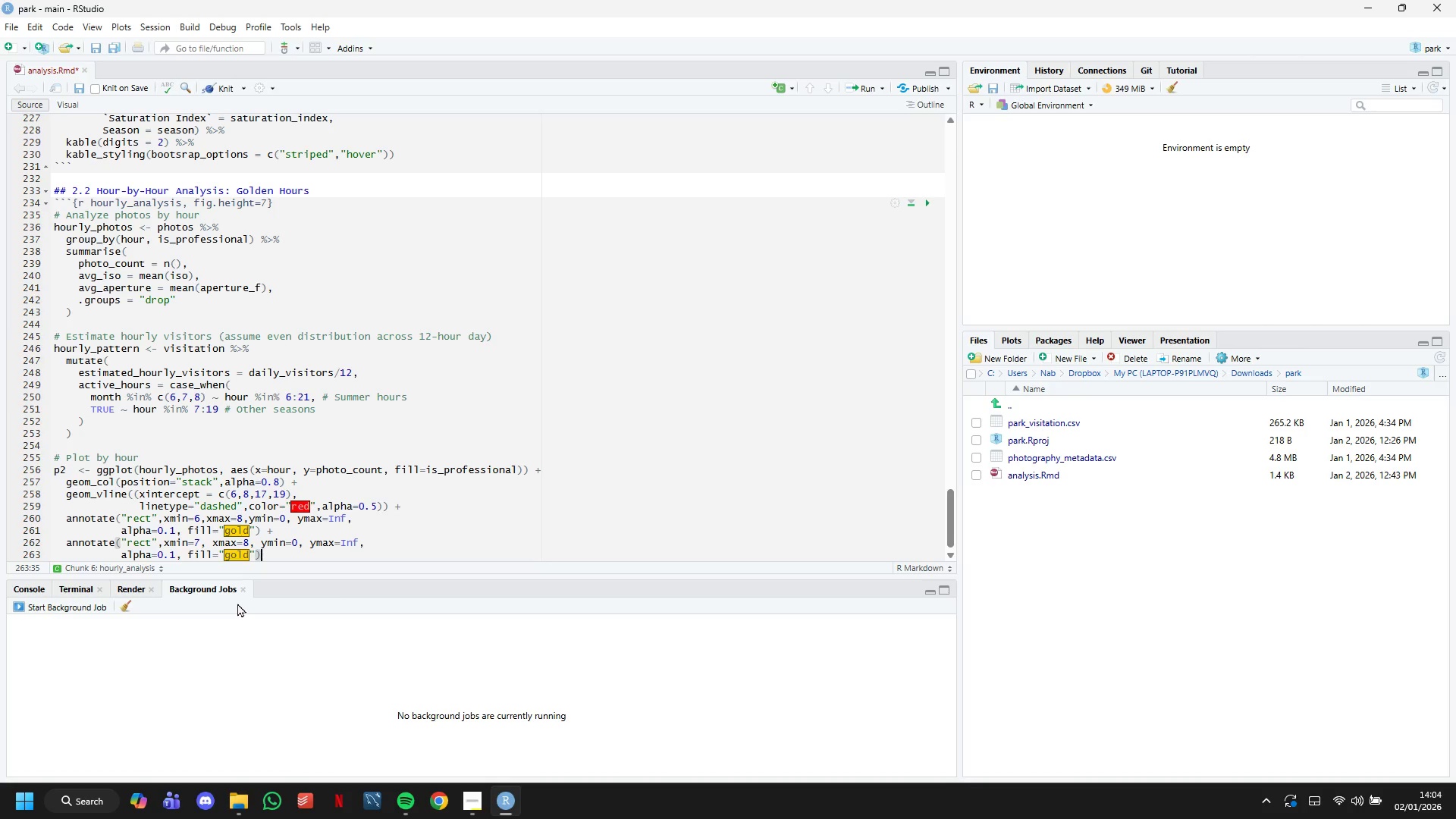 
hold_key(key=ArrowLeft, duration=0.84)
 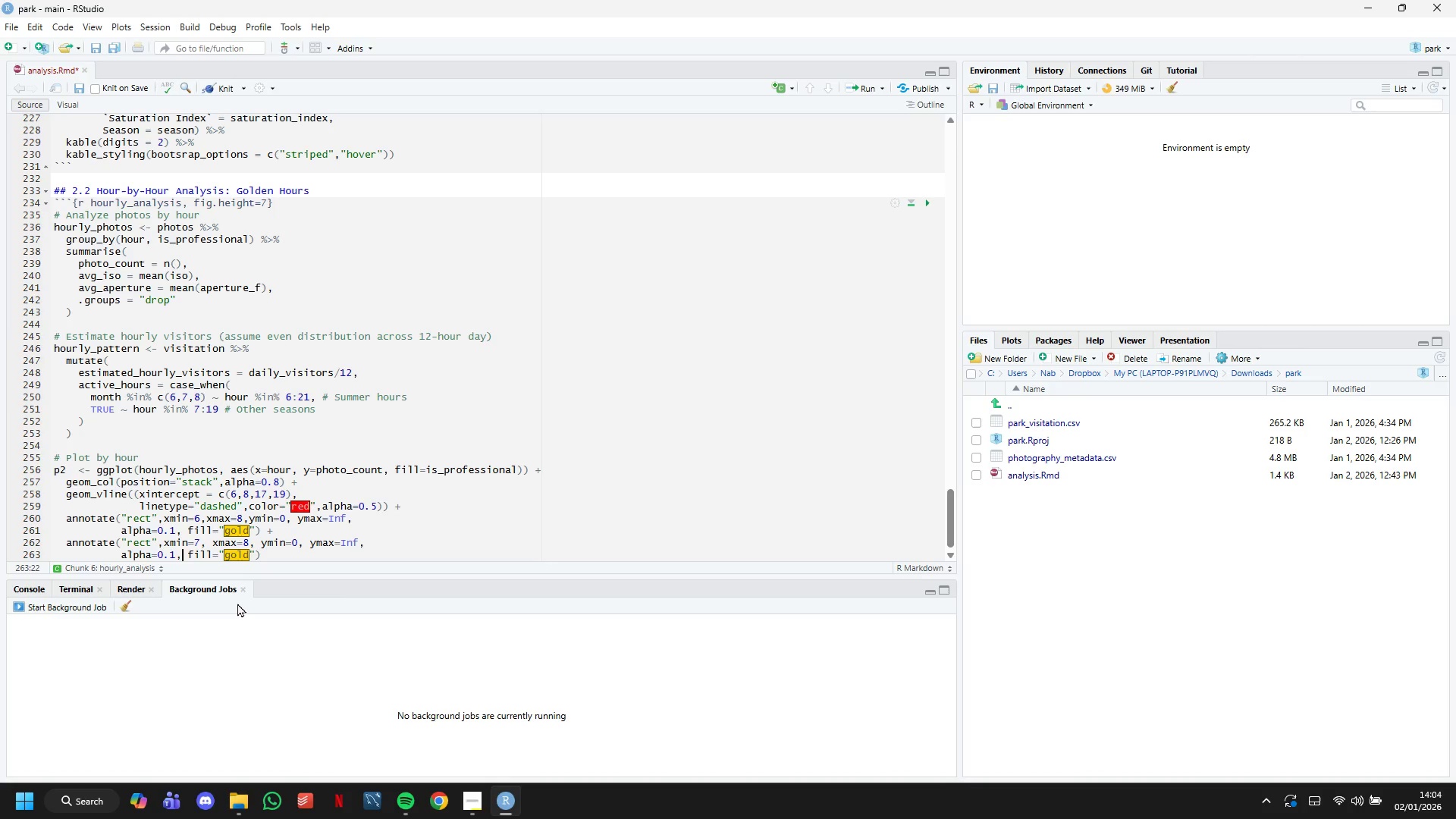 
key(ArrowUp)
 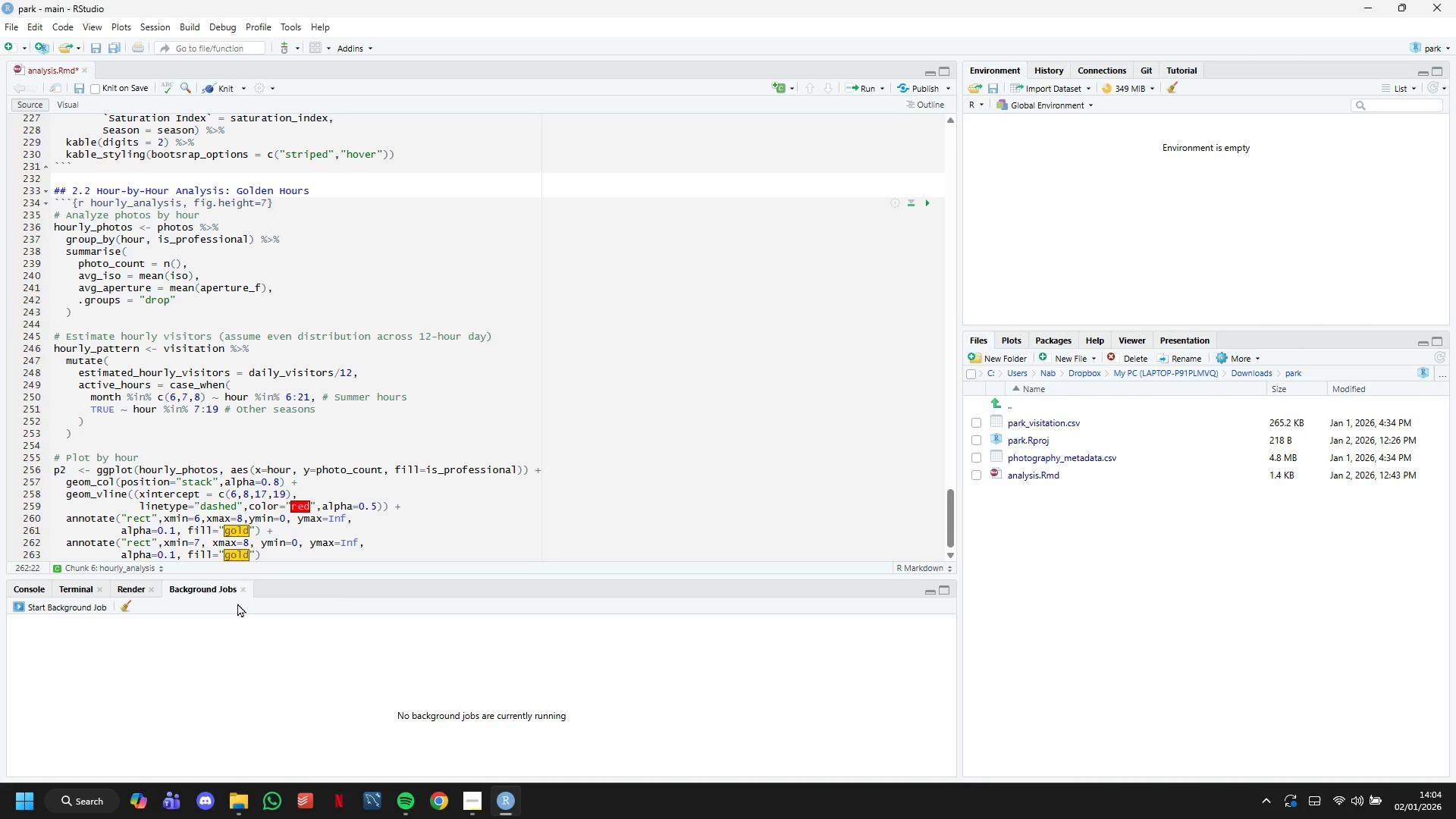 
key(ArrowRight)
 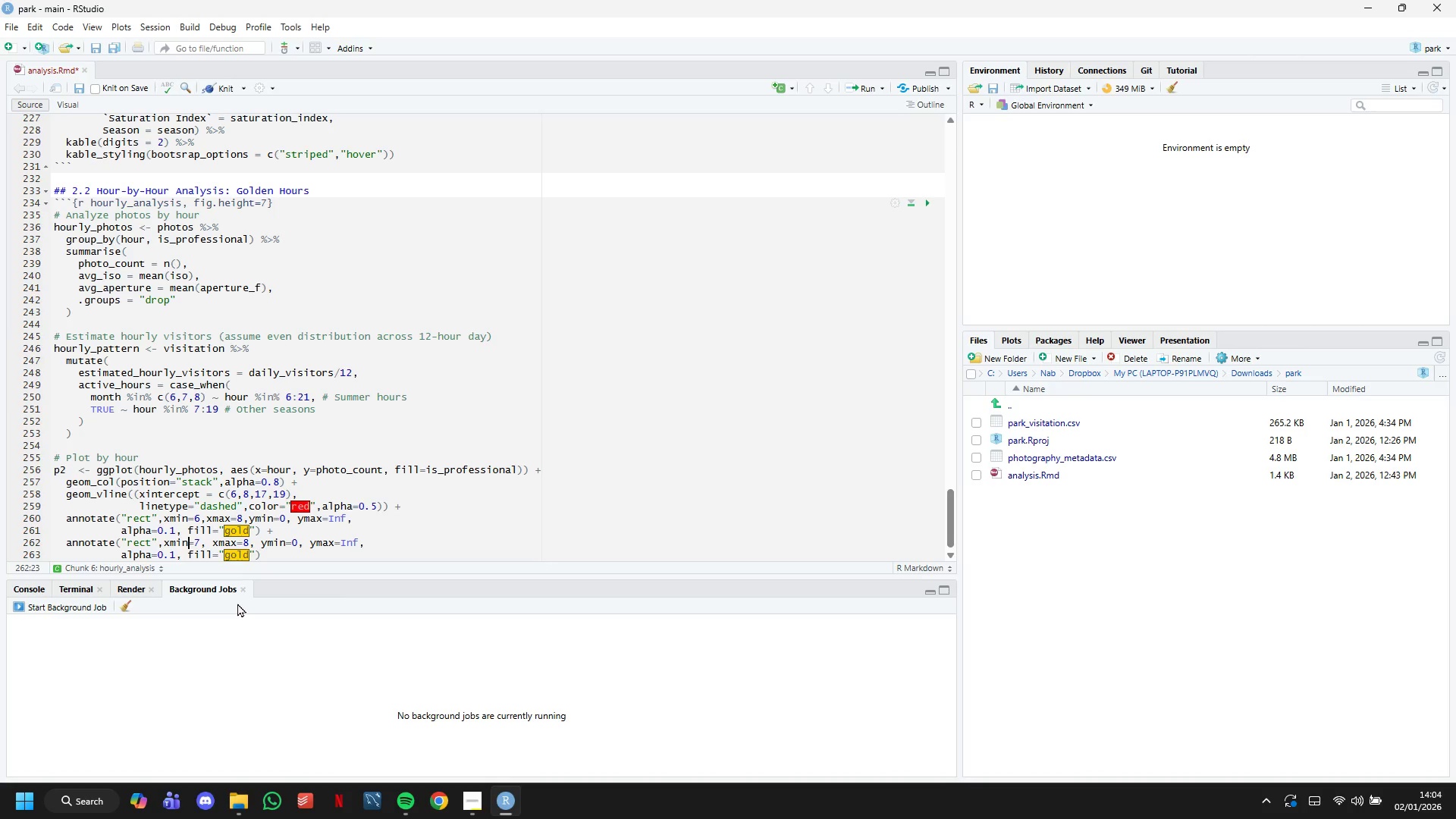 
key(ArrowRight)
 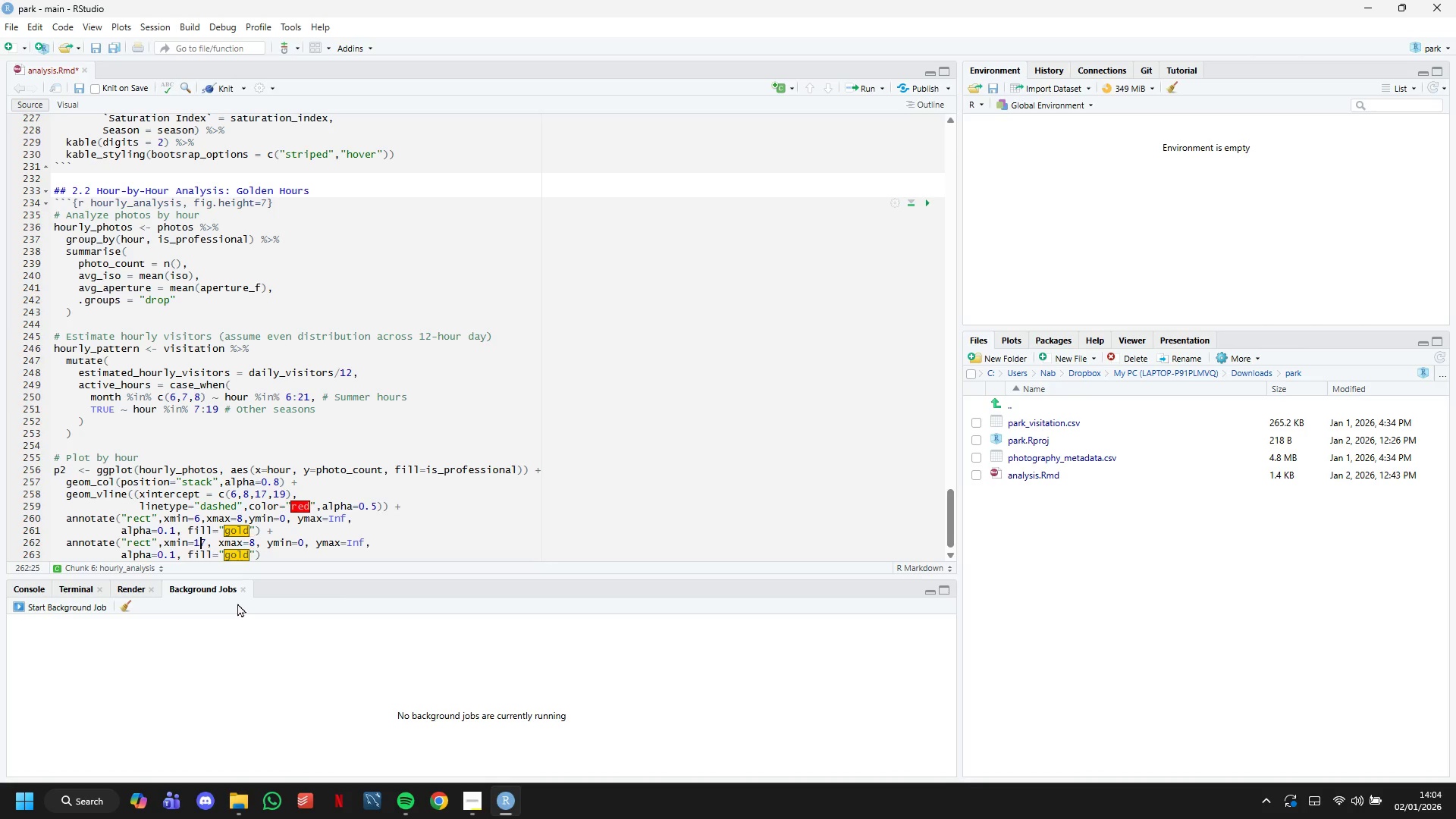 
key(1)
 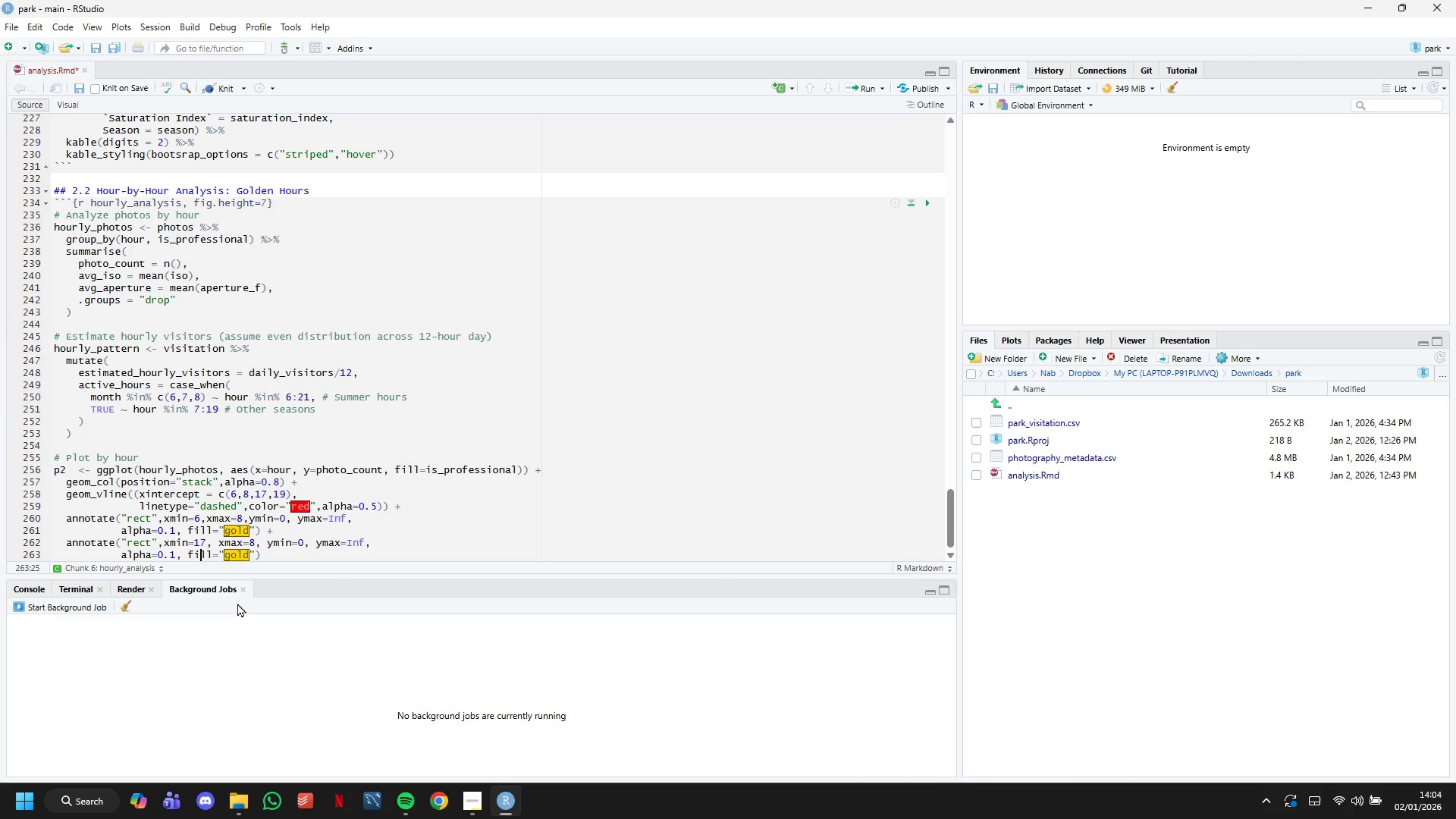 
key(ArrowDown)
 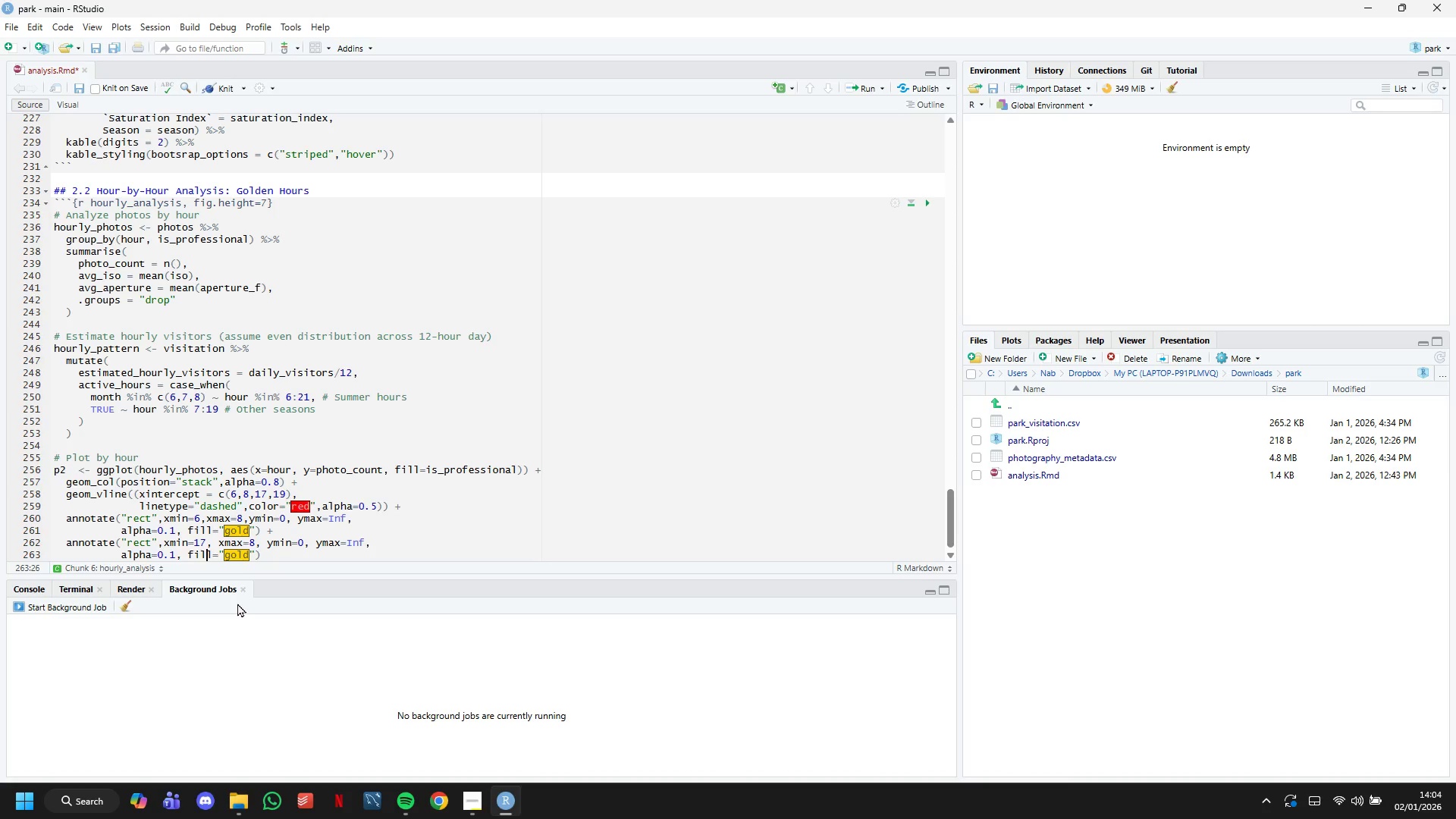 
key(ArrowRight)
 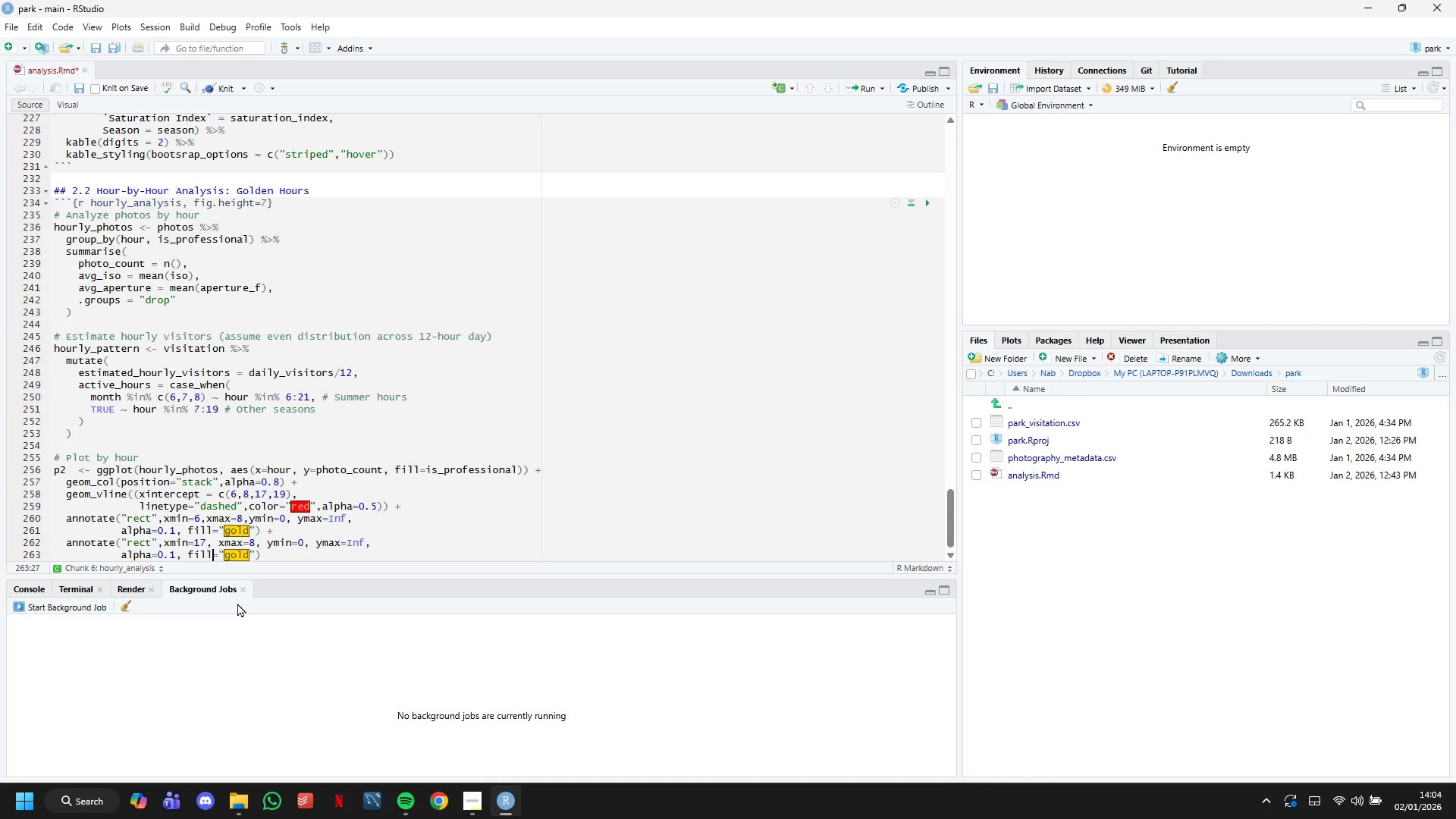 
key(ArrowRight)
 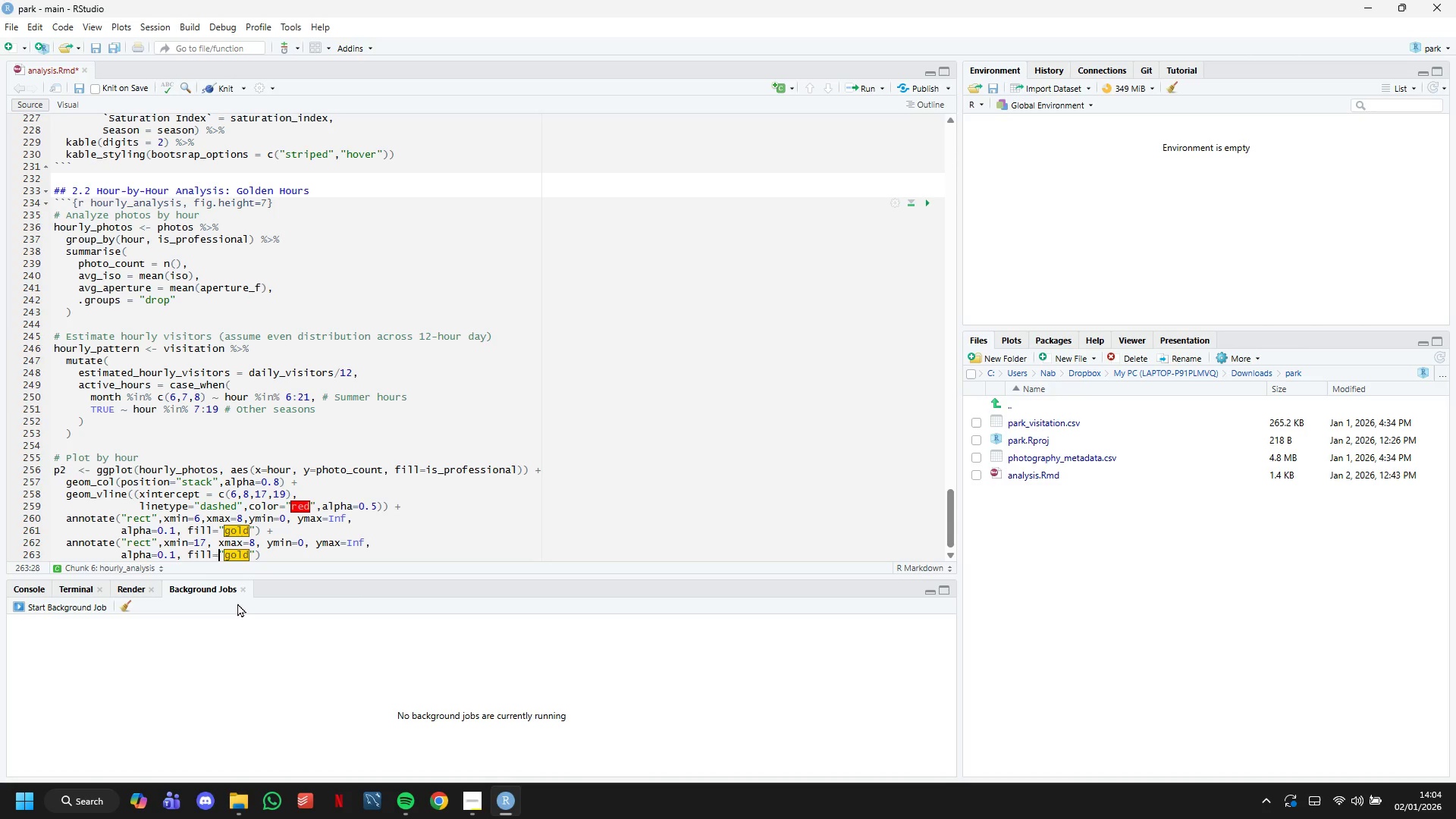 
key(ArrowRight)
 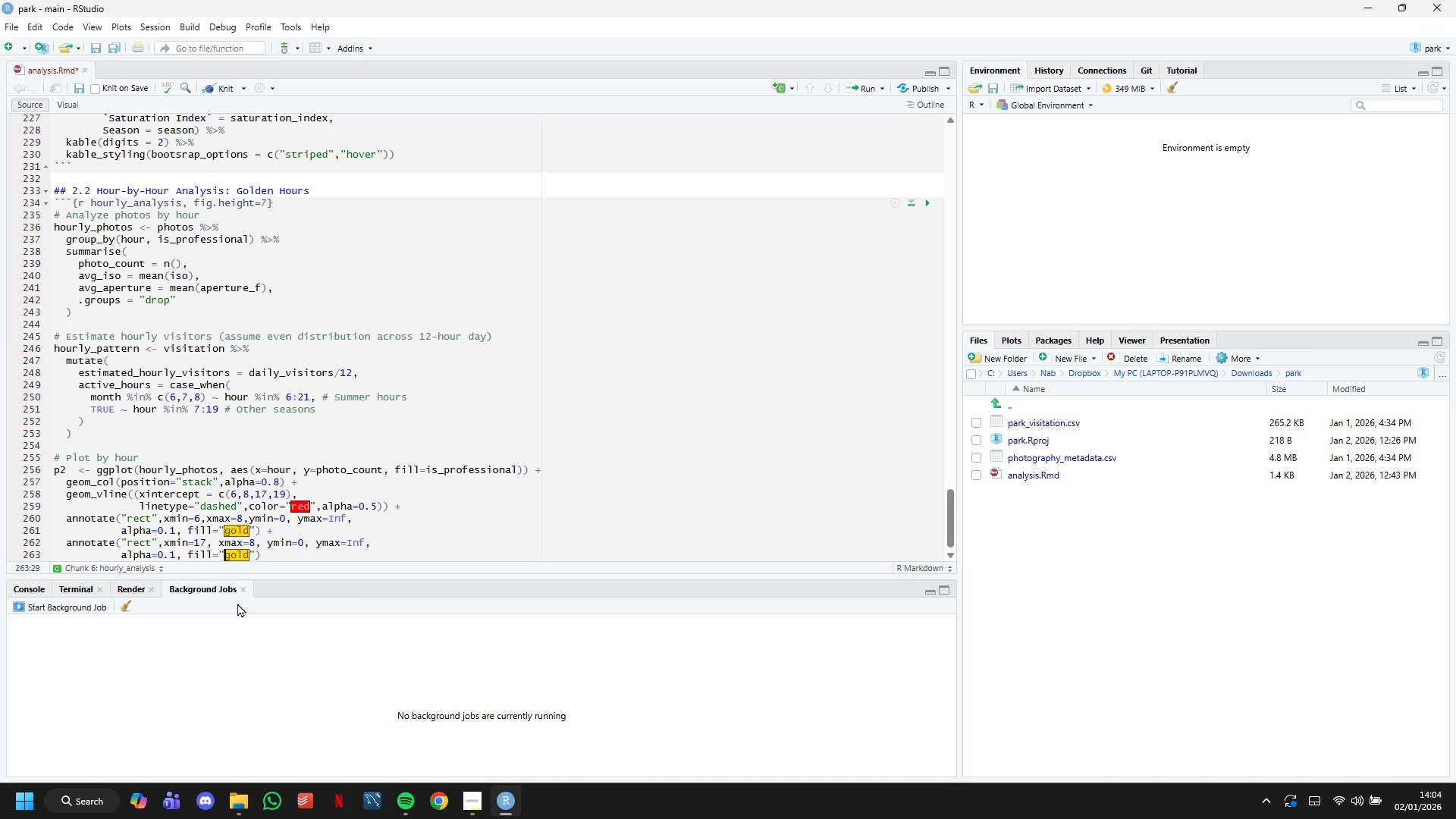 
key(ArrowRight)
 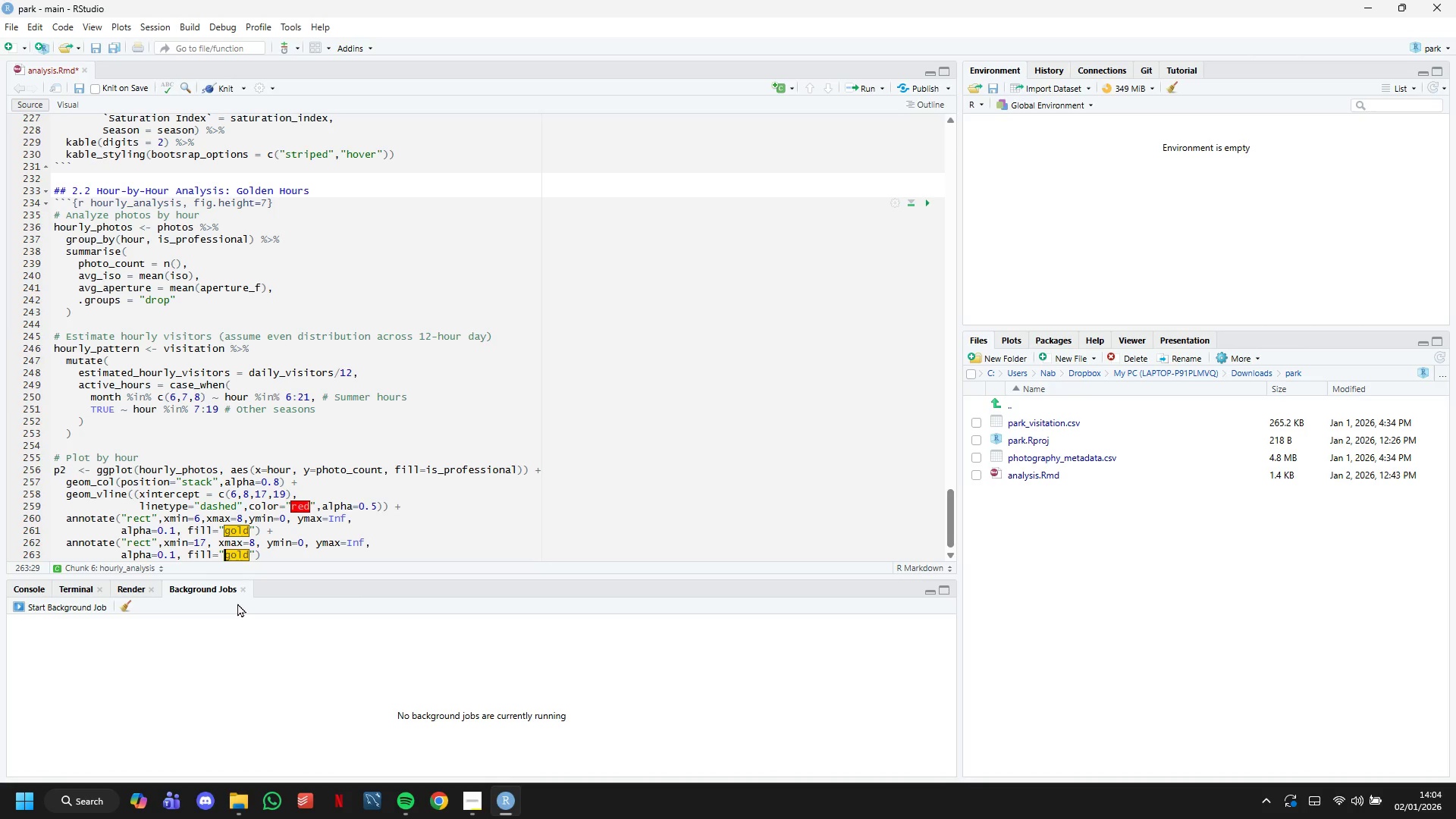 
key(ArrowRight)
 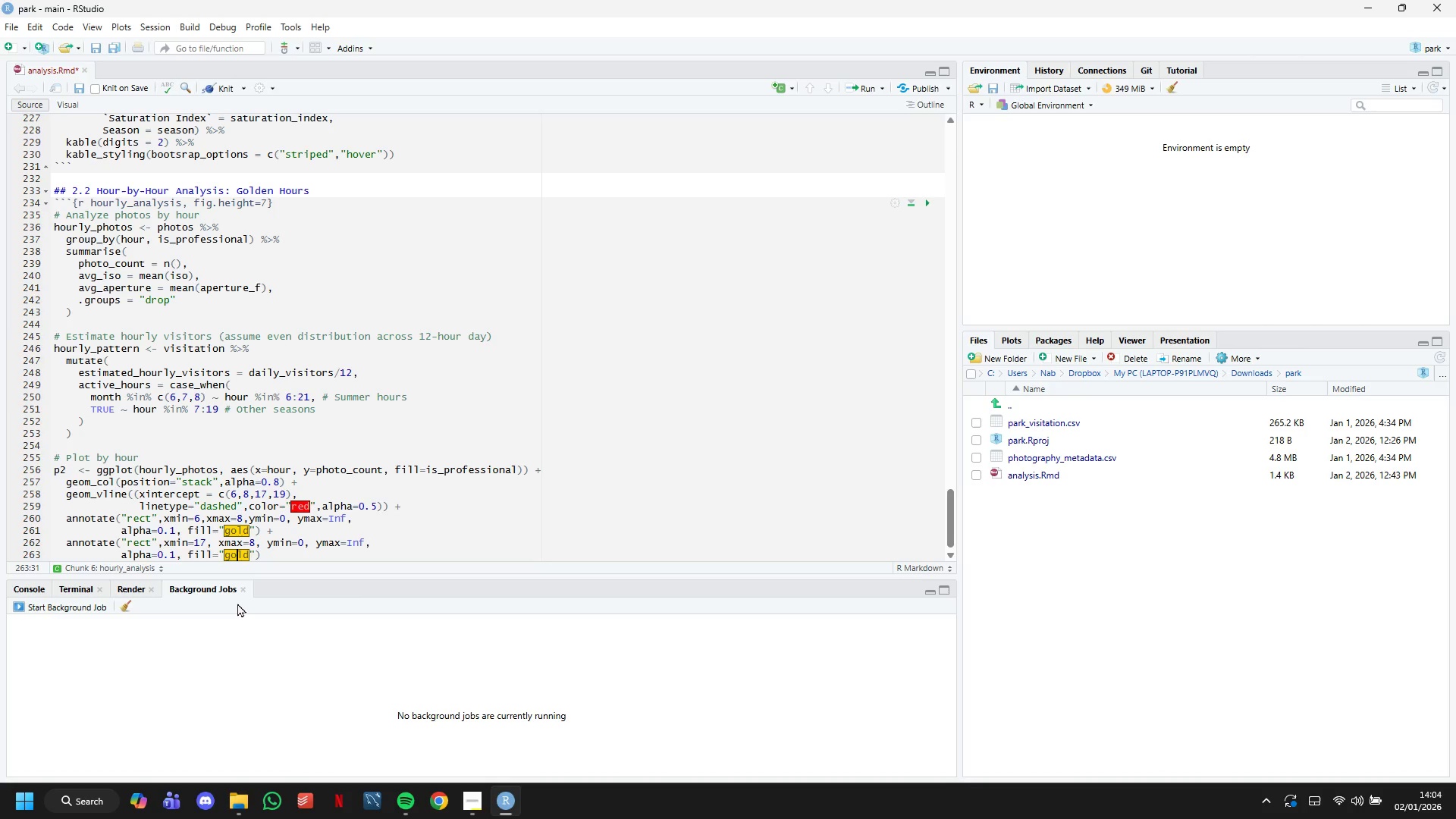 
key(ArrowRight)
 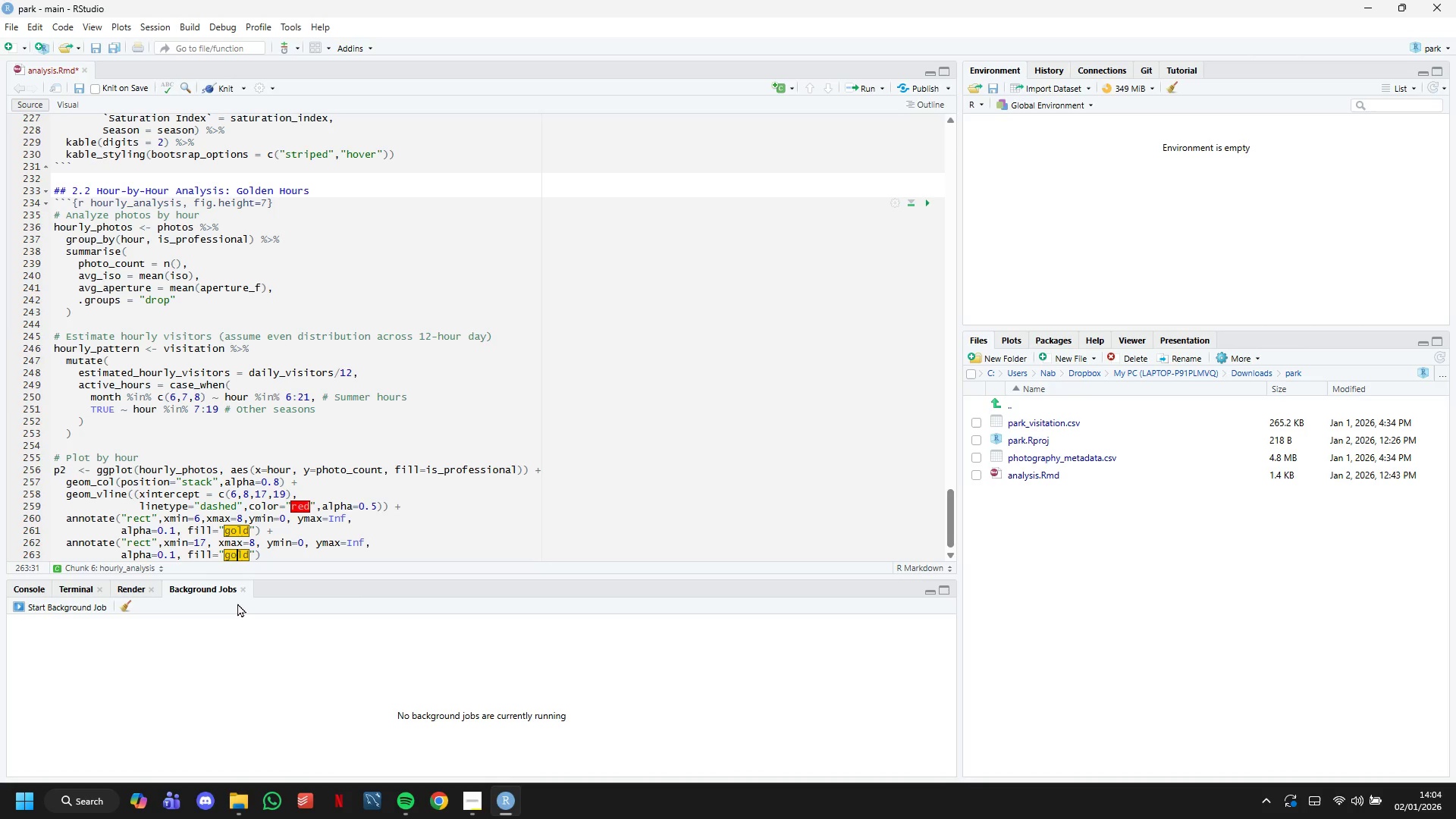 
key(ArrowRight)
 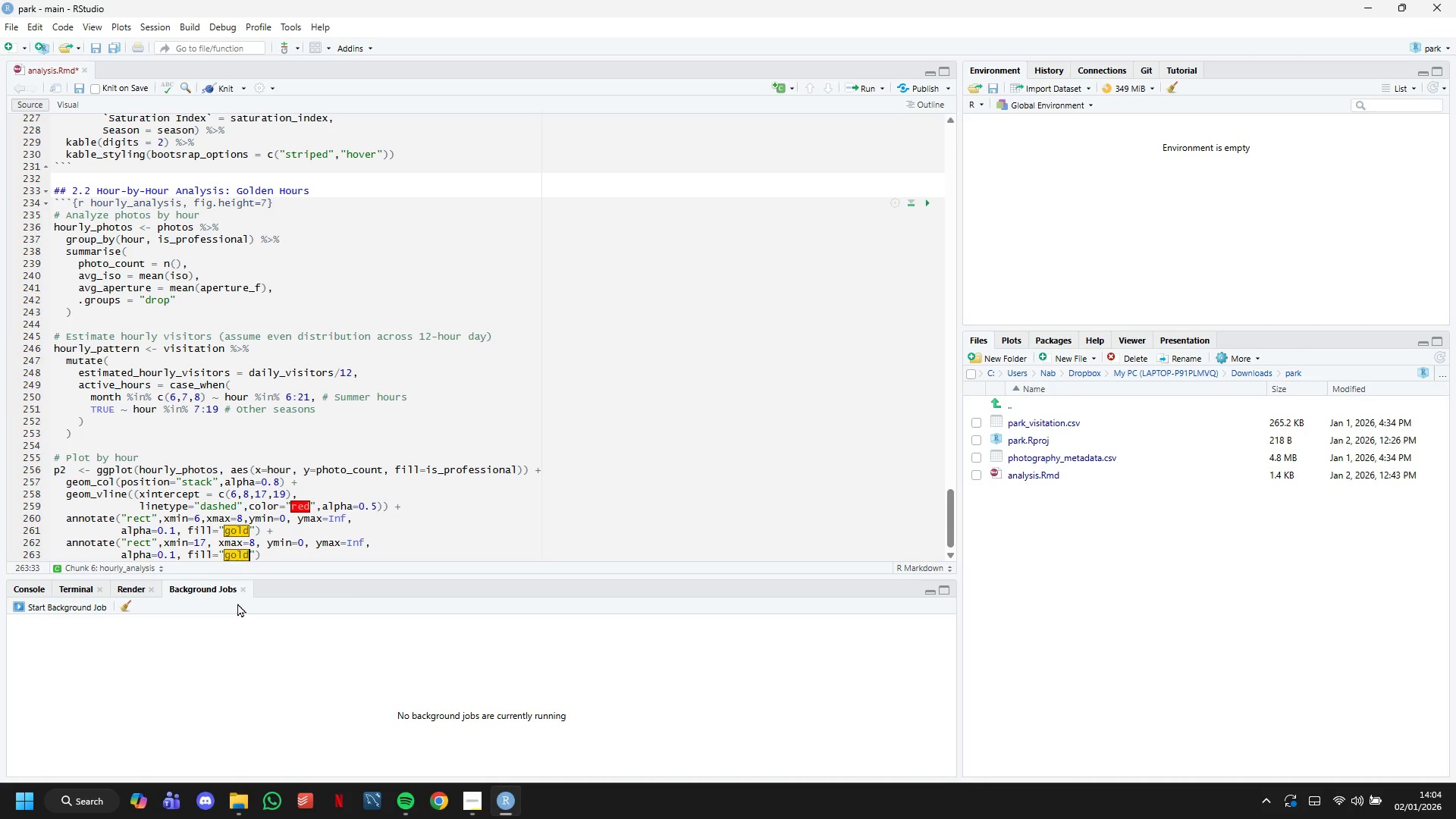 
key(ArrowRight)
 